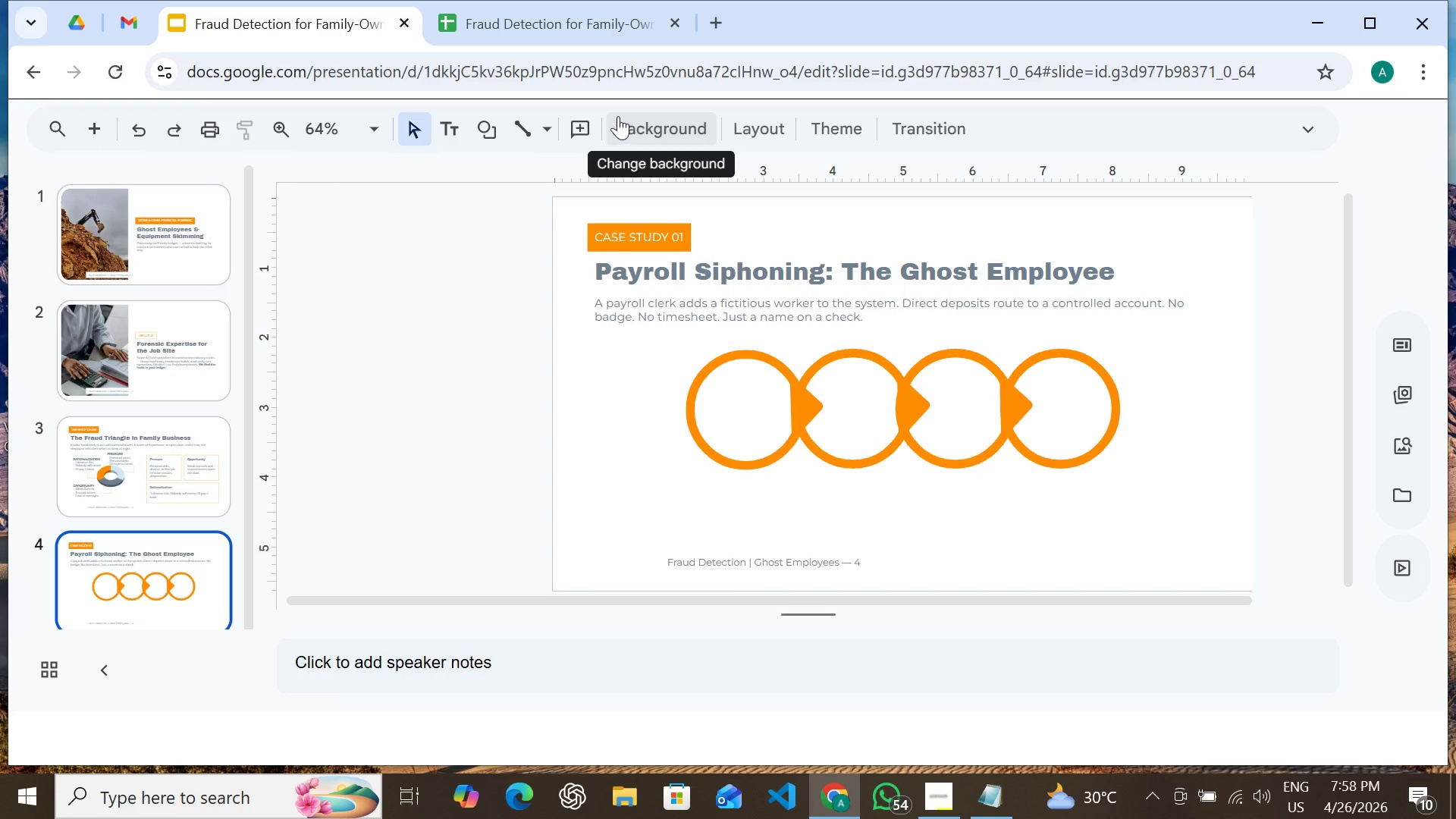 
wait(9.2)
 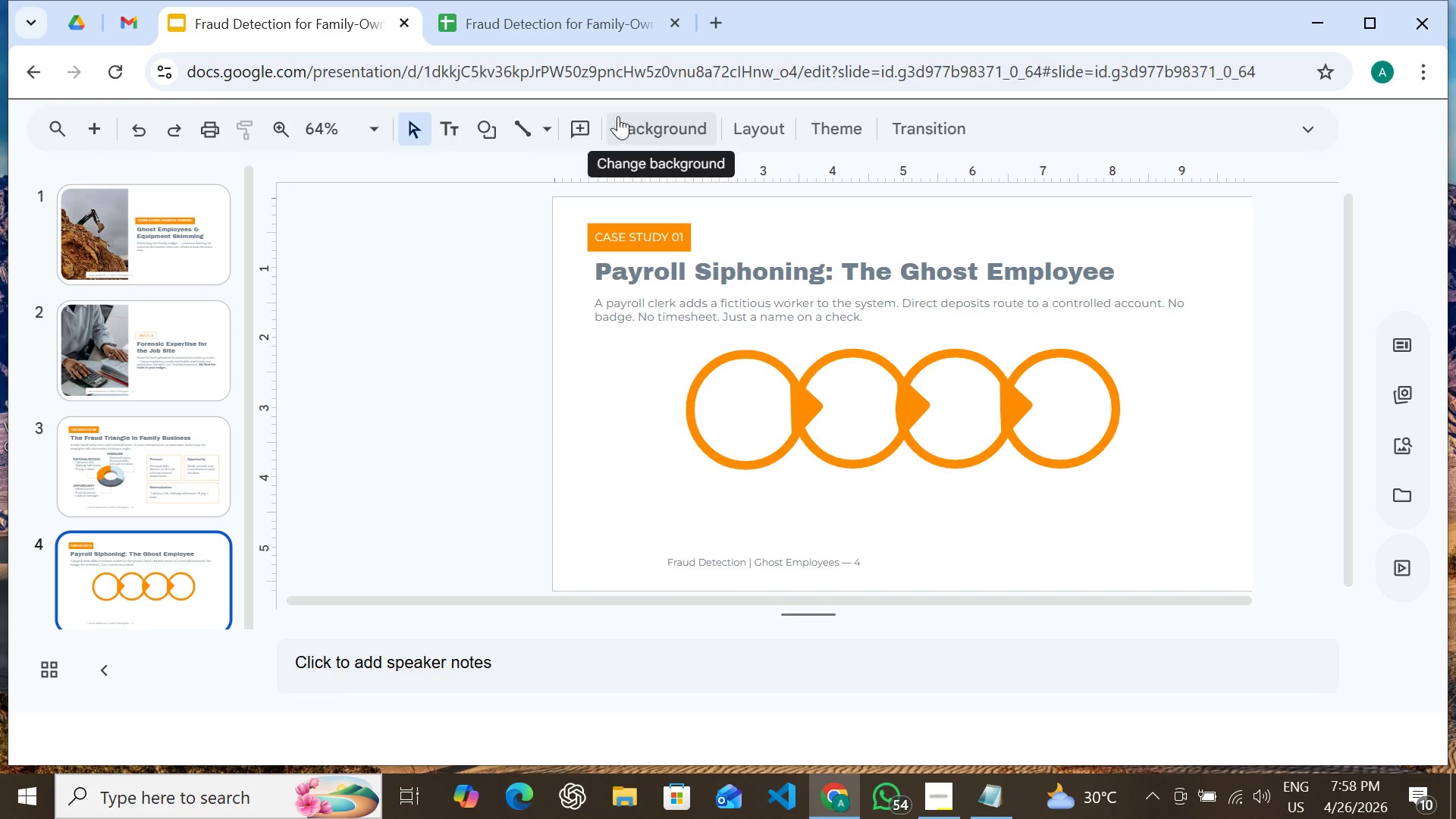 
left_click([314, 323])
 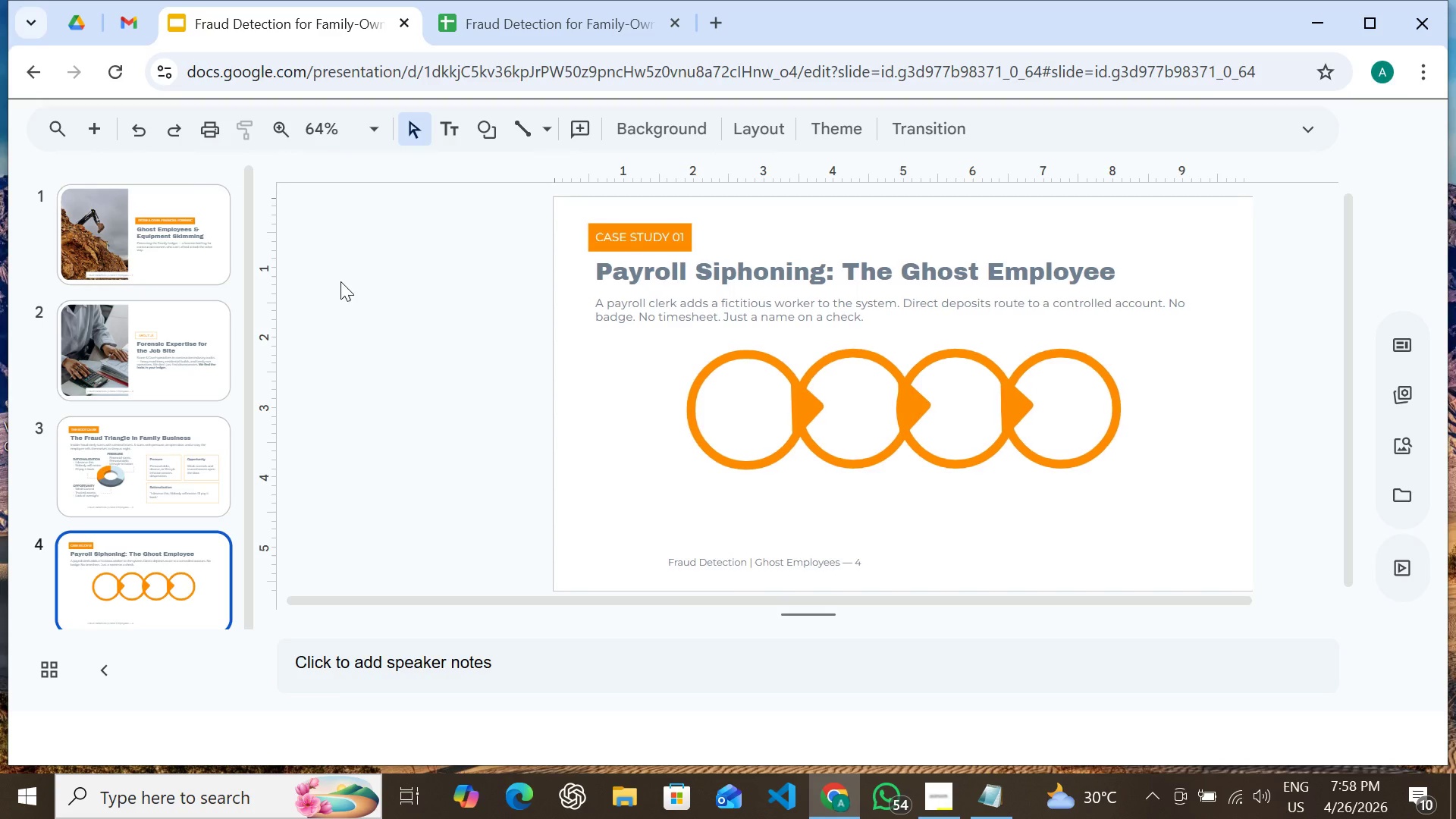 
scroll: coordinate [516, 266], scroll_direction: up, amount: 7.0
 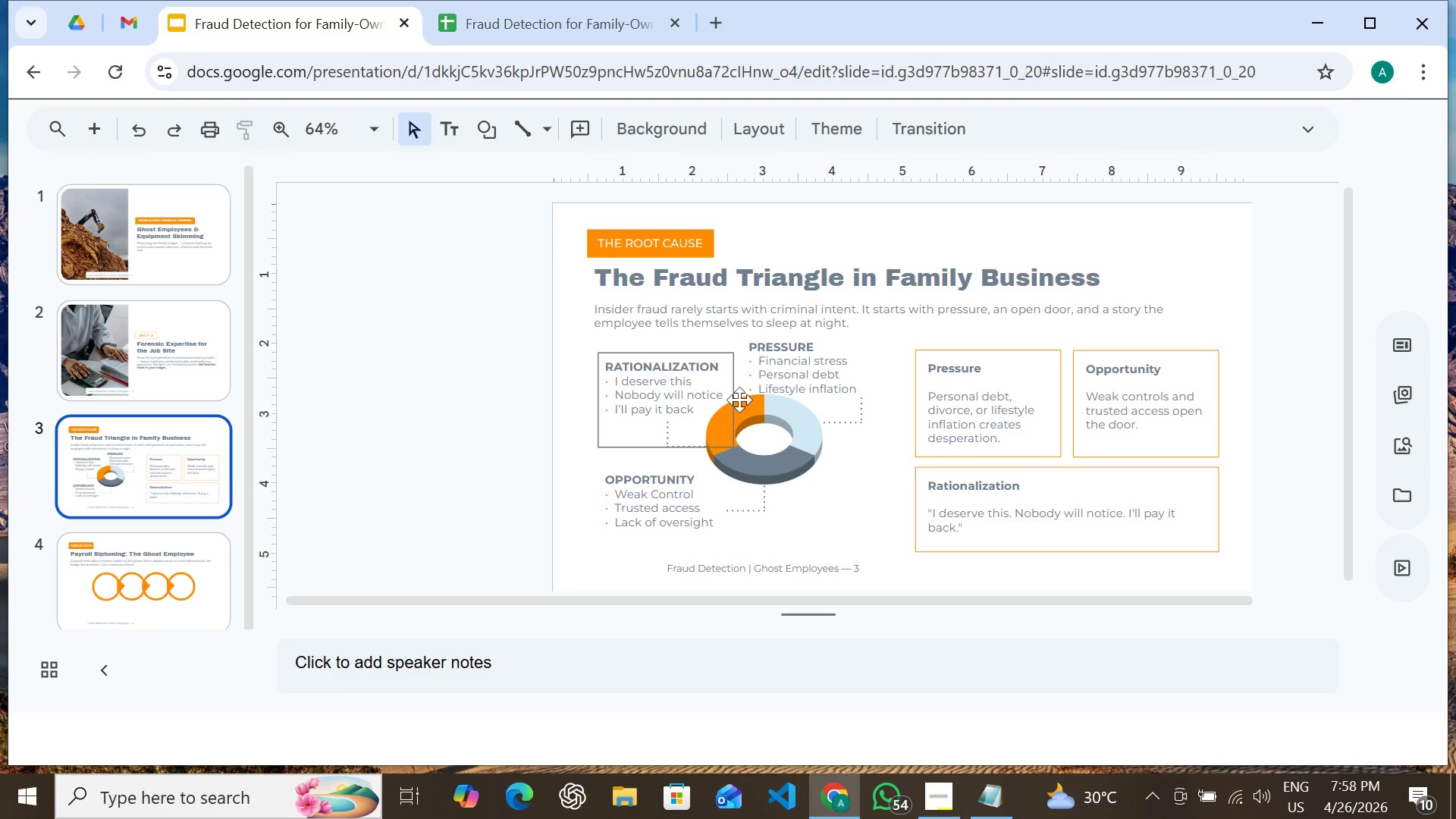 
scroll: coordinate [735, 491], scroll_direction: down, amount: 23.0
 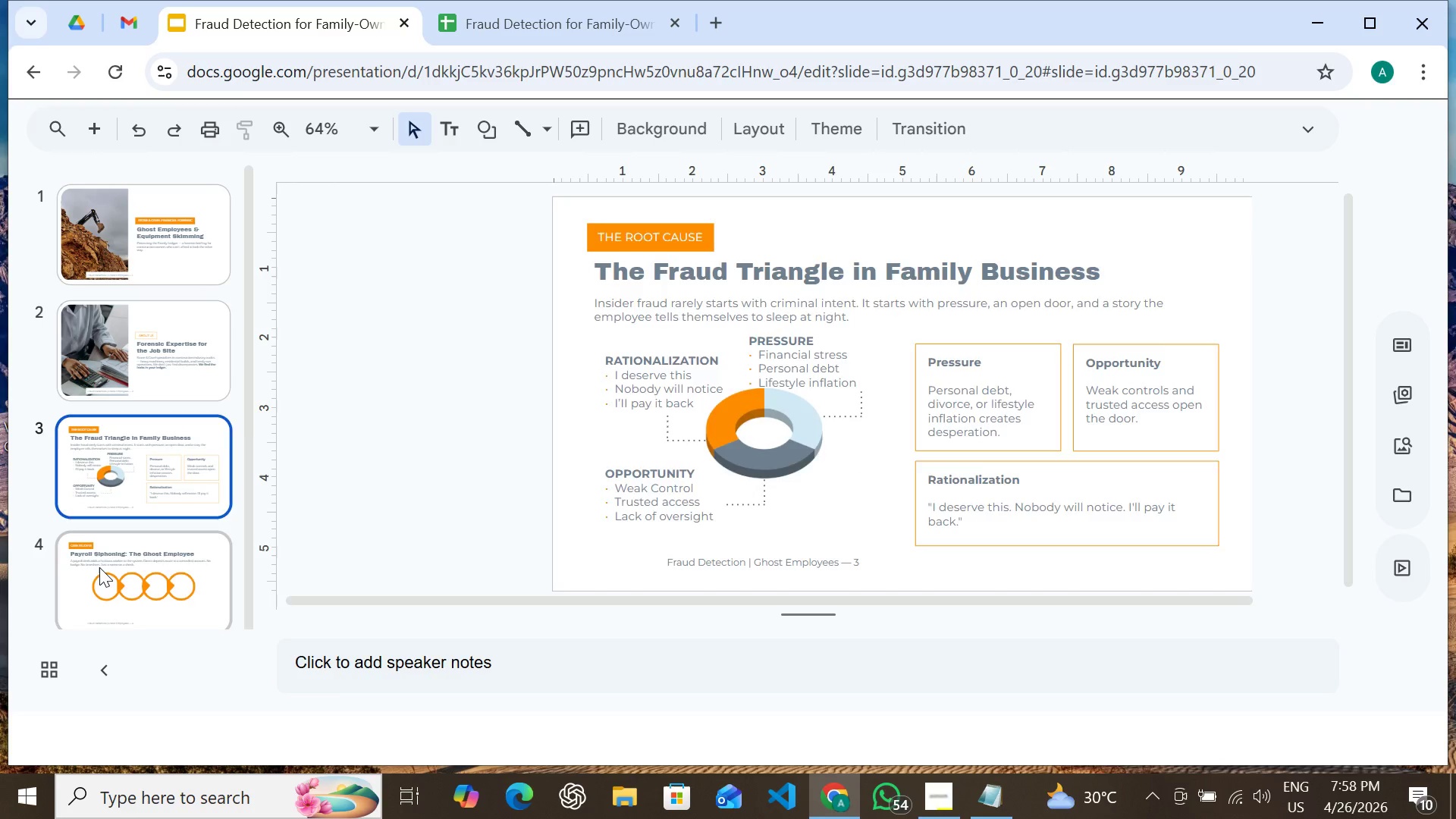 
left_click([100, 568])
 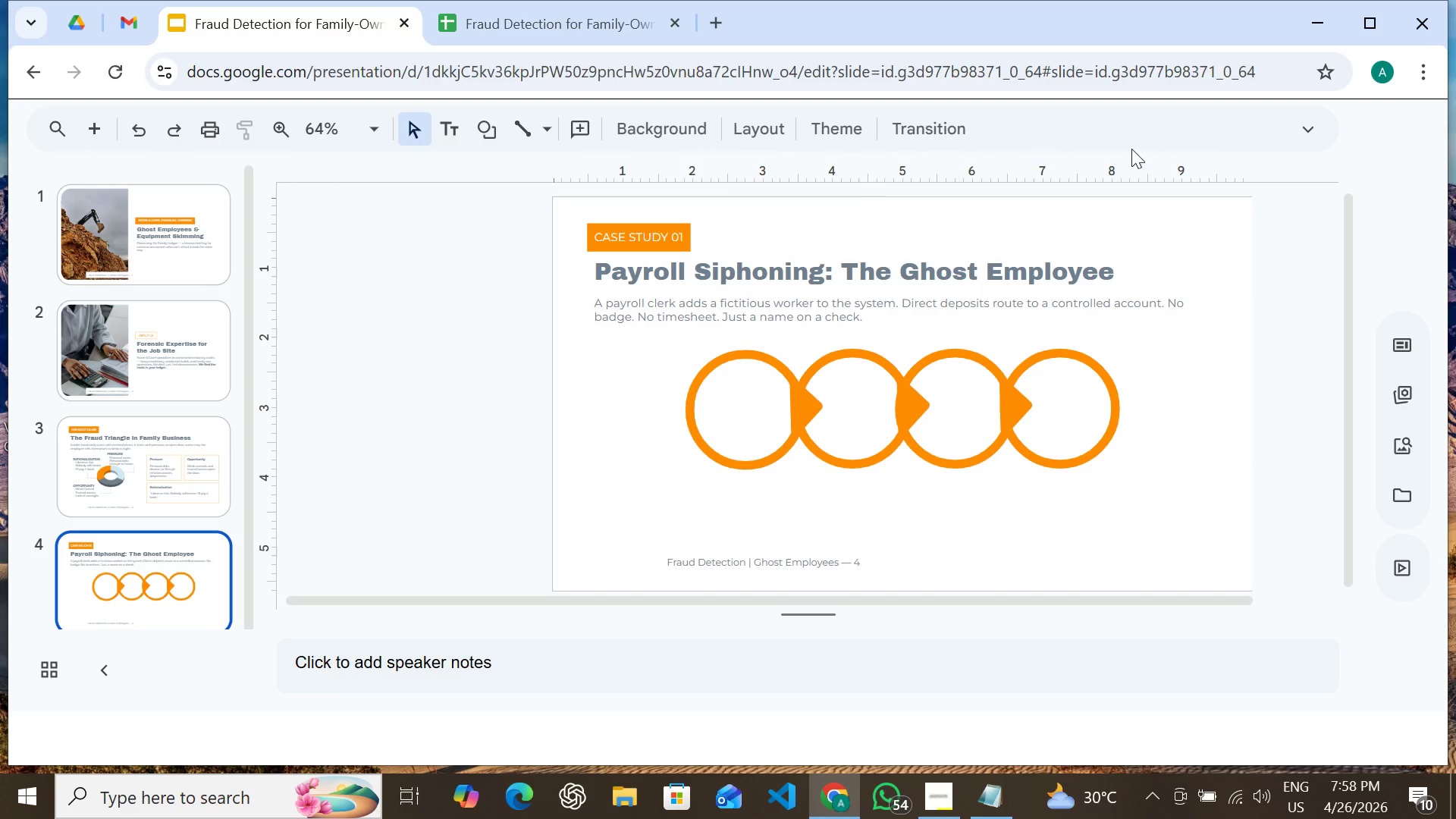 
left_click([1298, 131])
 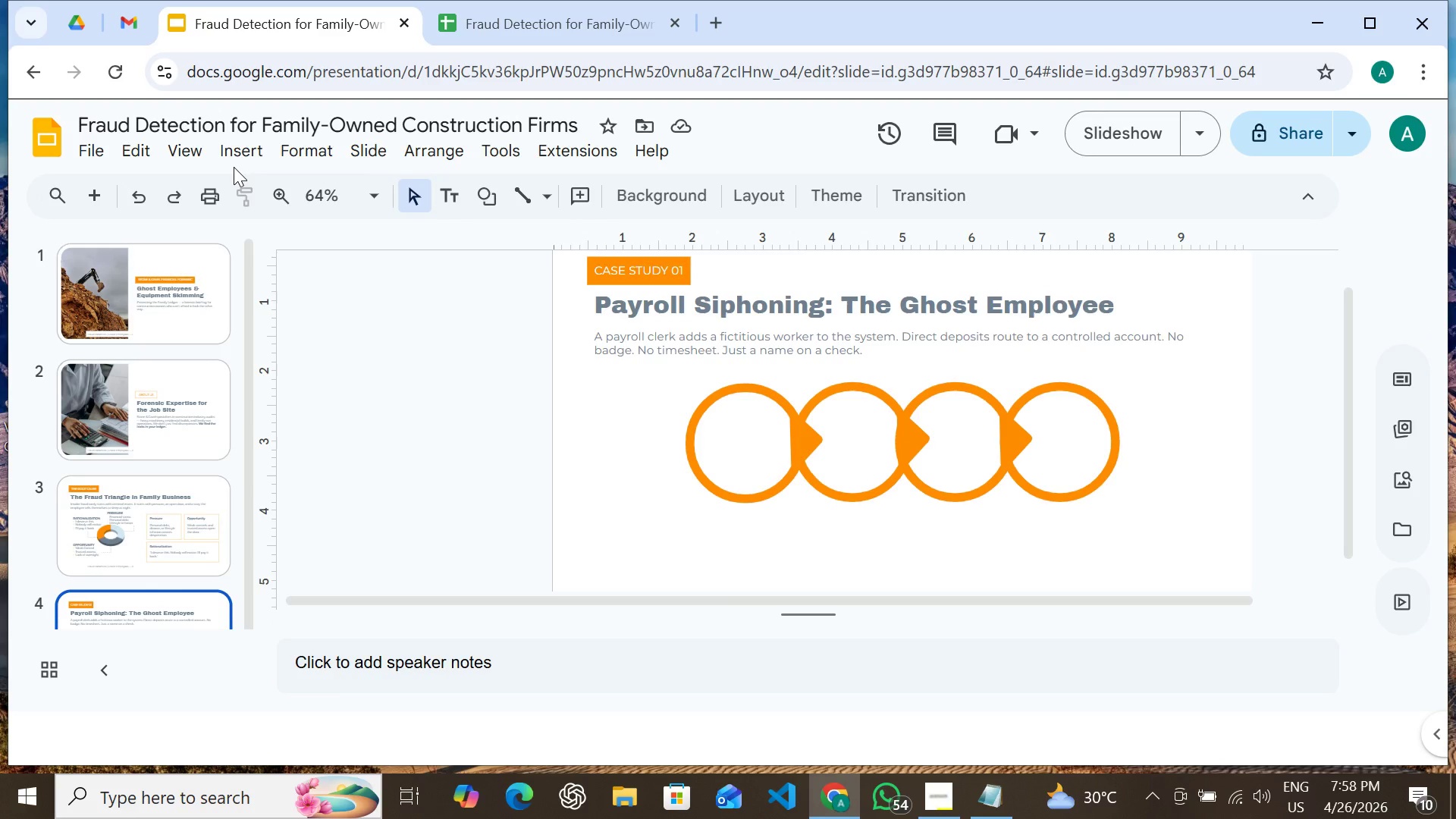 
left_click([234, 165])
 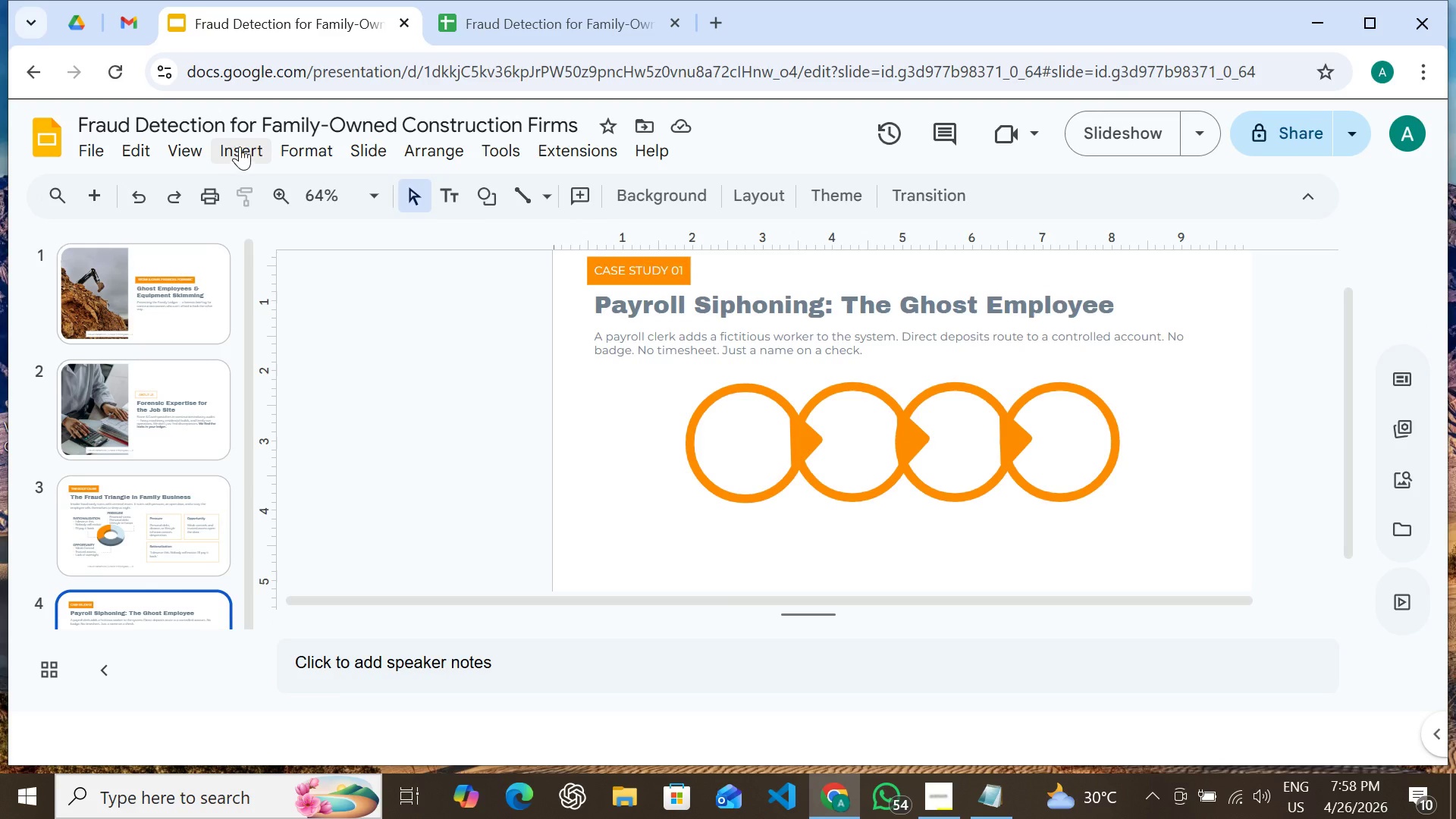 
mouse_move([245, 173])
 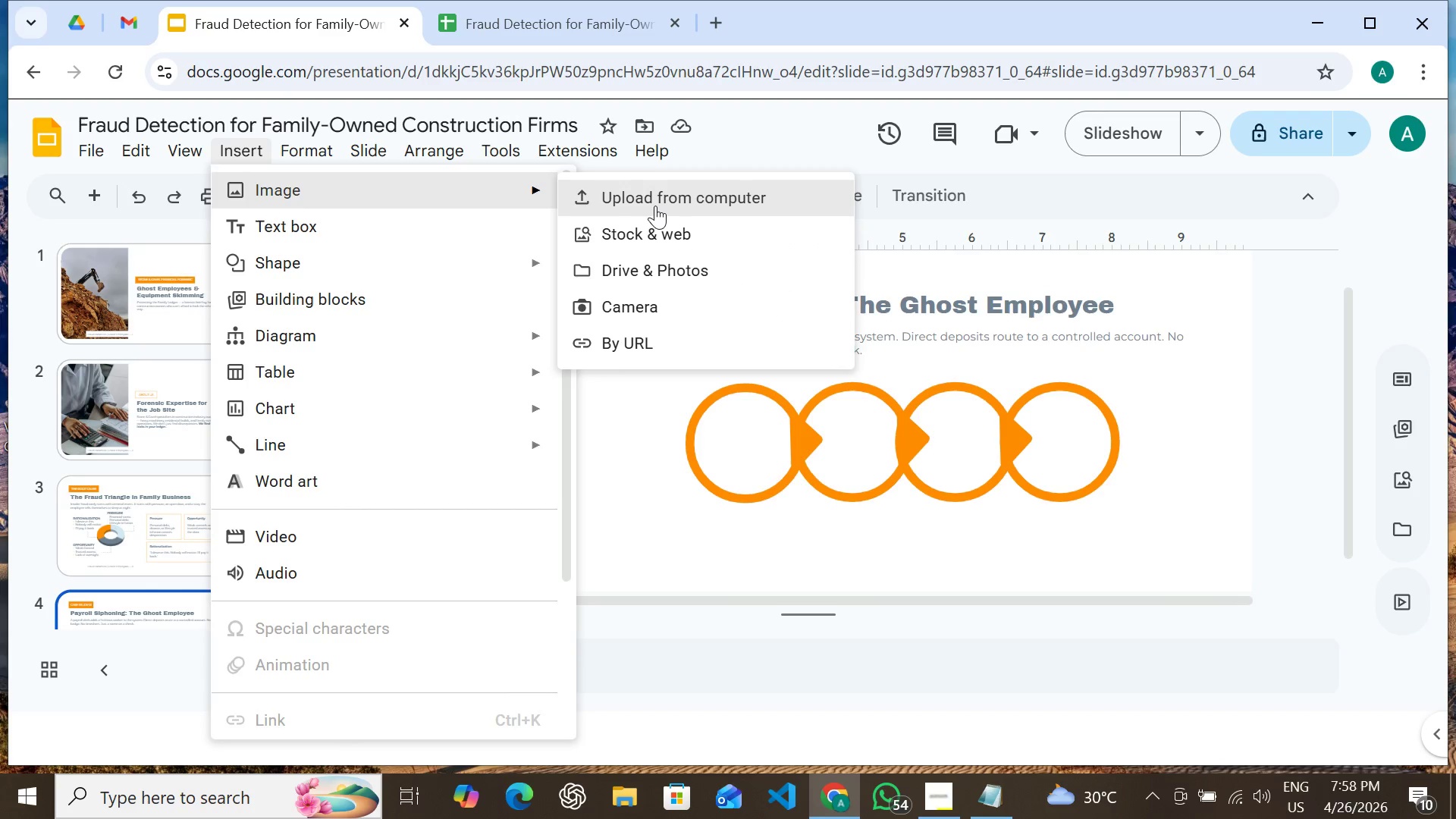 
left_click([655, 206])
 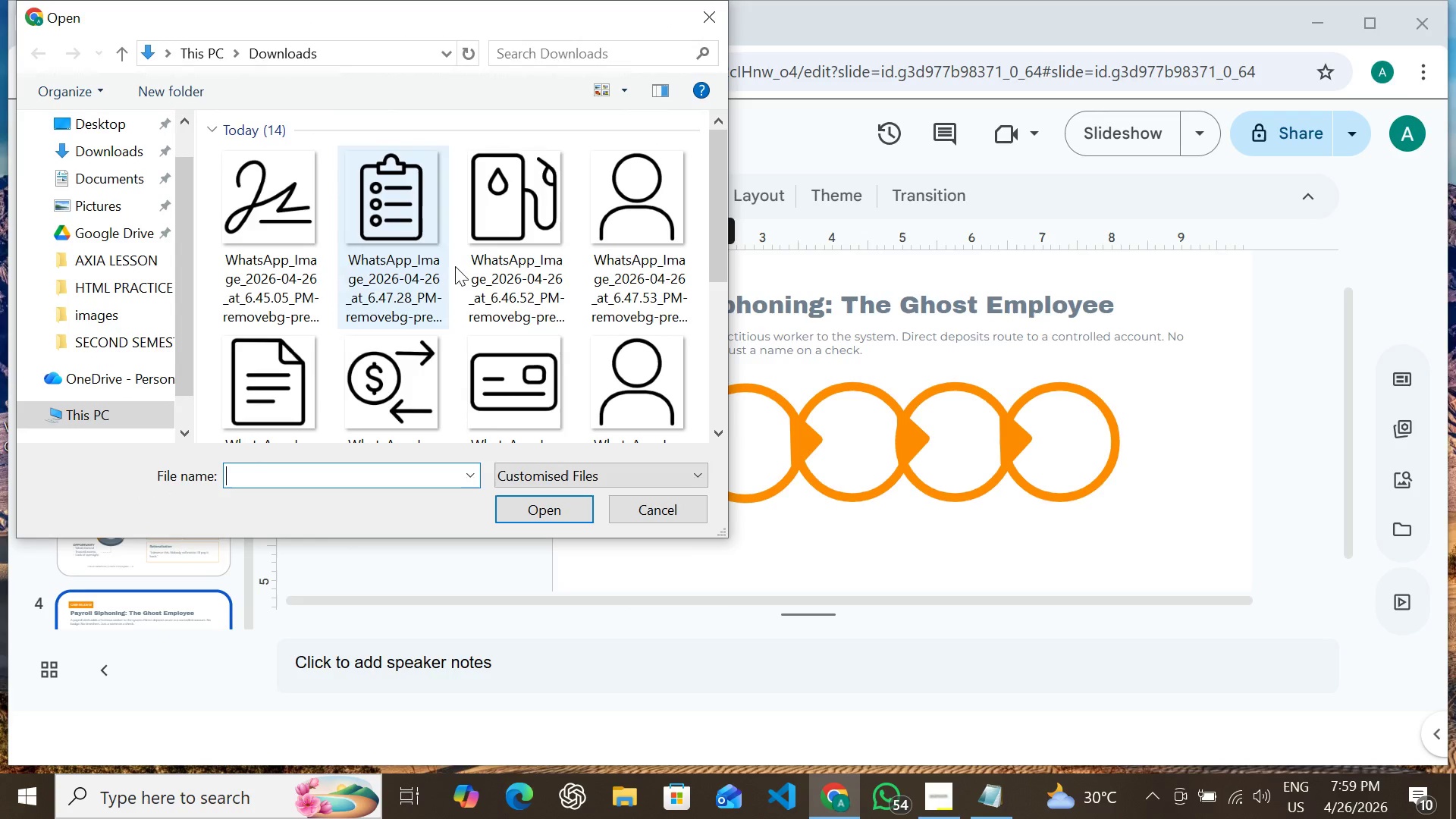 
scroll: coordinate [530, 284], scroll_direction: down, amount: 2.0
 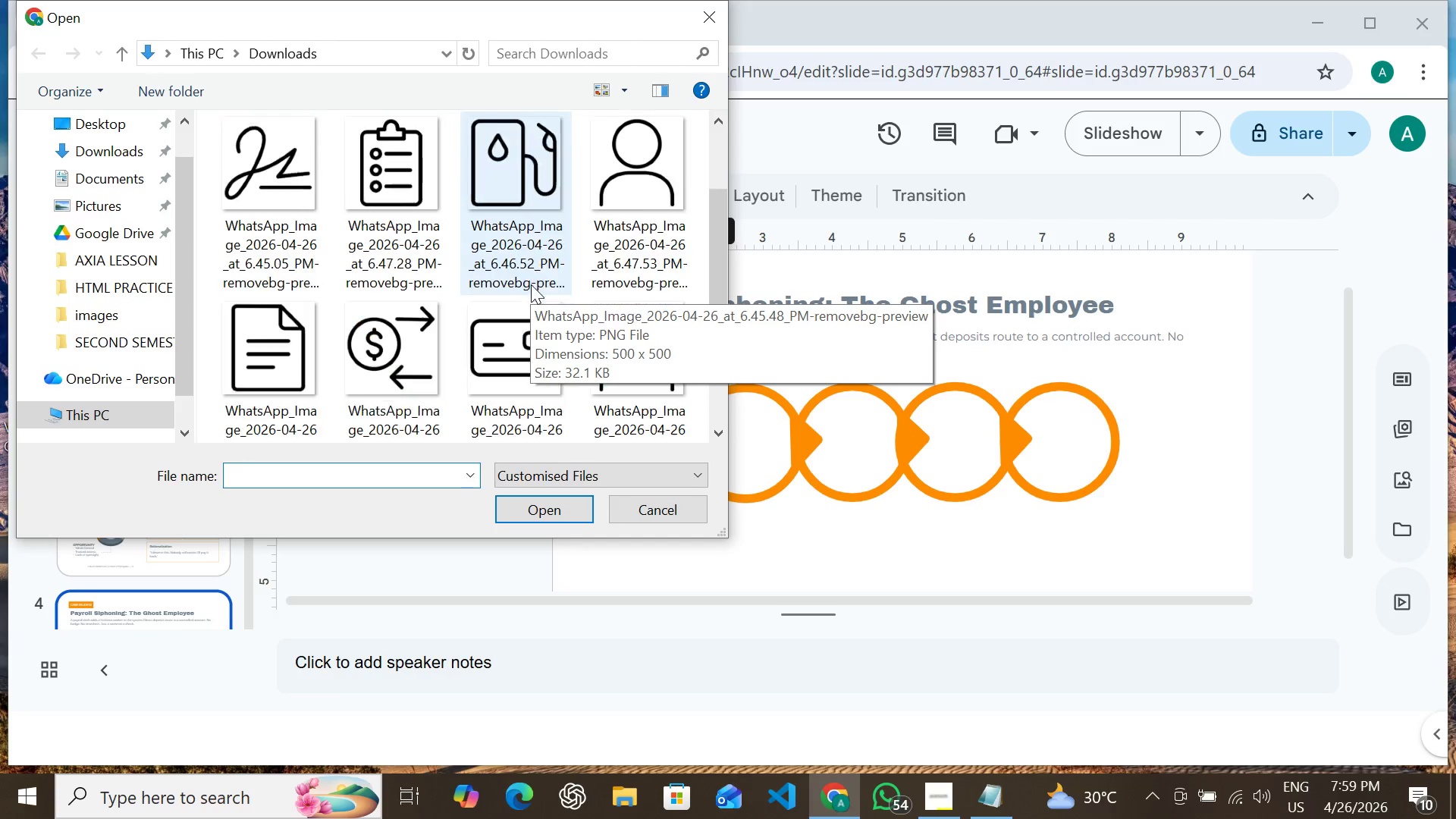 
scroll: coordinate [531, 284], scroll_direction: up, amount: 1.0
 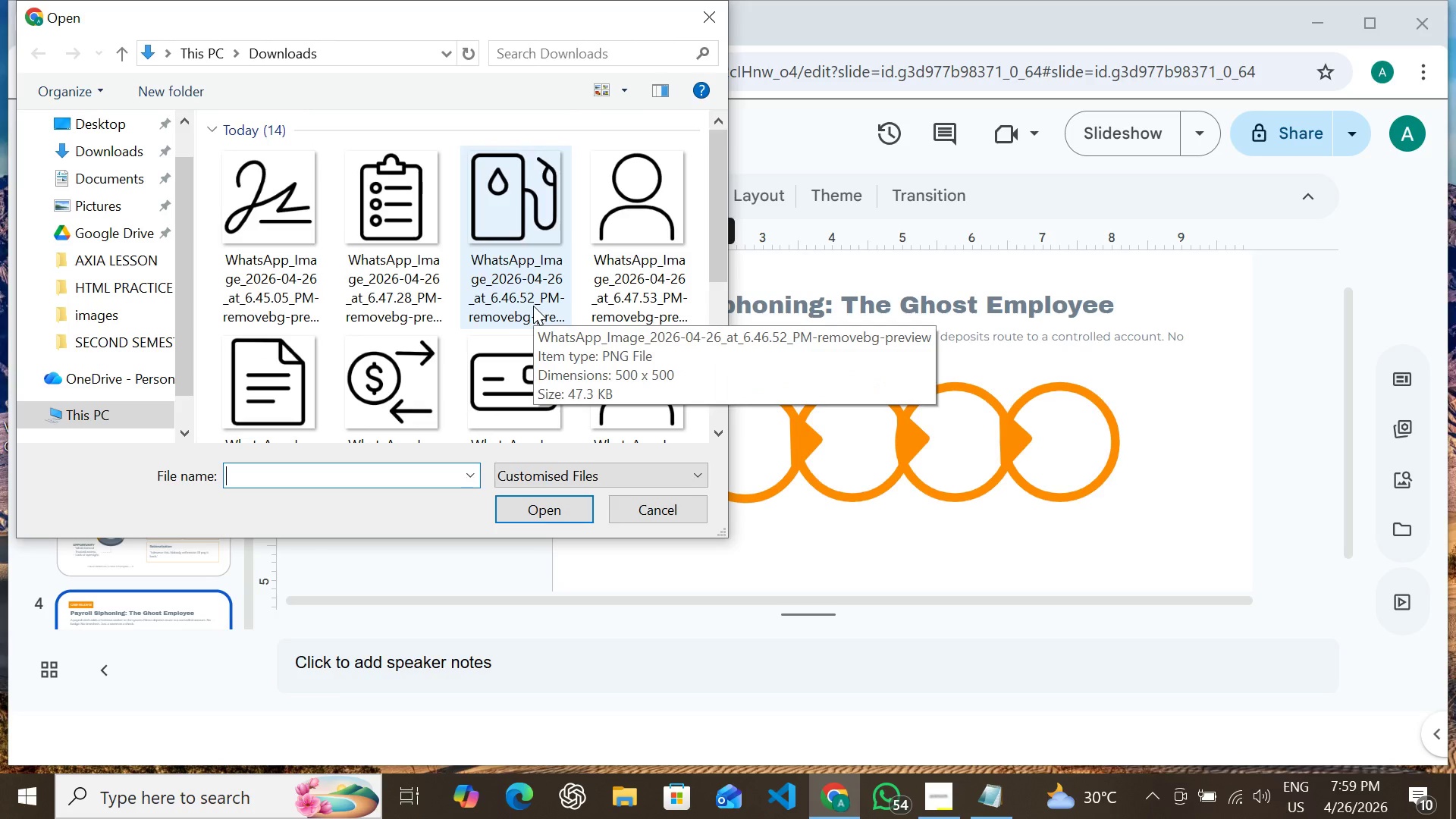 
scroll: coordinate [533, 306], scroll_direction: none, amount: 0.0
 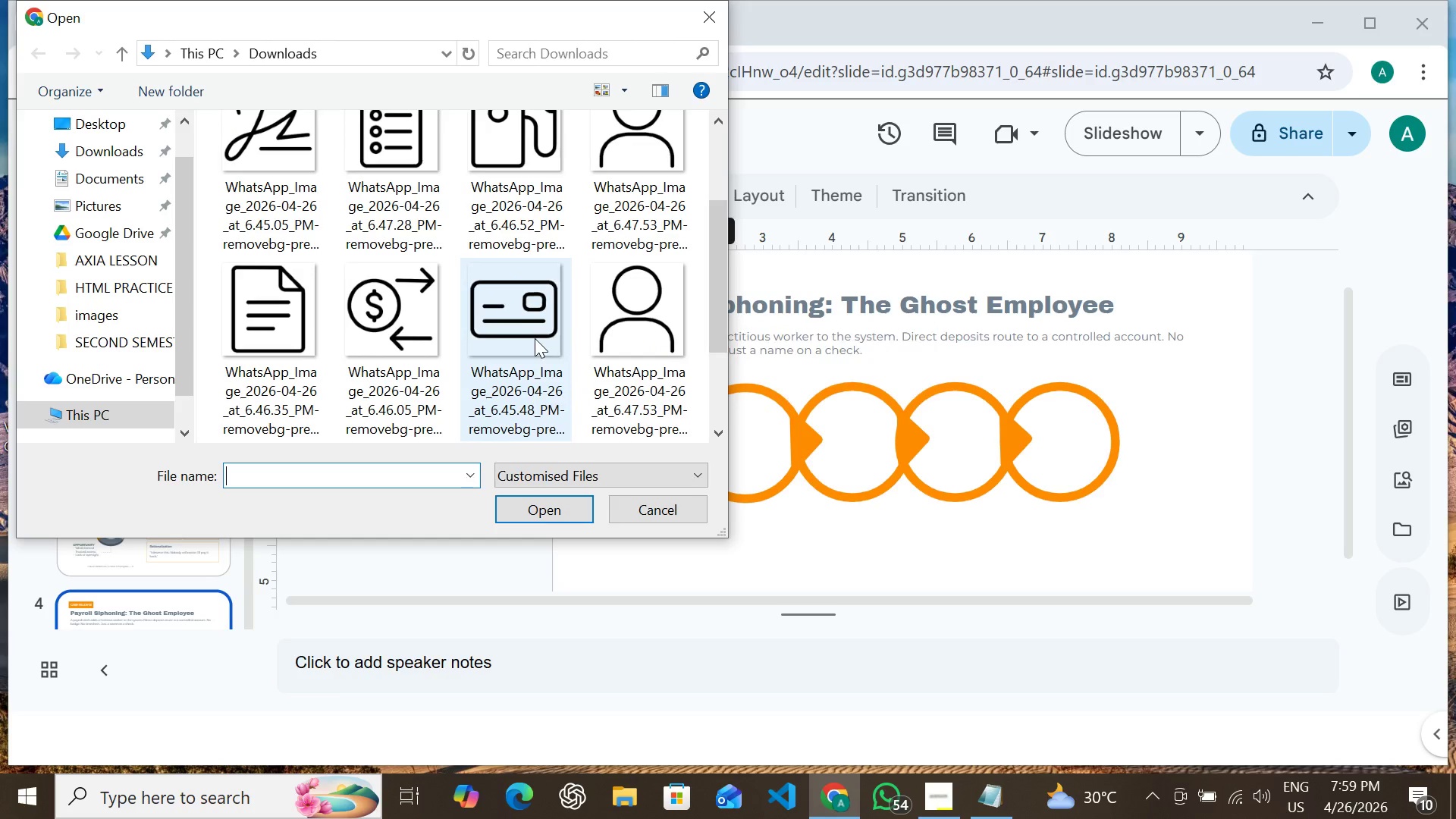 
wait(7.88)
 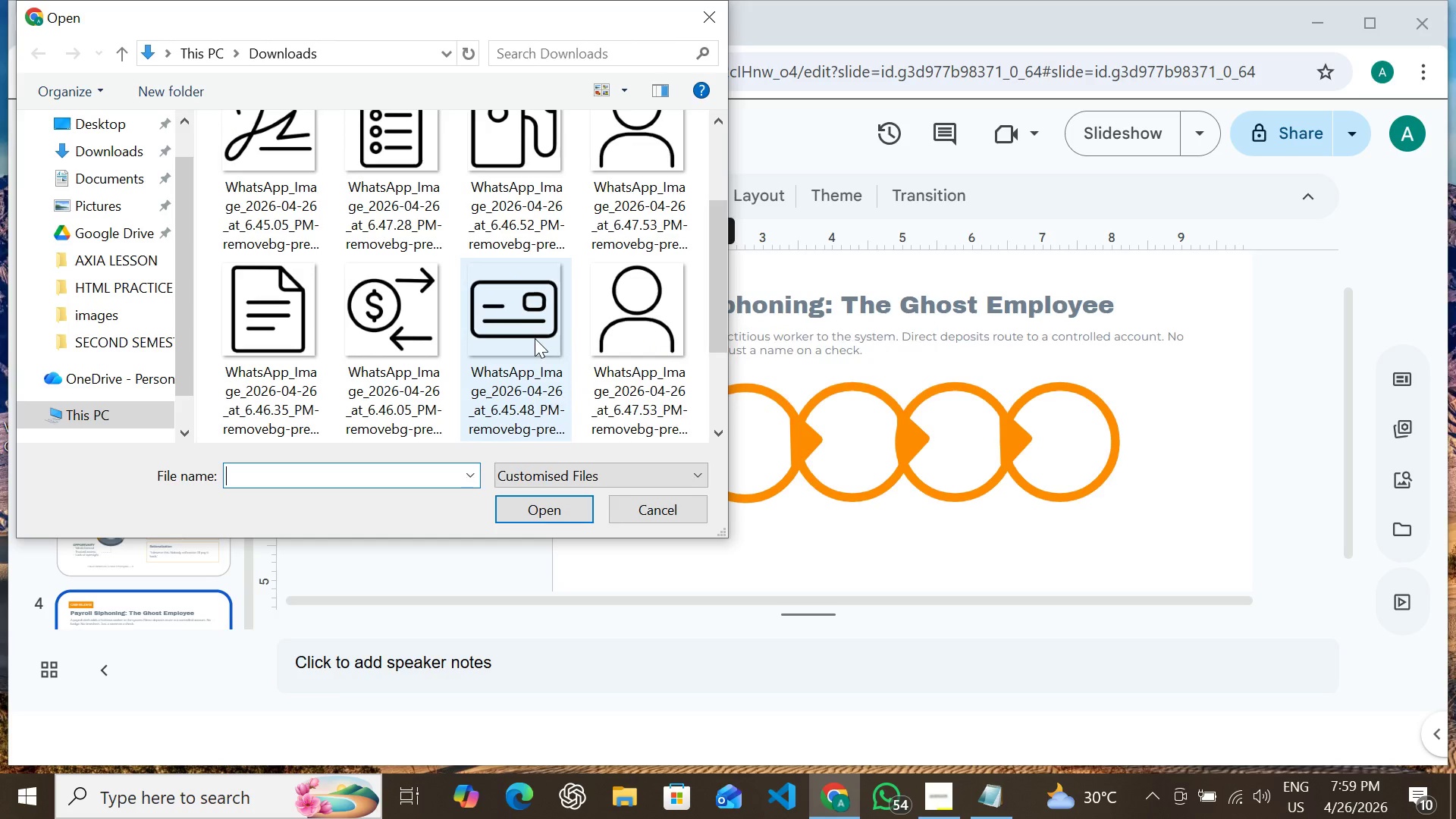 
scroll: coordinate [538, 267], scroll_direction: none, amount: 0.0
 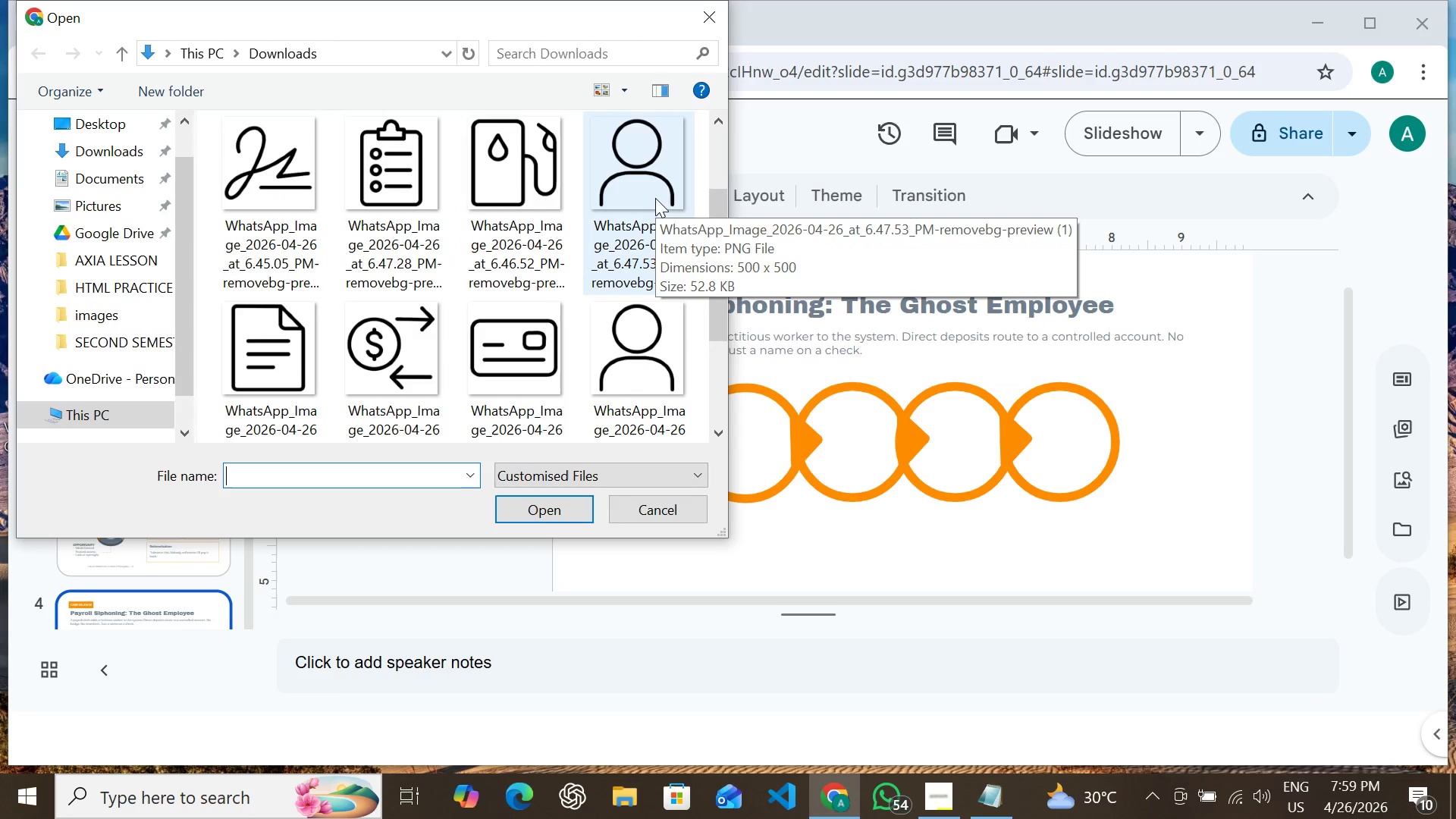 
wait(5.25)
 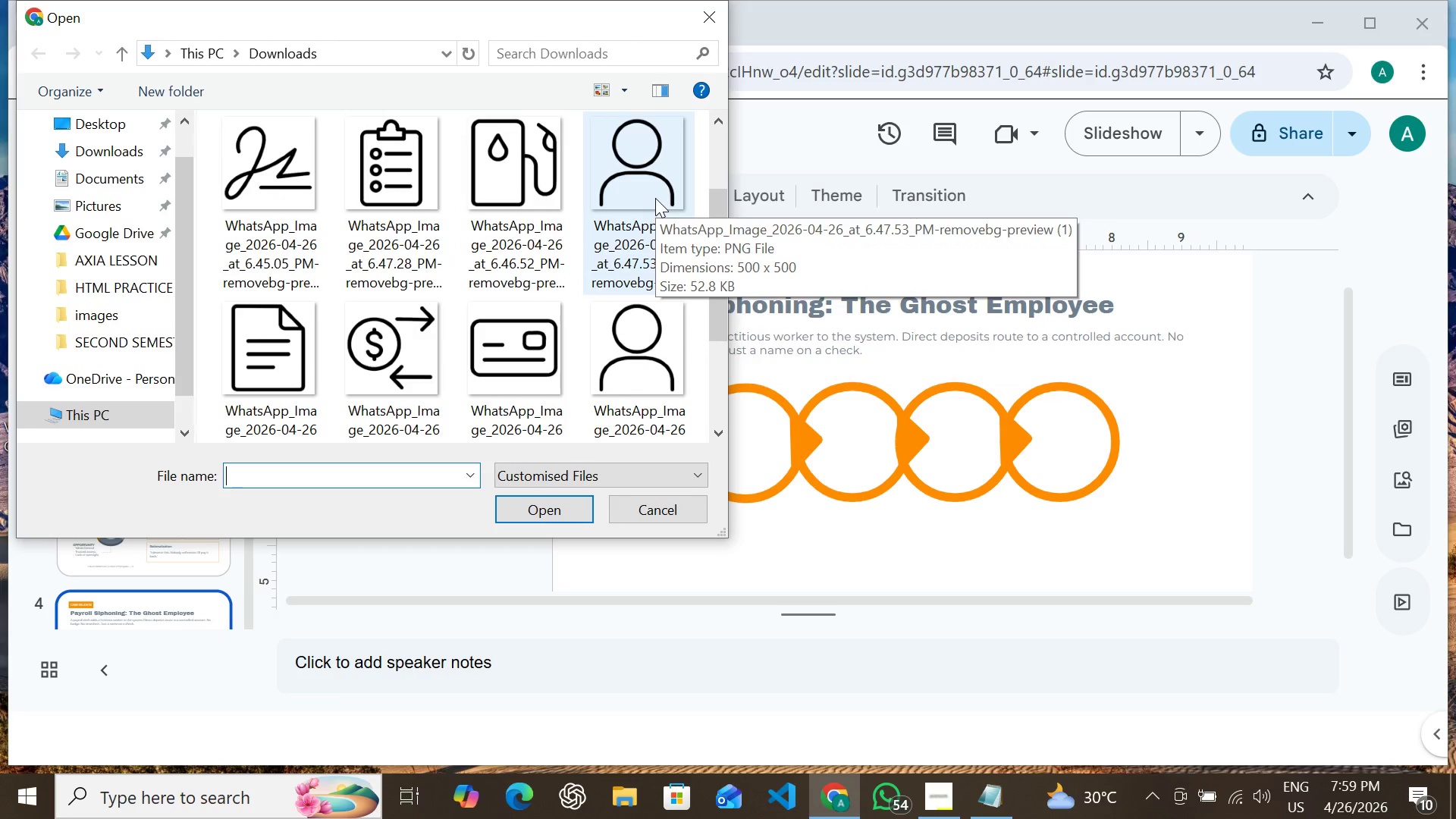 
double_click([647, 198])
 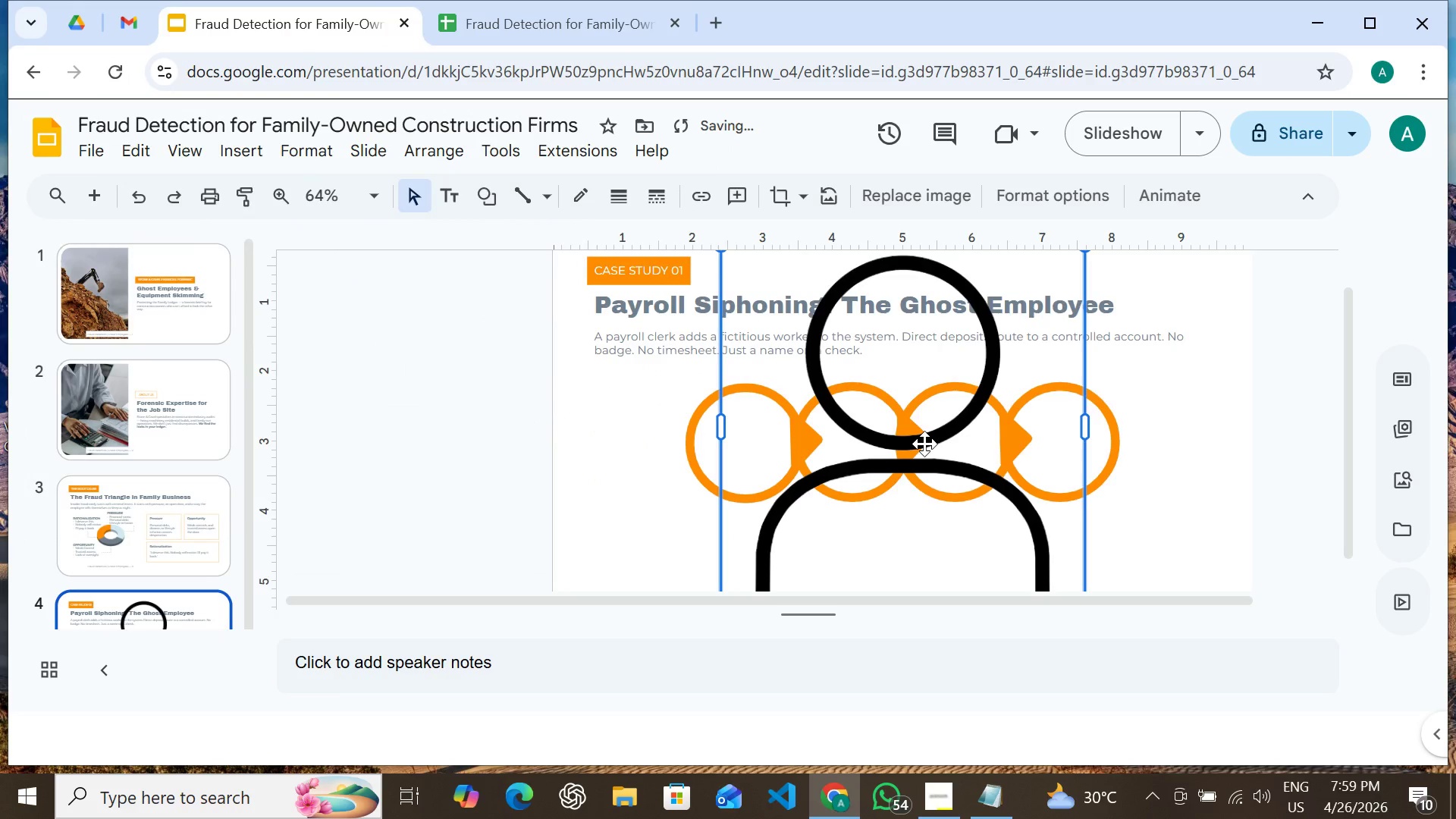 
scroll: coordinate [919, 444], scroll_direction: down, amount: 2.0
 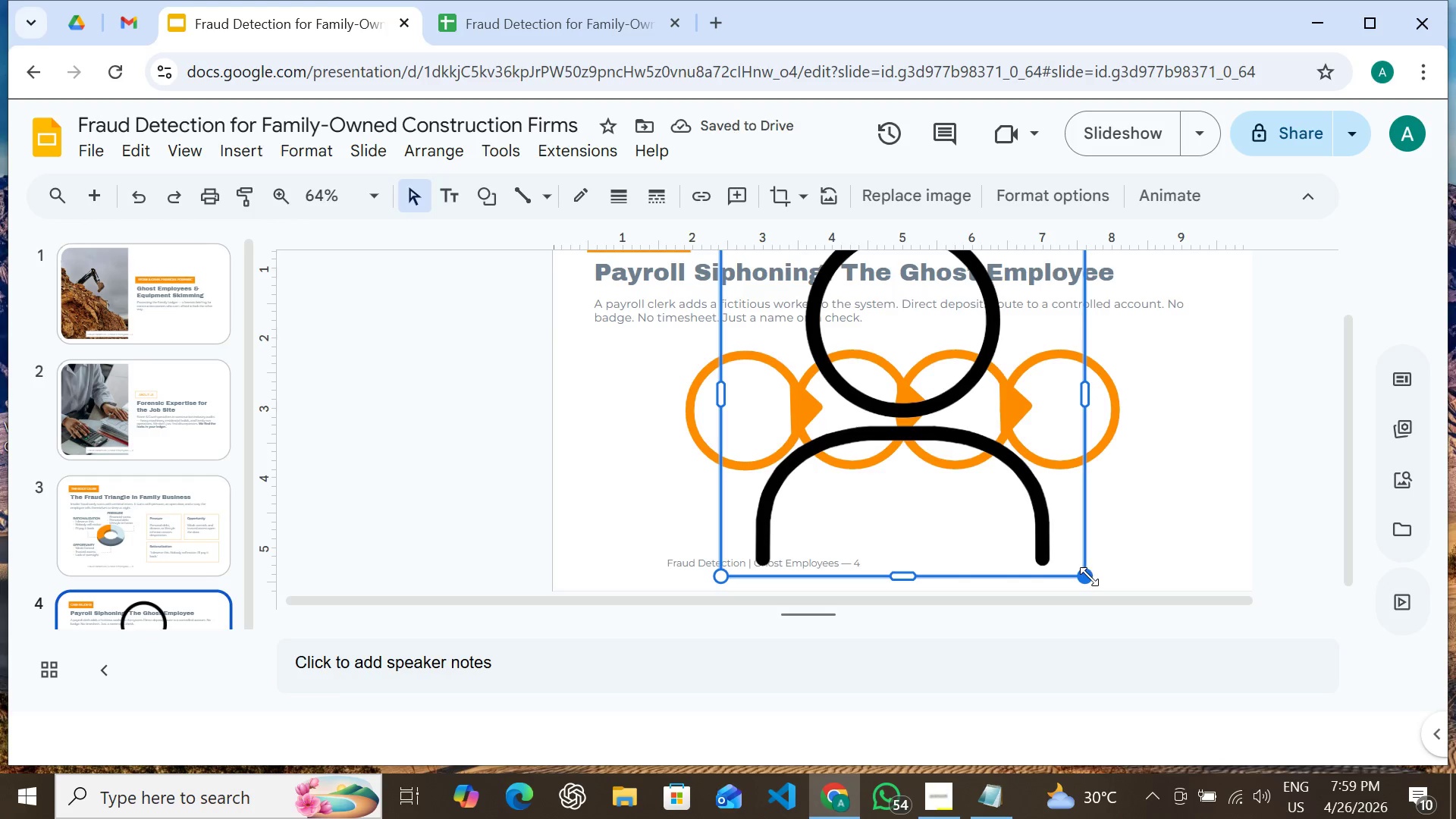 
hold_key(key=ShiftLeft, duration=1.52)
left_click_drag(start_coordinate=[1081, 576], to_coordinate=[739, 319])
 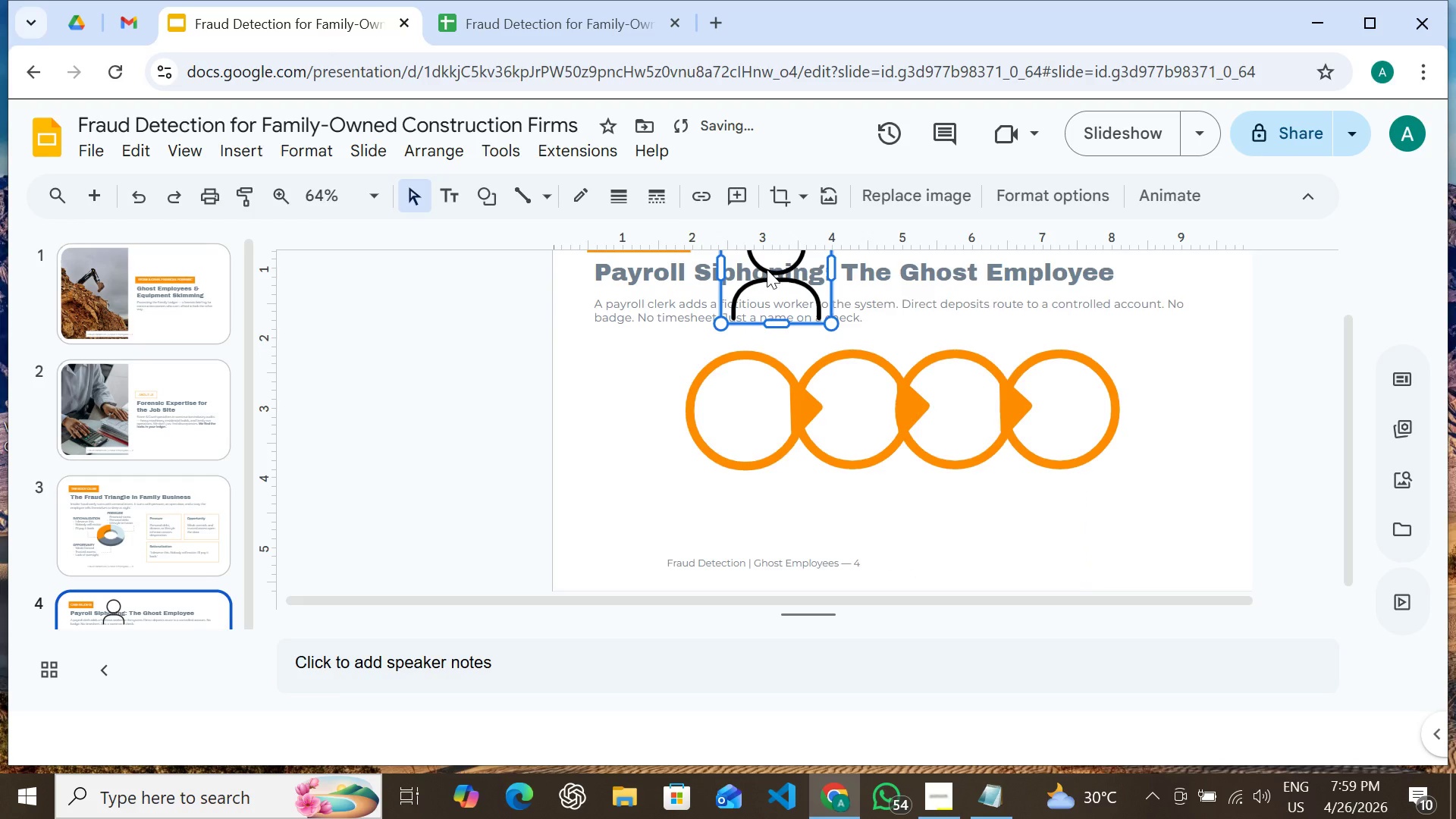 
hold_key(key=ShiftLeft, duration=0.69)
 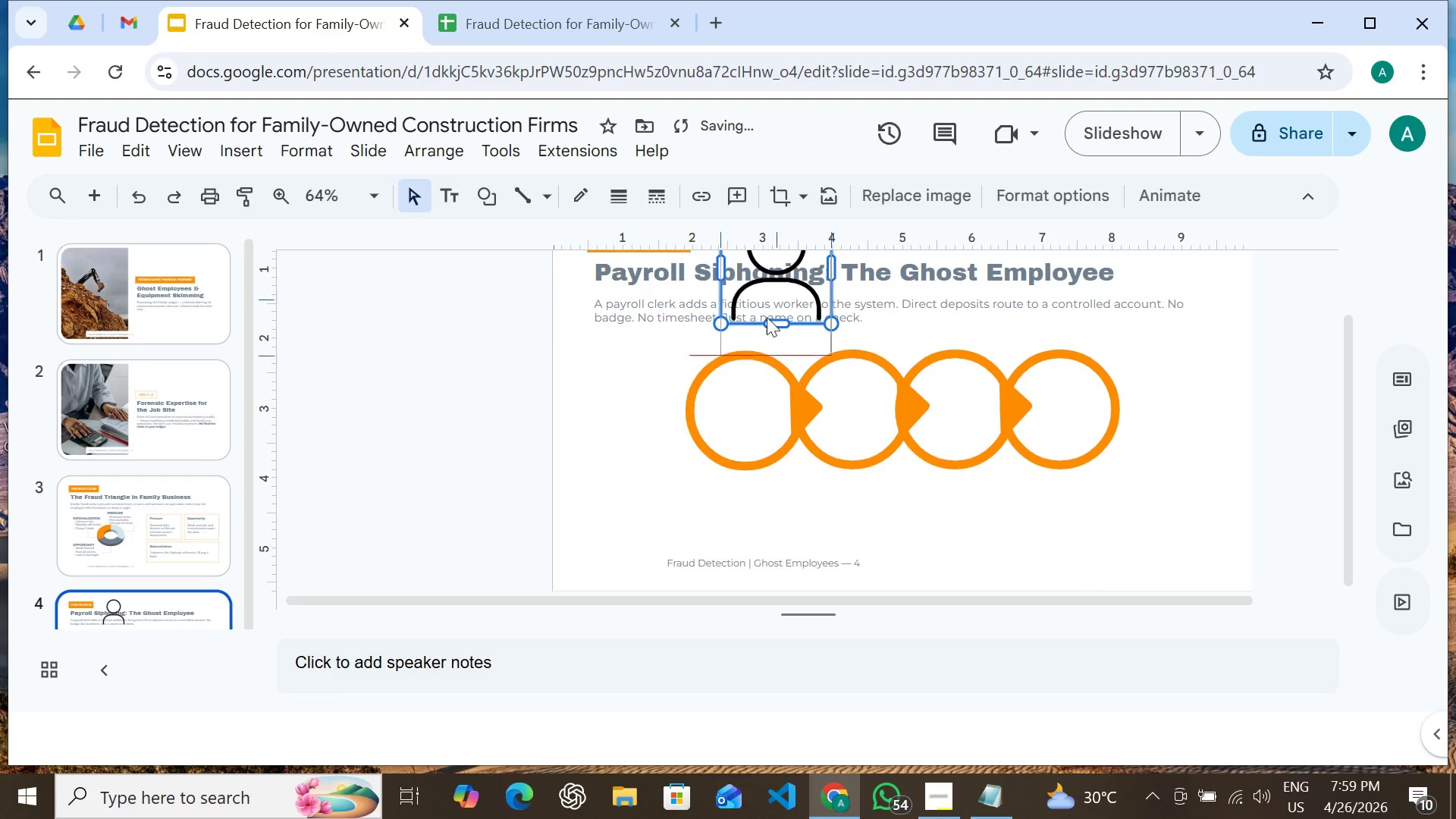 
left_click_drag(start_coordinate=[767, 264], to_coordinate=[734, 406])
 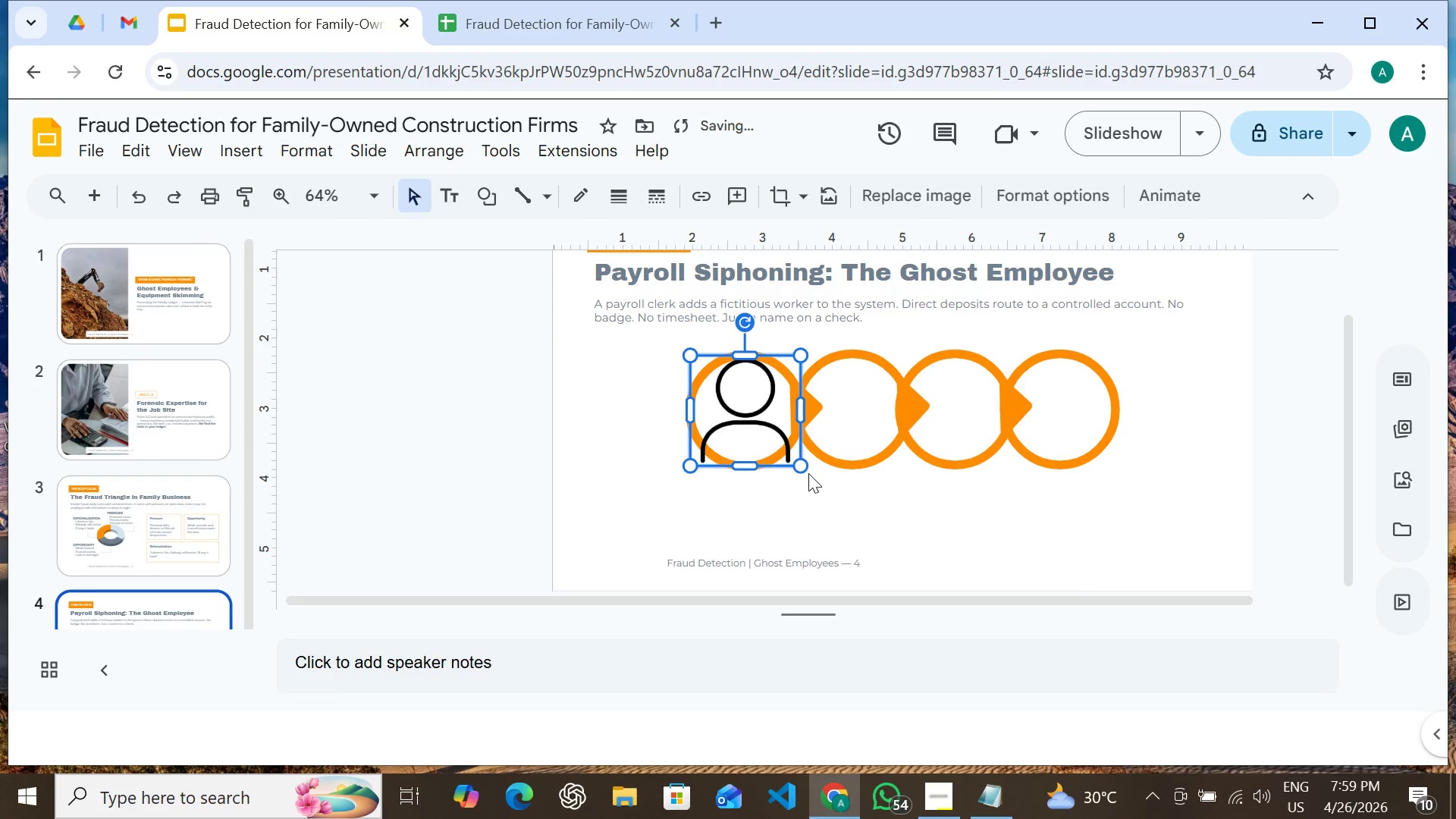 
hold_key(key=ShiftLeft, duration=1.51)
left_click_drag(start_coordinate=[799, 466], to_coordinate=[726, 365])
 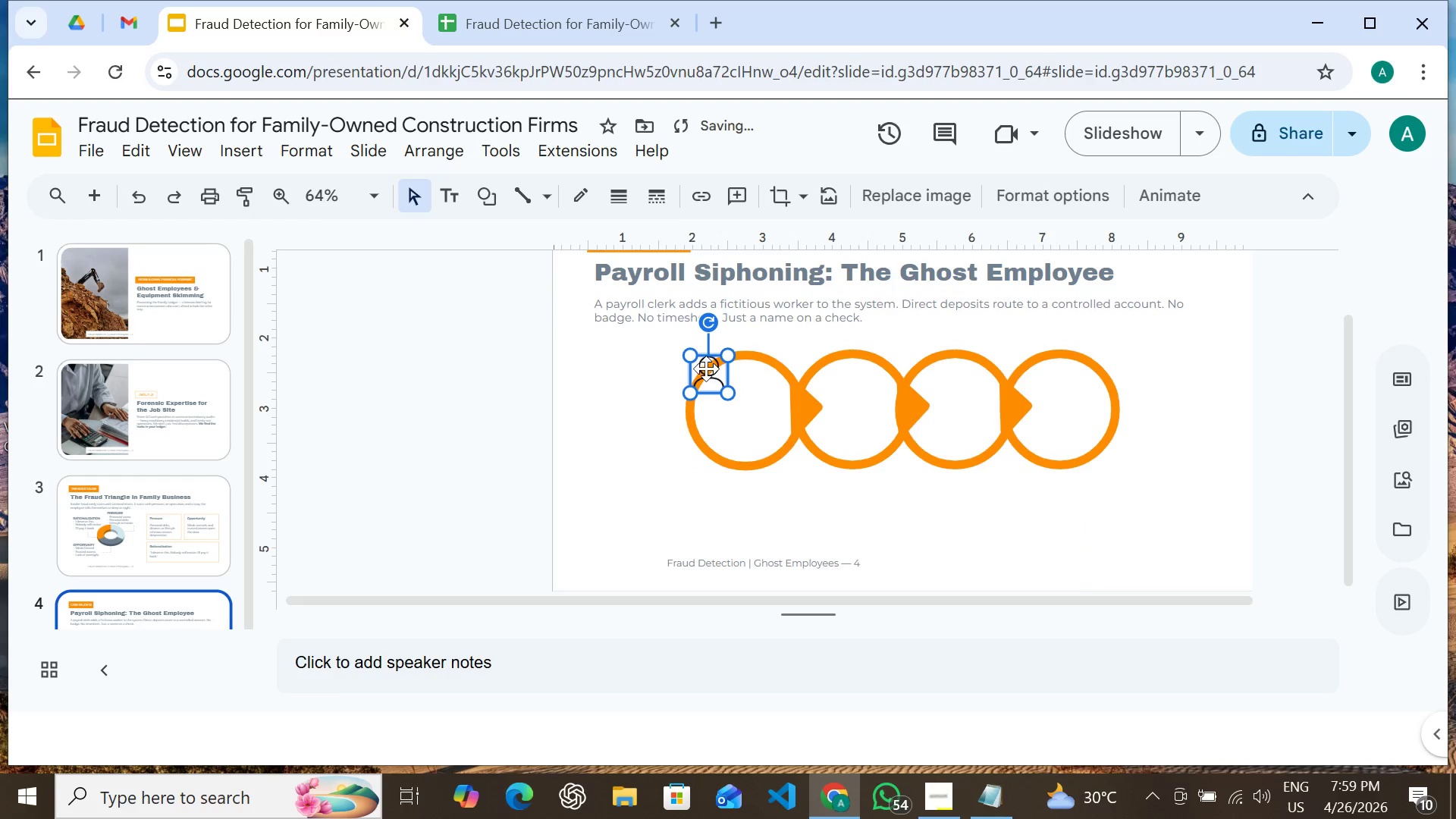 
hold_key(key=ShiftLeft, duration=0.42)
 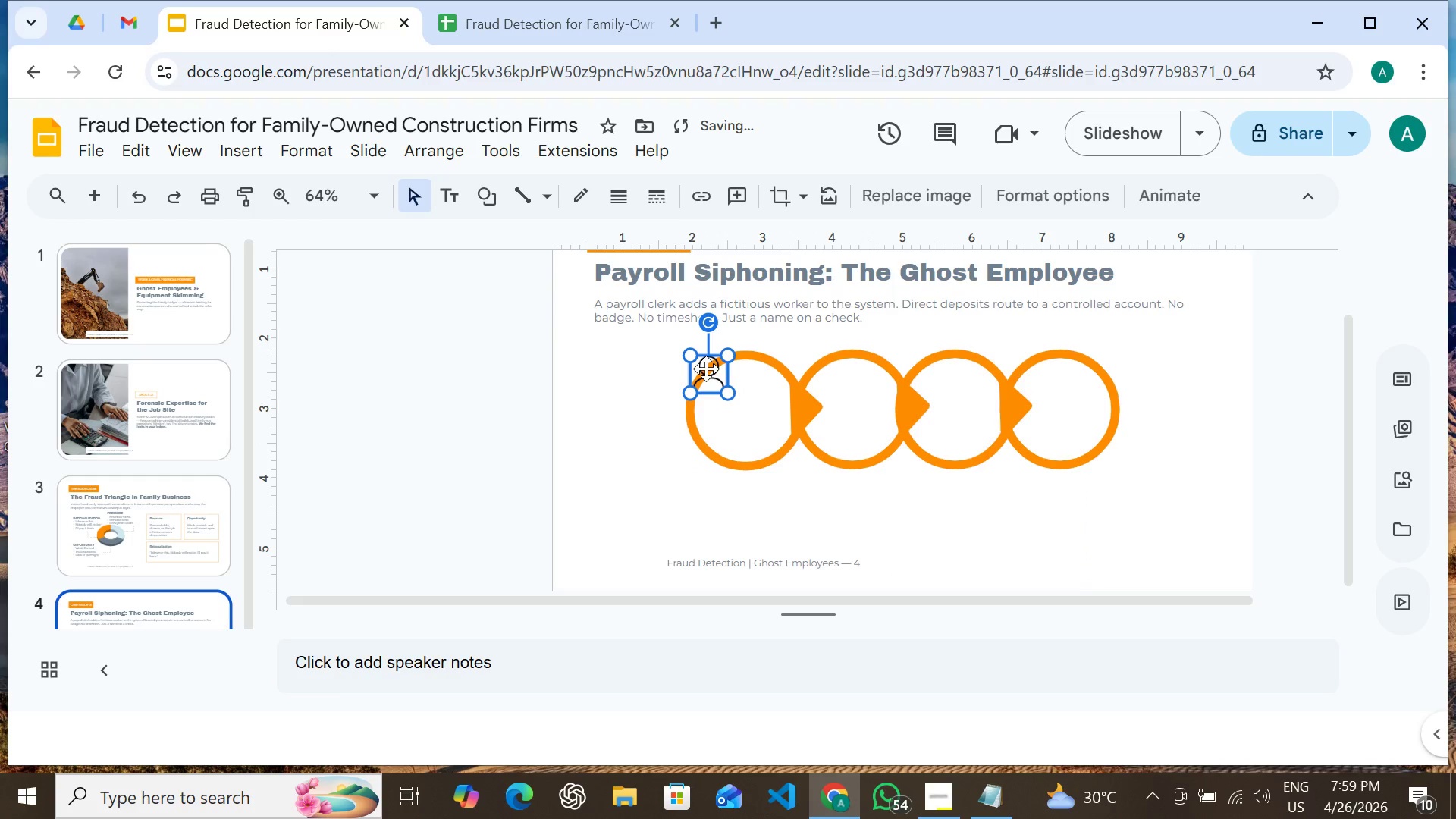 
left_click_drag(start_coordinate=[706, 369], to_coordinate=[743, 402])
 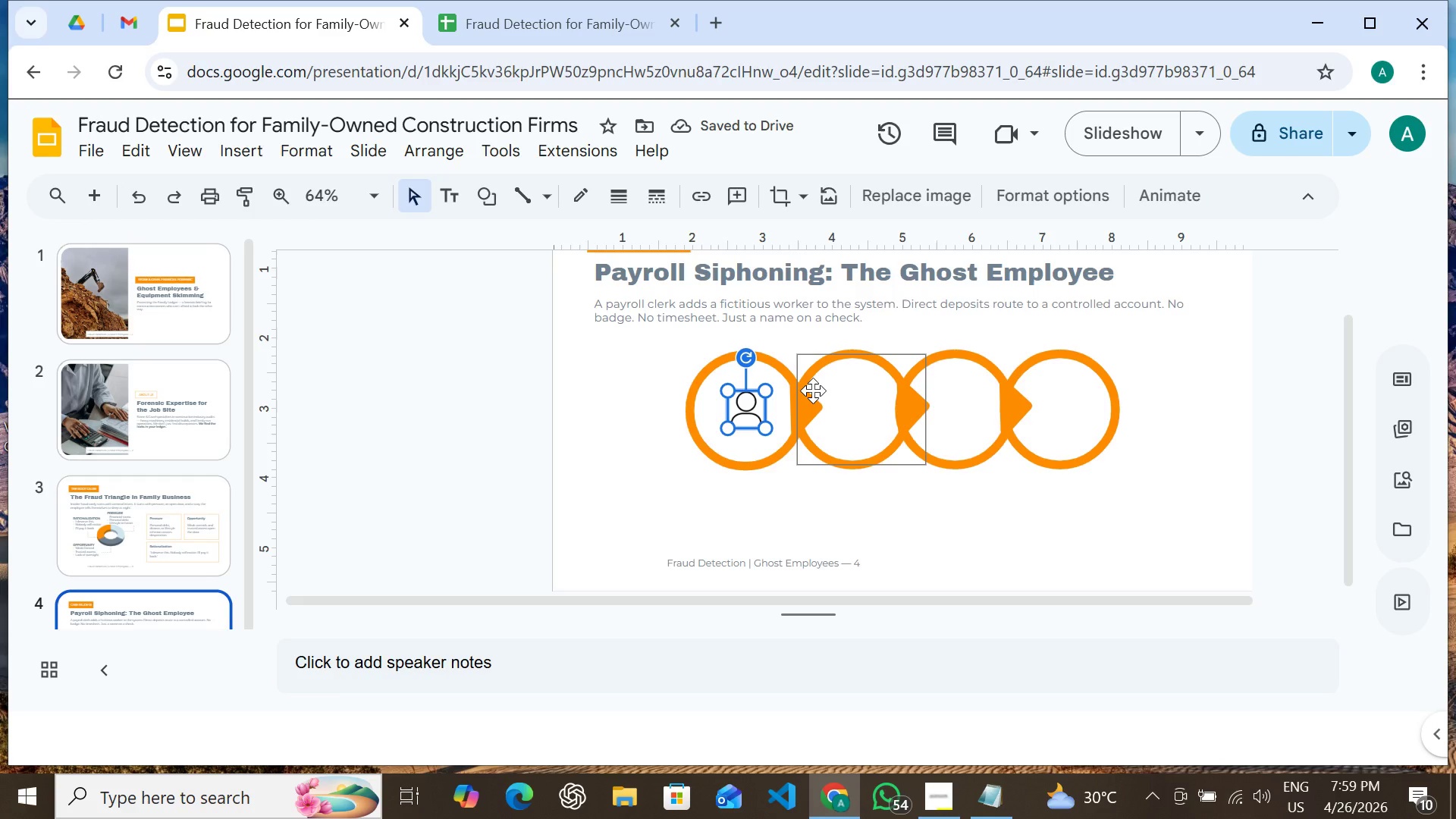 
key(Control+D)
 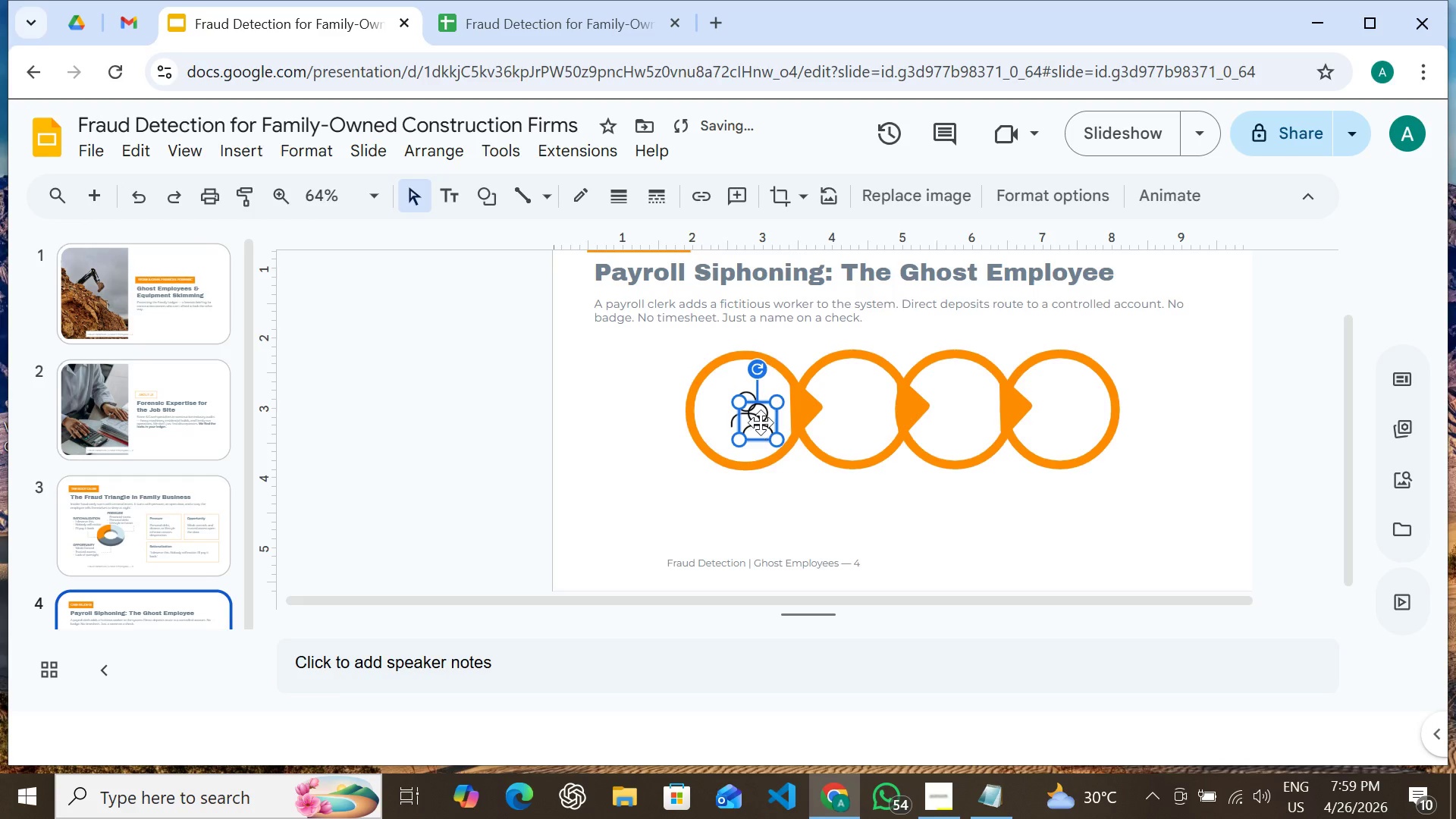 
left_click_drag(start_coordinate=[761, 422], to_coordinate=[859, 410])
 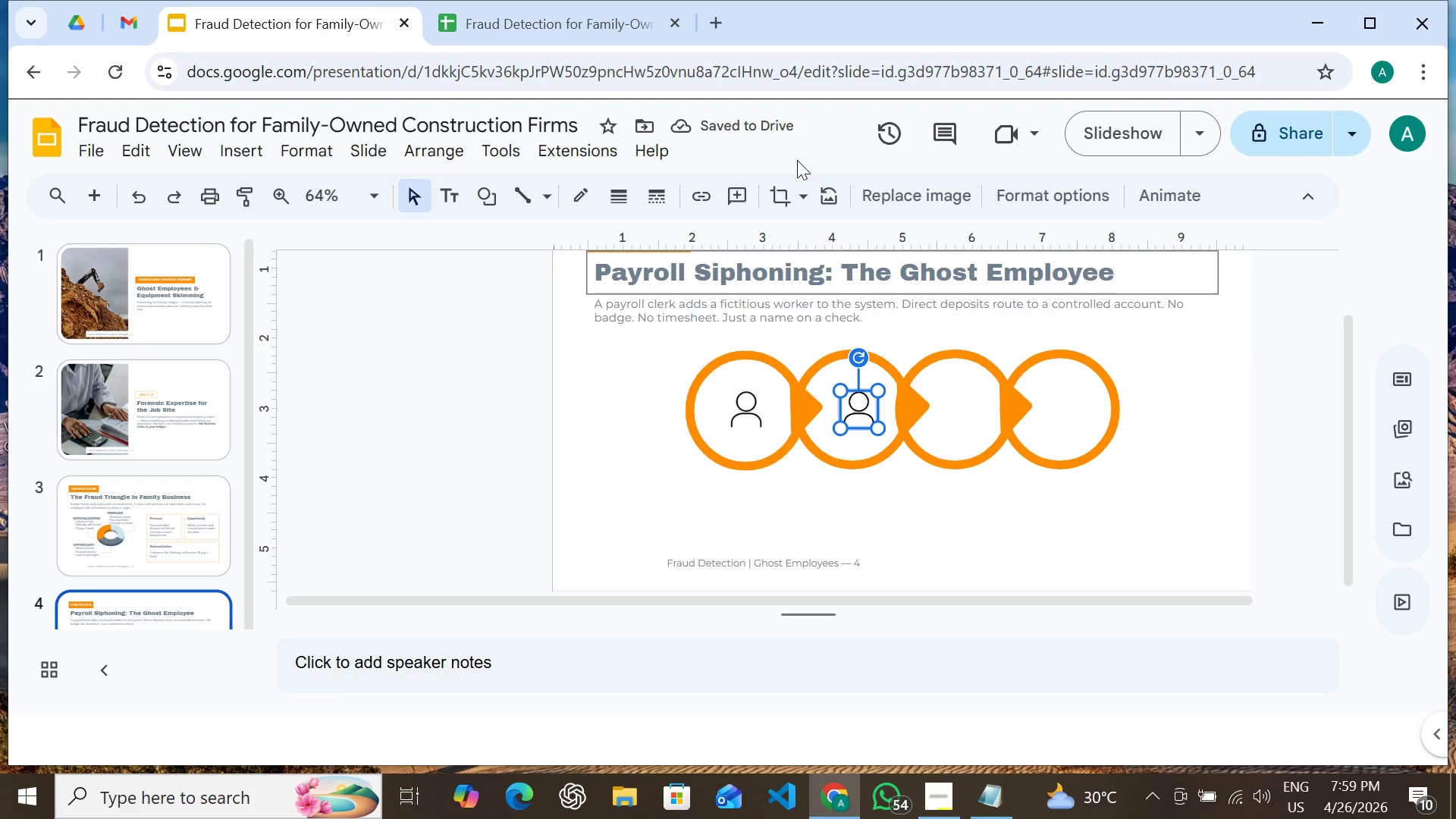 
left_click([923, 190])
 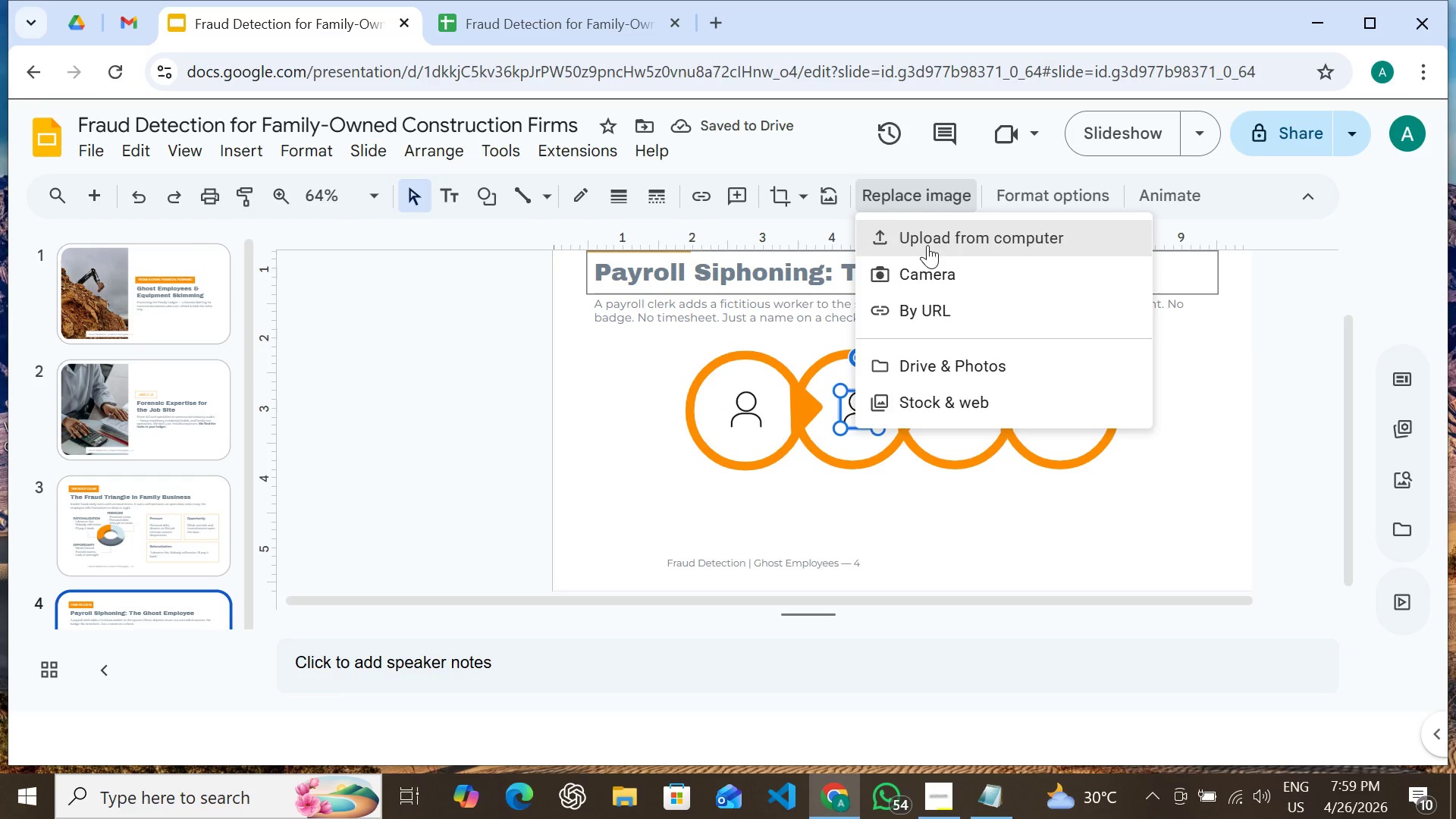 
left_click([927, 245])
 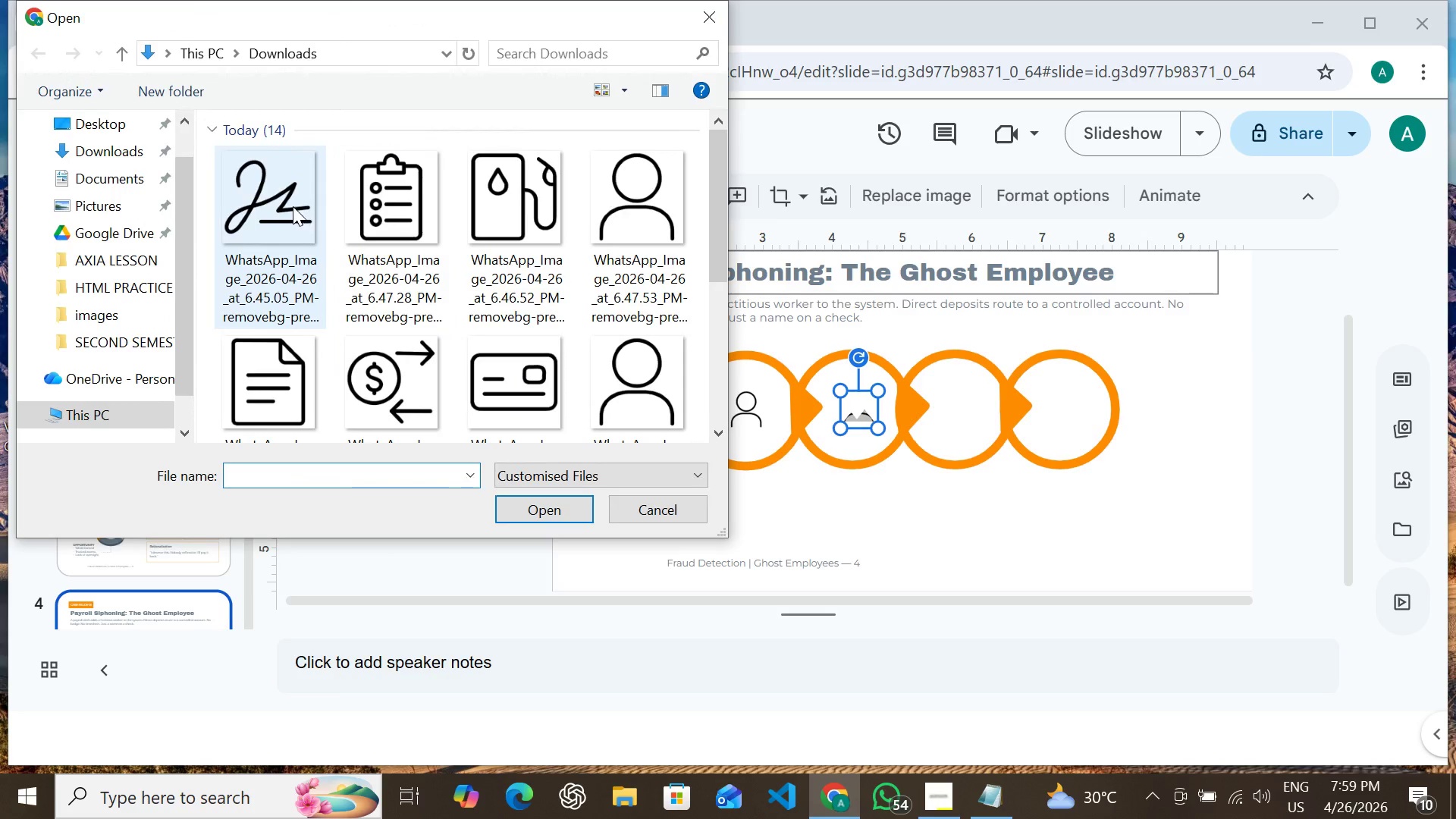 
double_click([293, 206])
 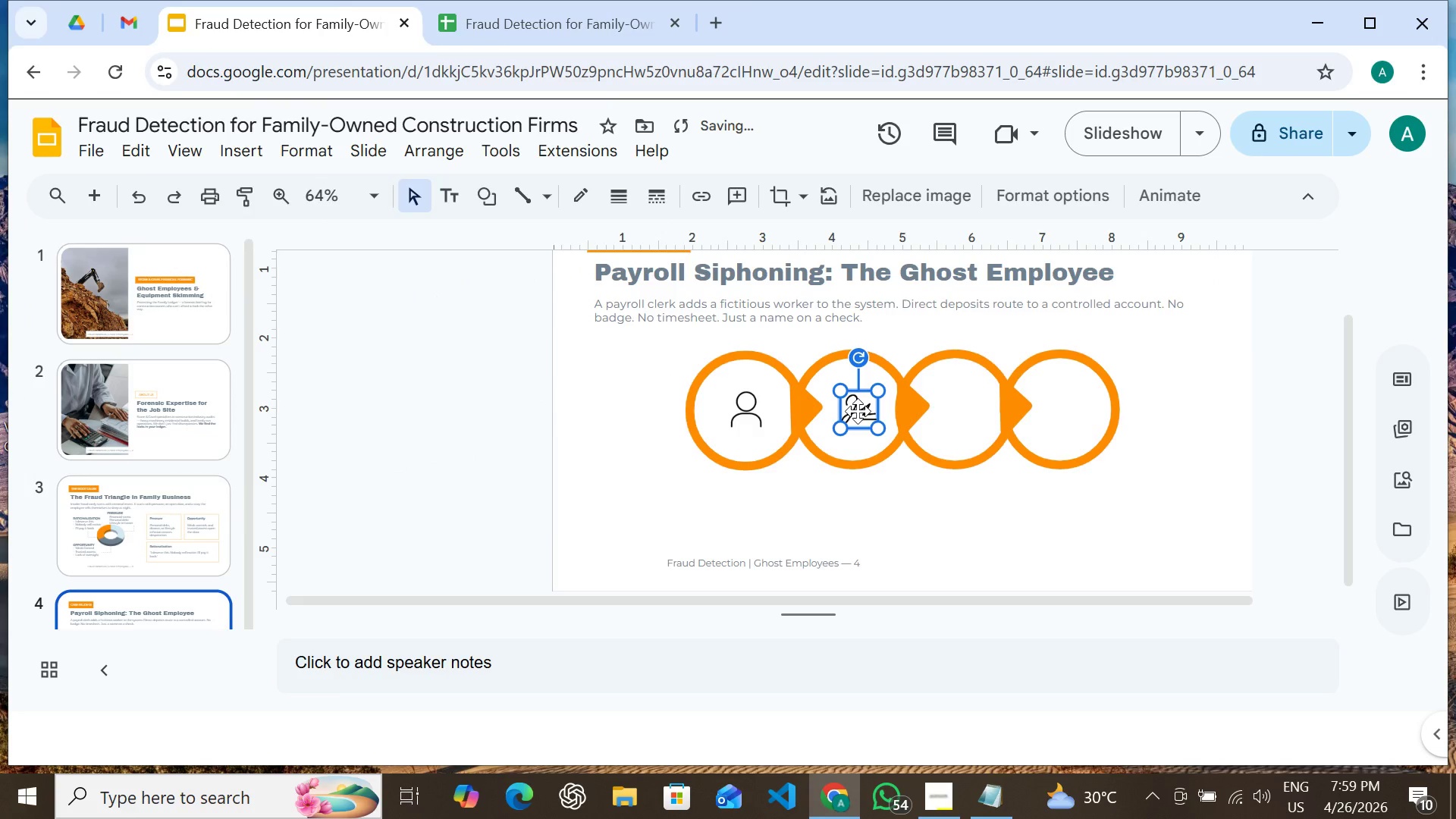 
left_click_drag(start_coordinate=[858, 411], to_coordinate=[852, 411])
 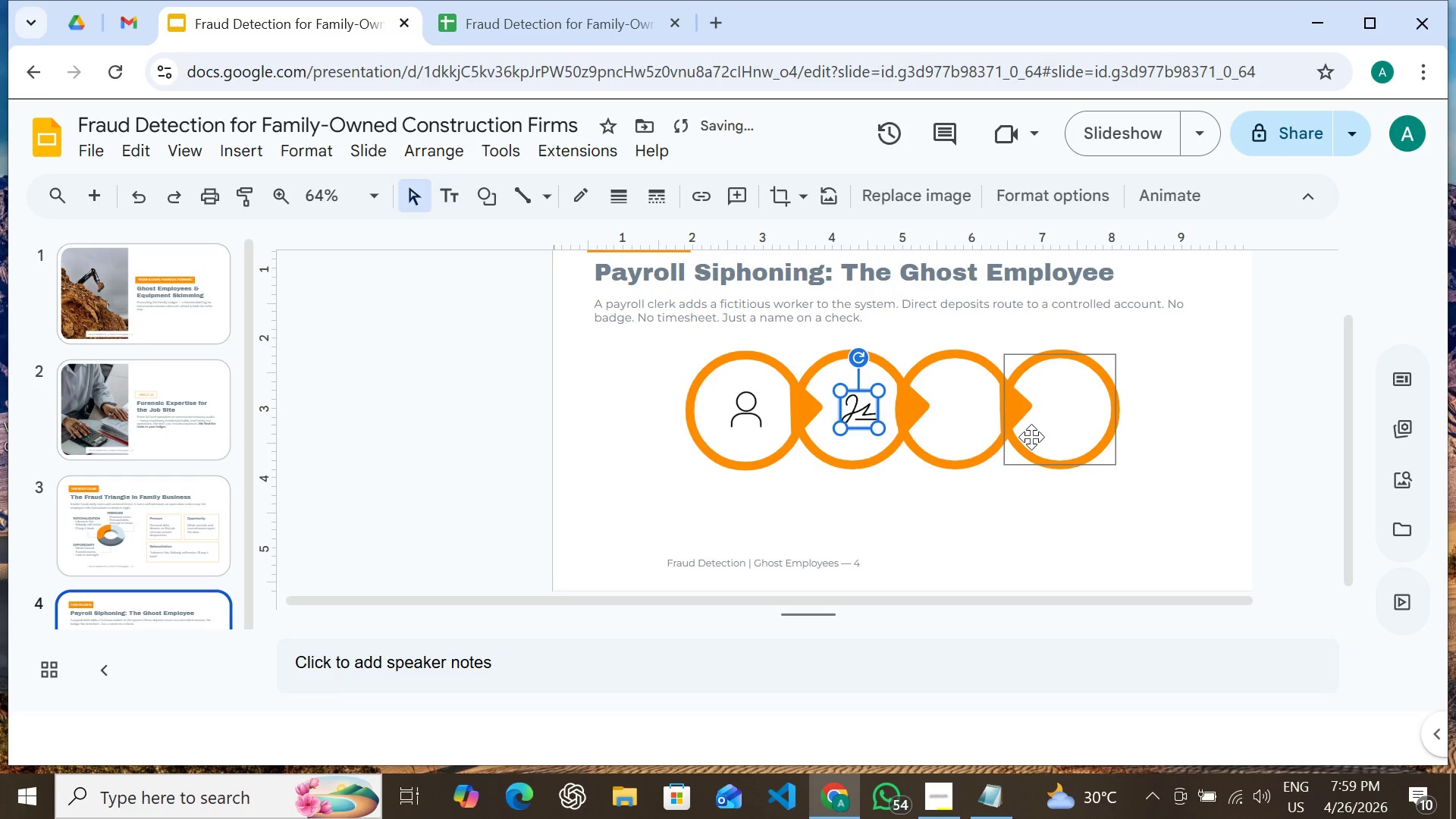 
key(Control+ControlRight)
 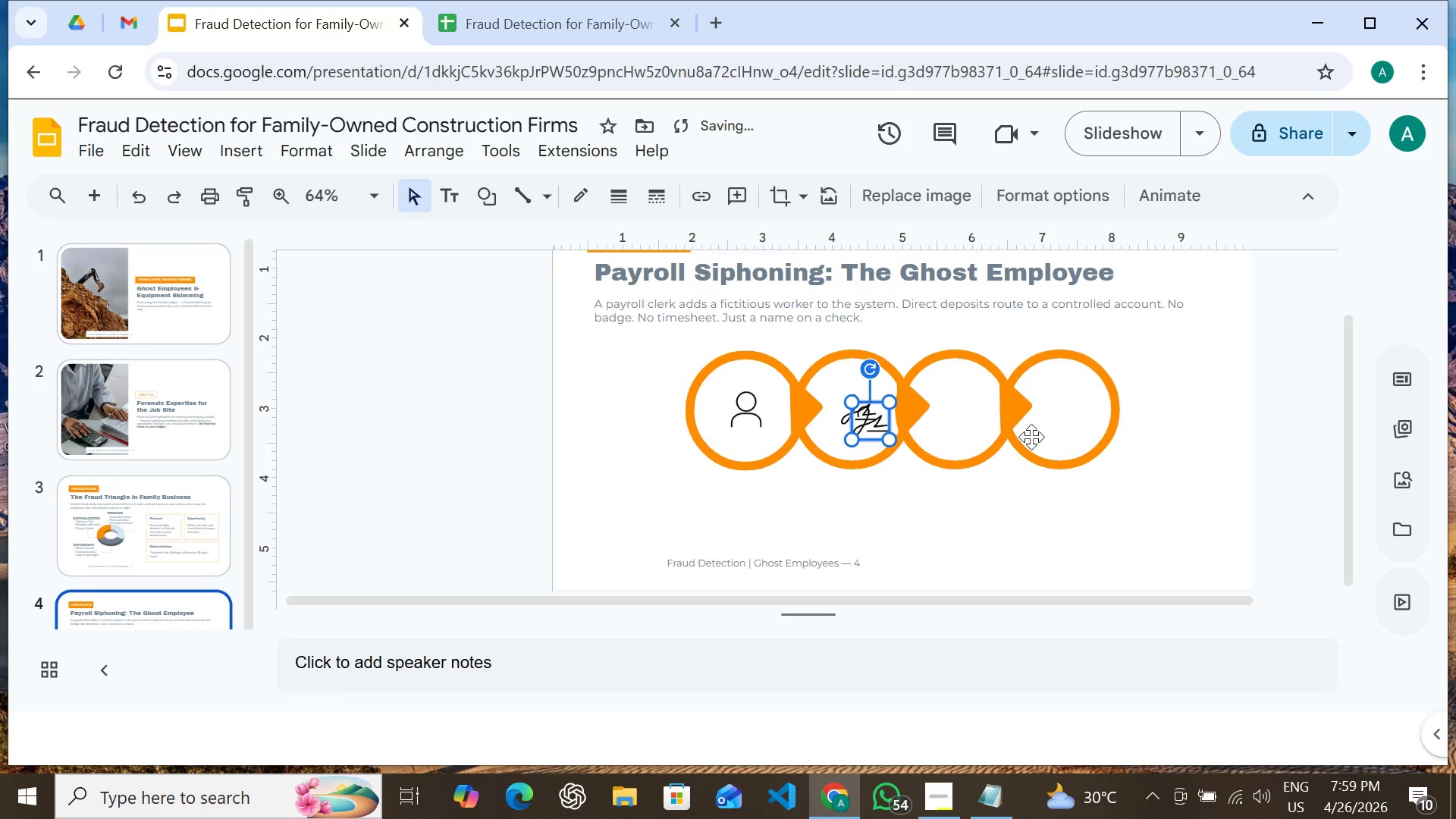 
key(Control+D)
 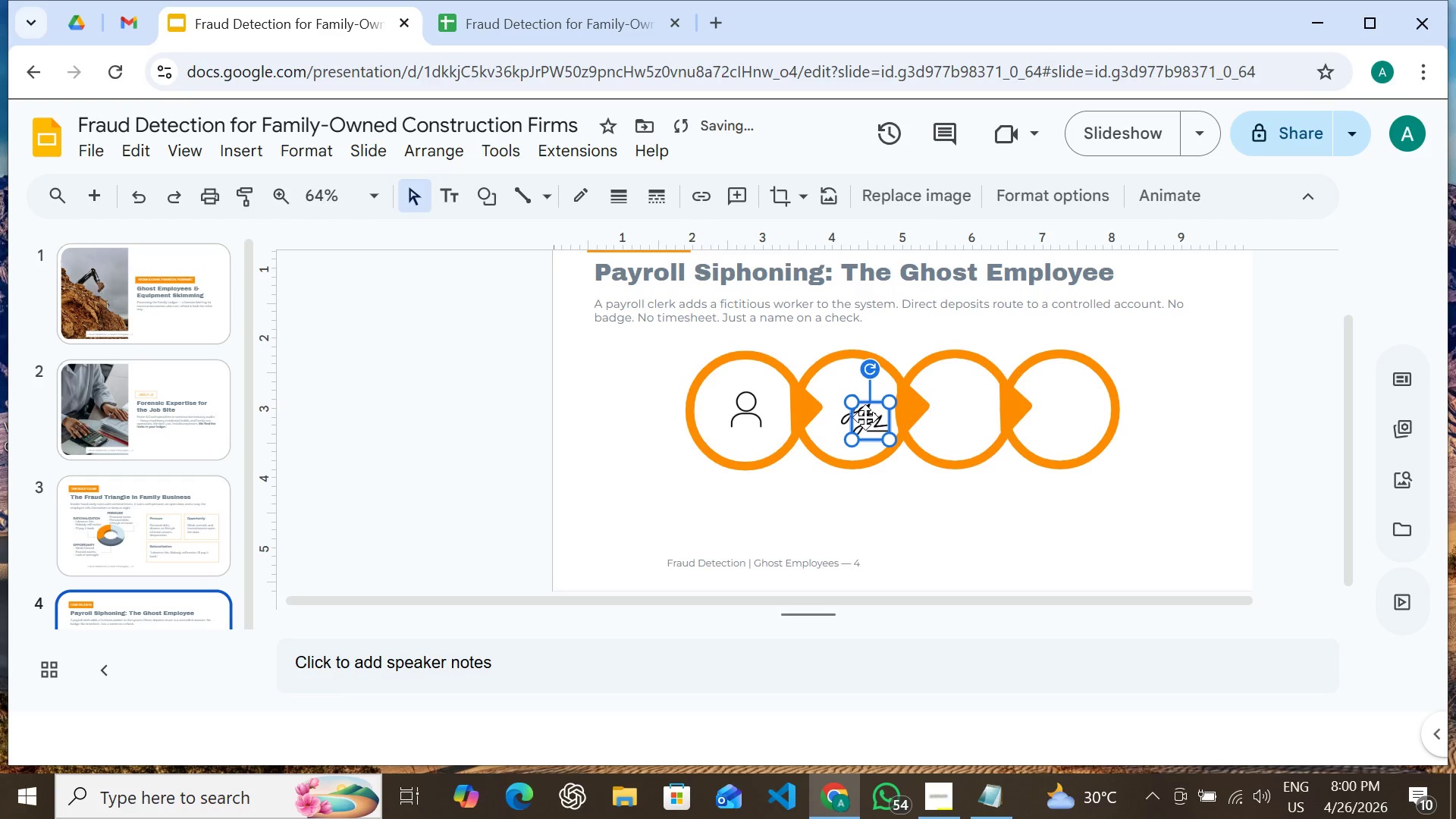 
left_click_drag(start_coordinate=[868, 419], to_coordinate=[959, 403])
 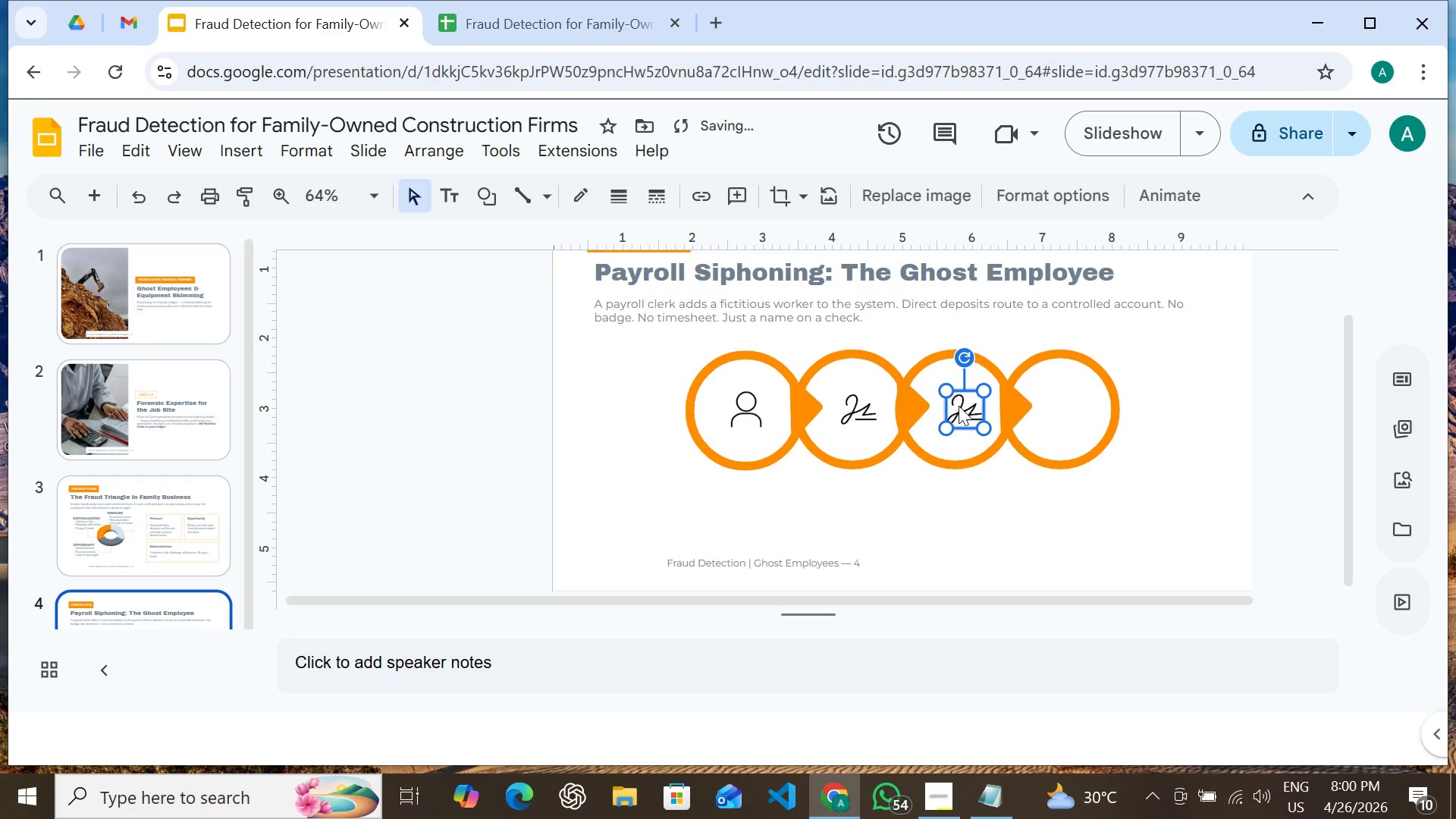 
left_click_drag(start_coordinate=[959, 406], to_coordinate=[952, 406])
 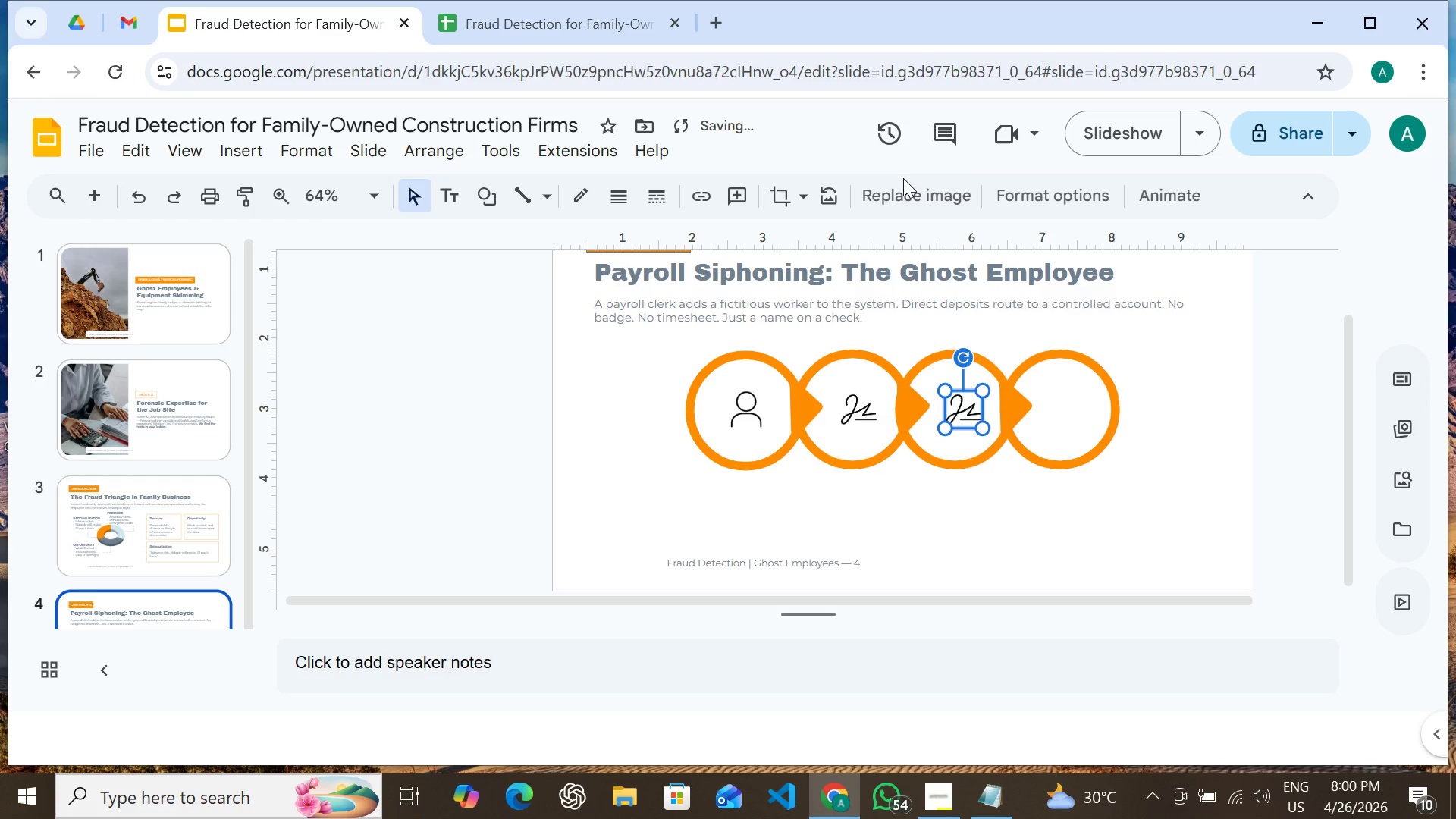 
left_click([903, 184])
 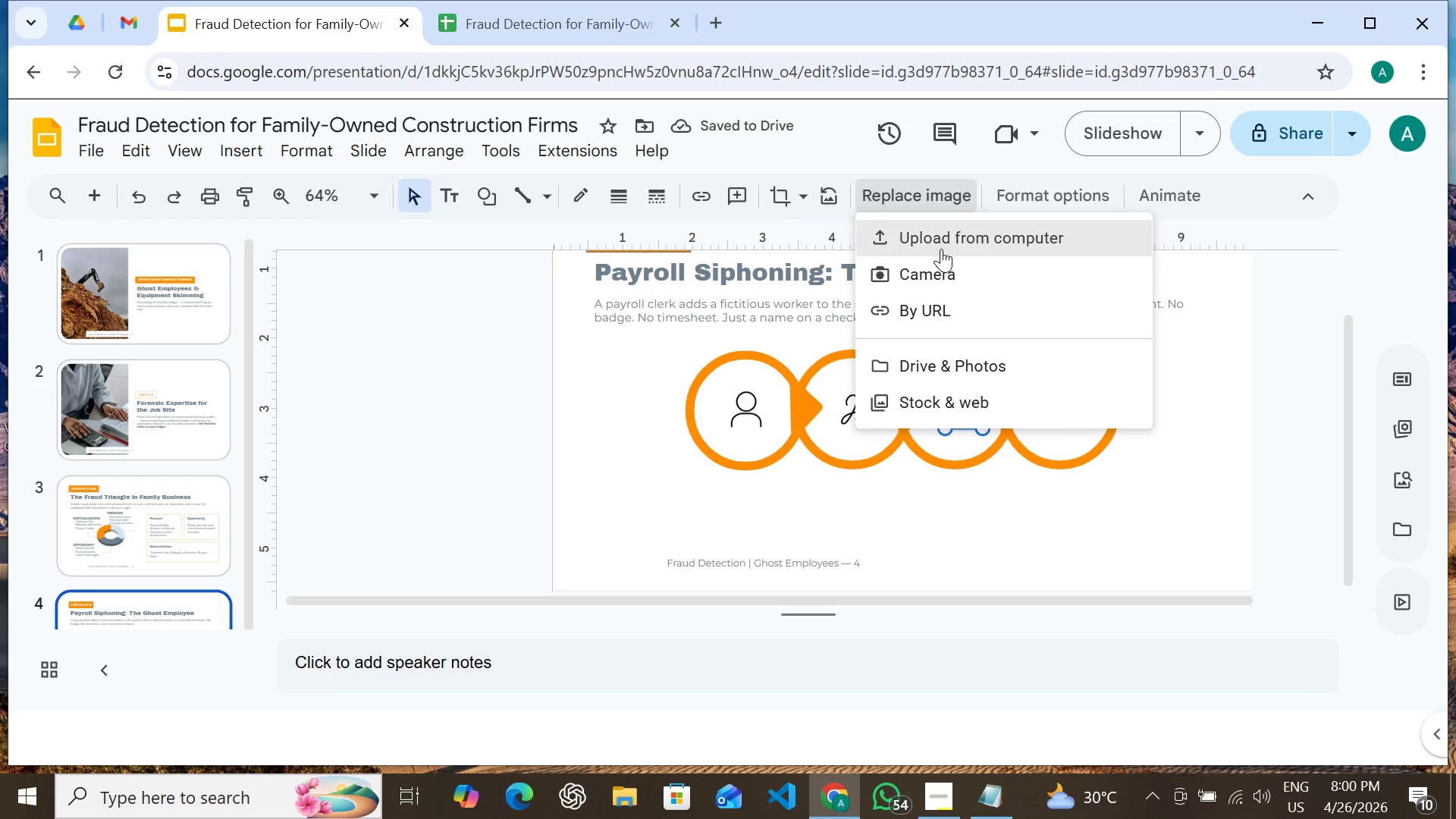 
left_click([941, 249])
 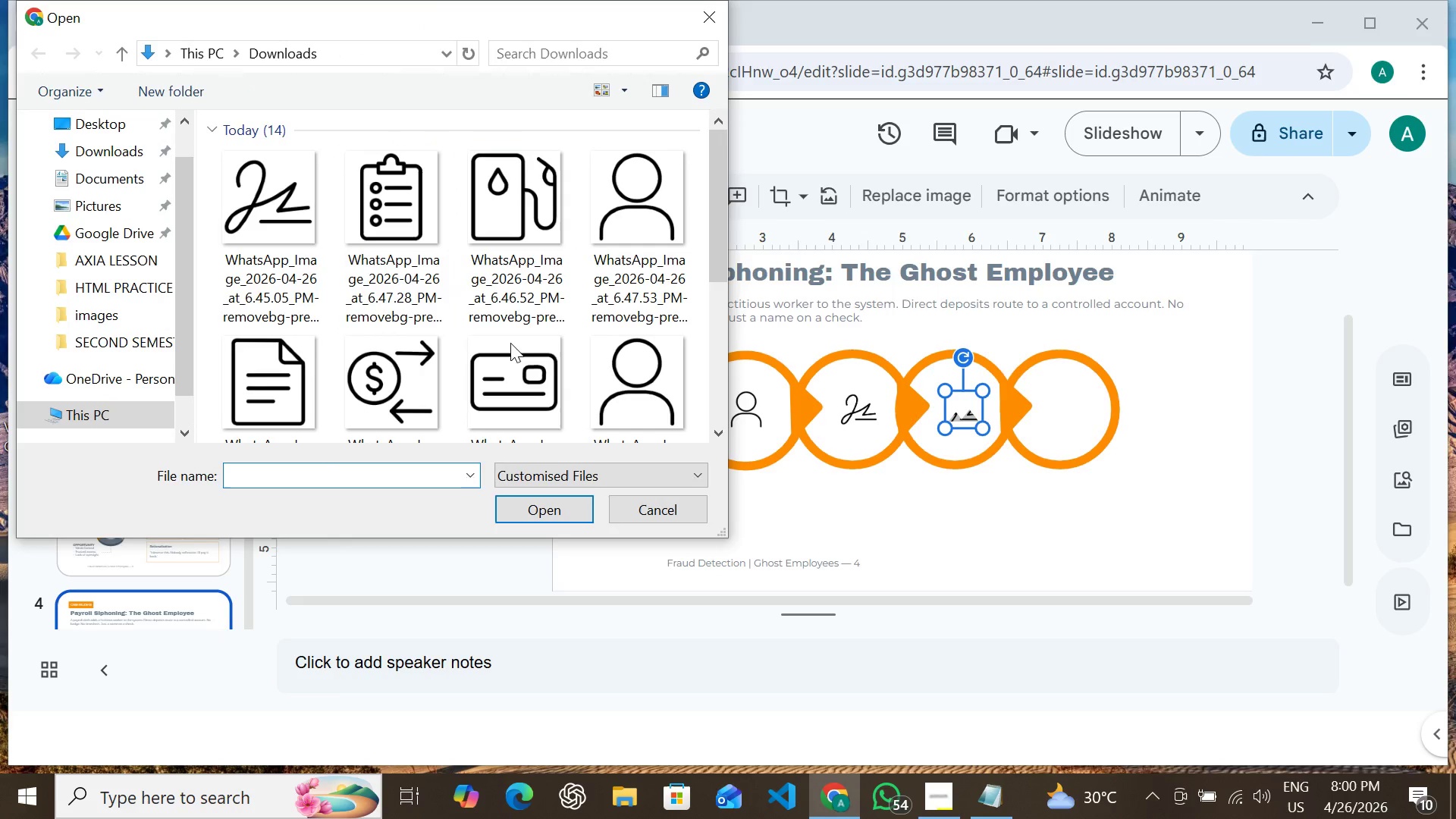 
double_click([520, 369])
 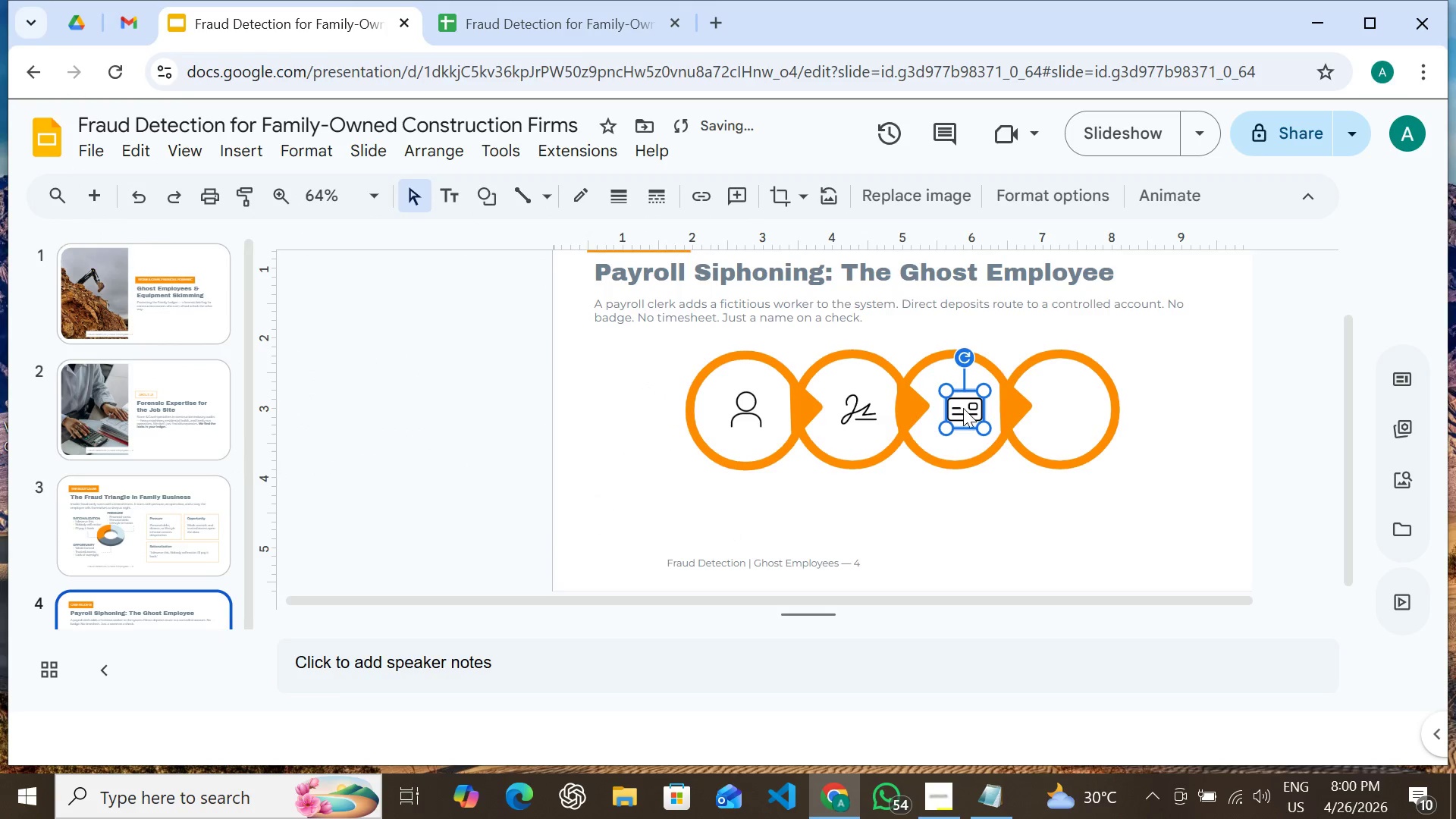 
wait(6.8)
 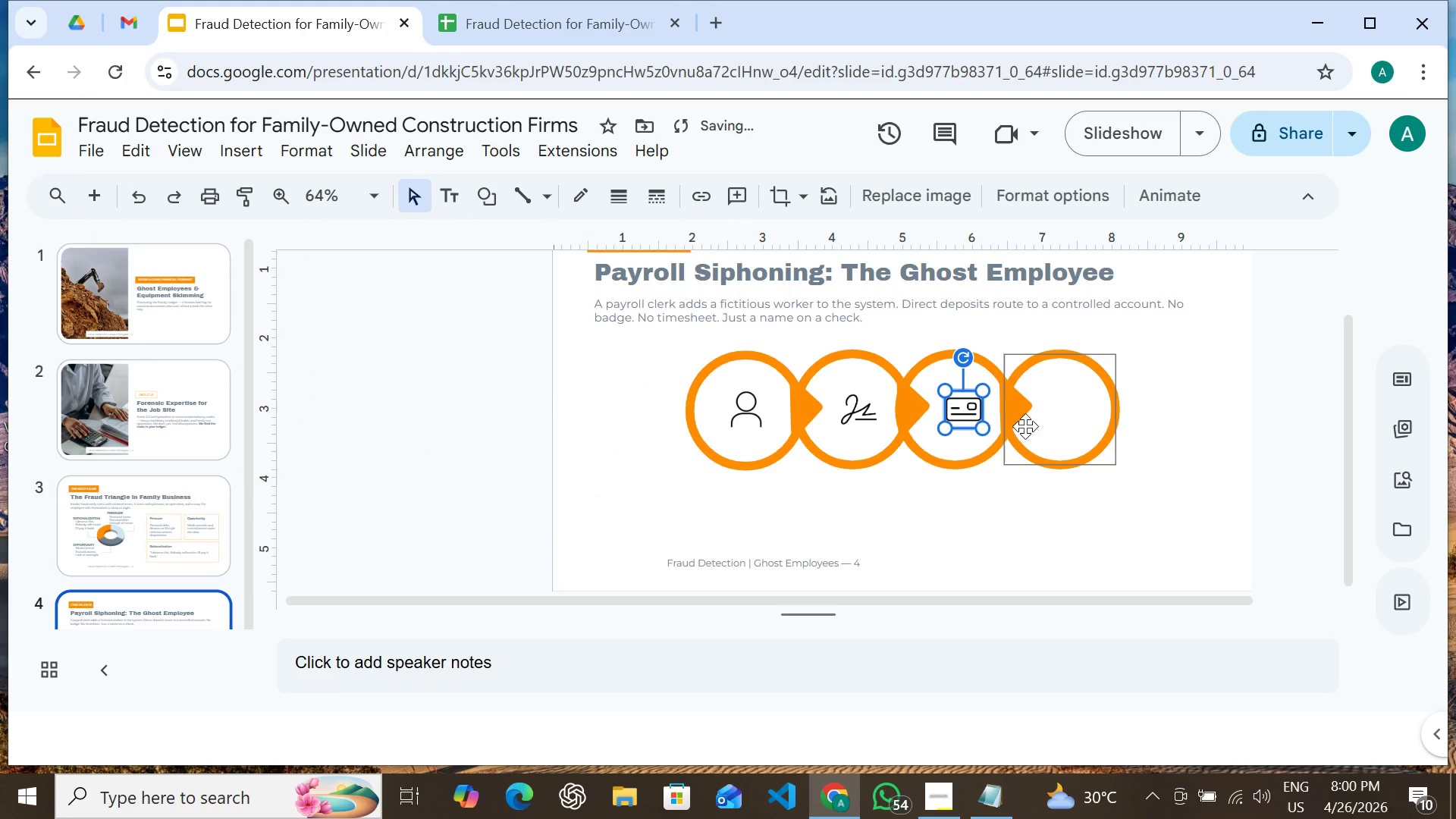 
key(Control+ControlRight)
 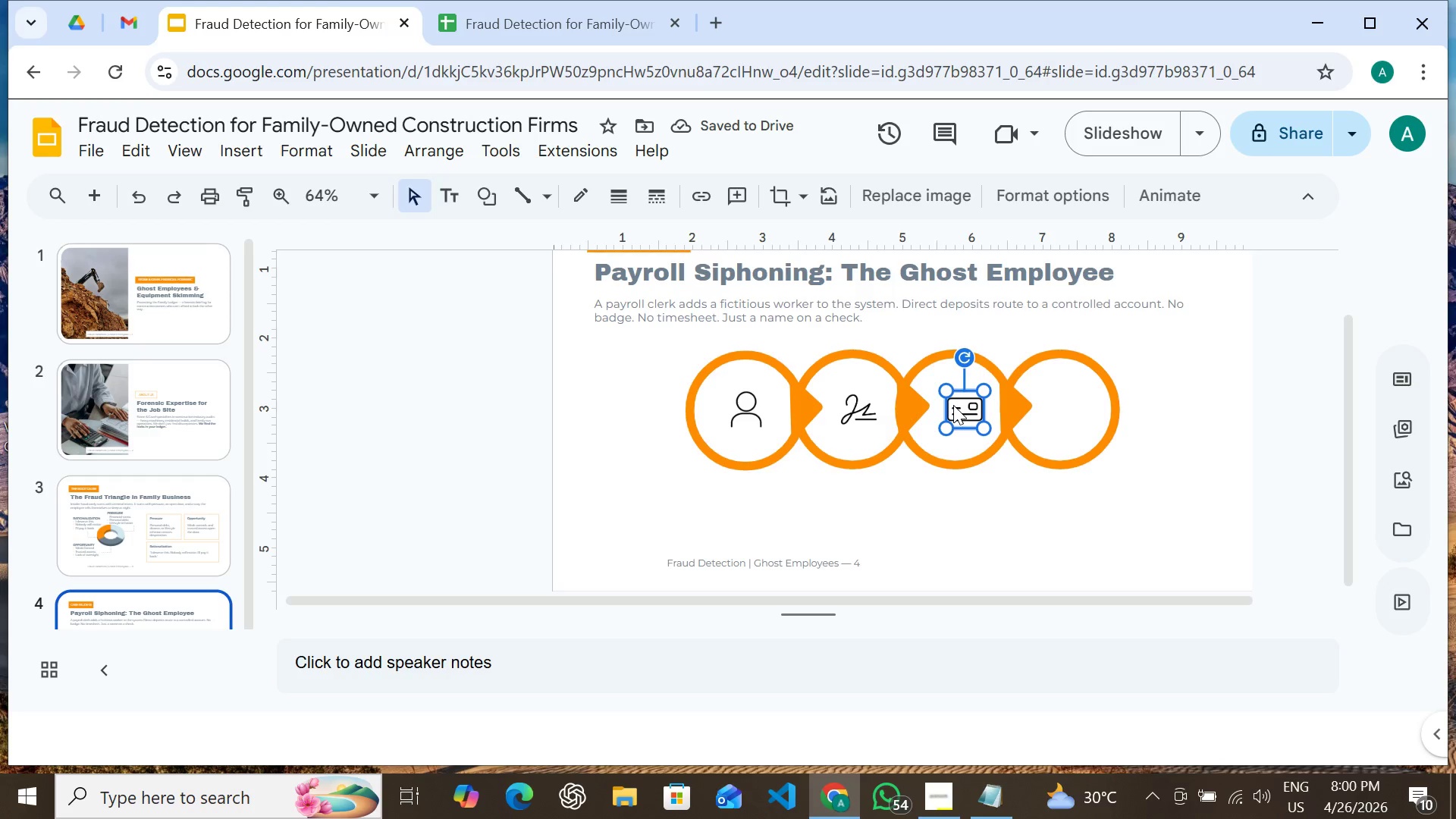 
key(Control+D)
 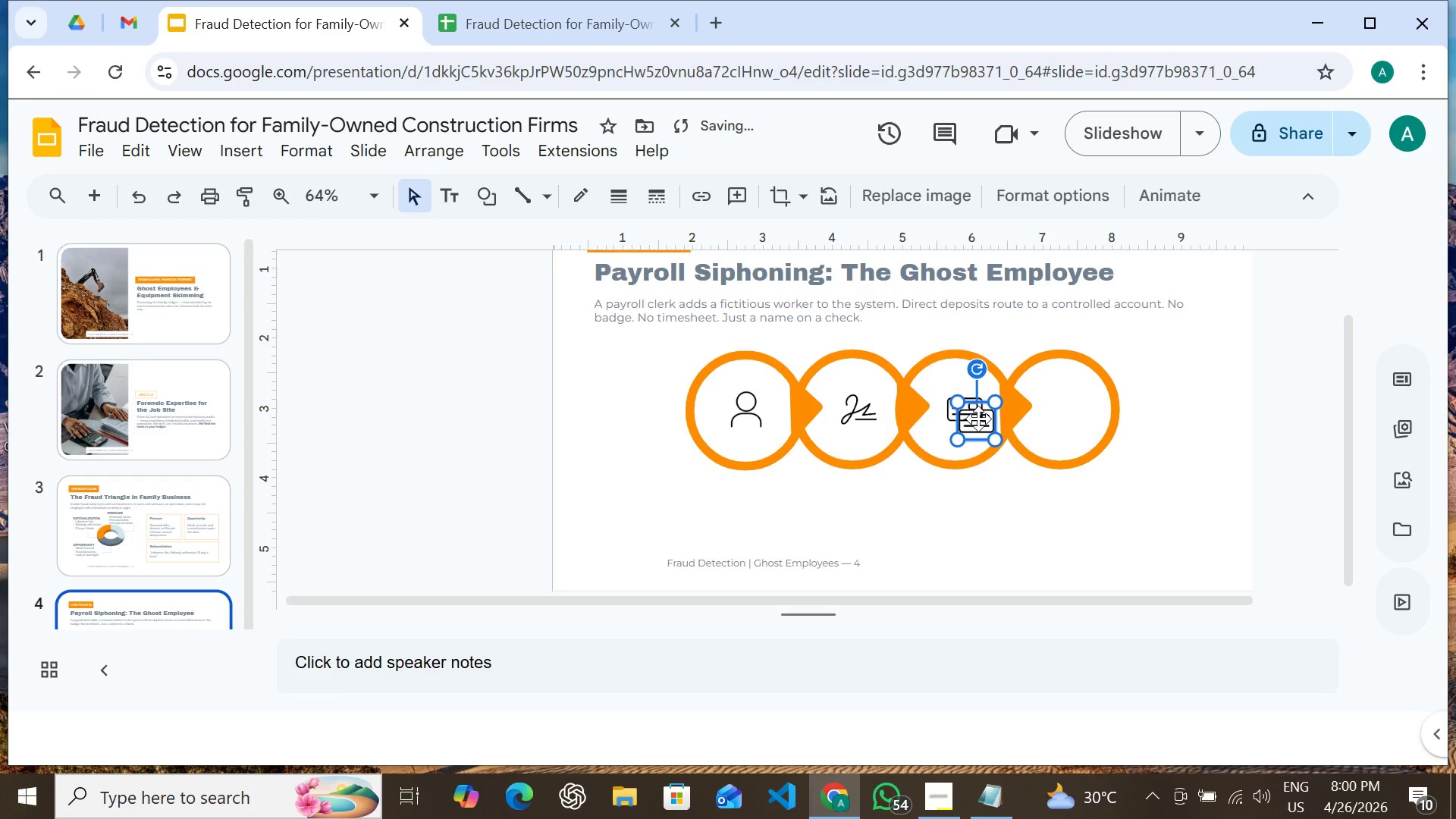 
left_click_drag(start_coordinate=[978, 419], to_coordinate=[1065, 405])
 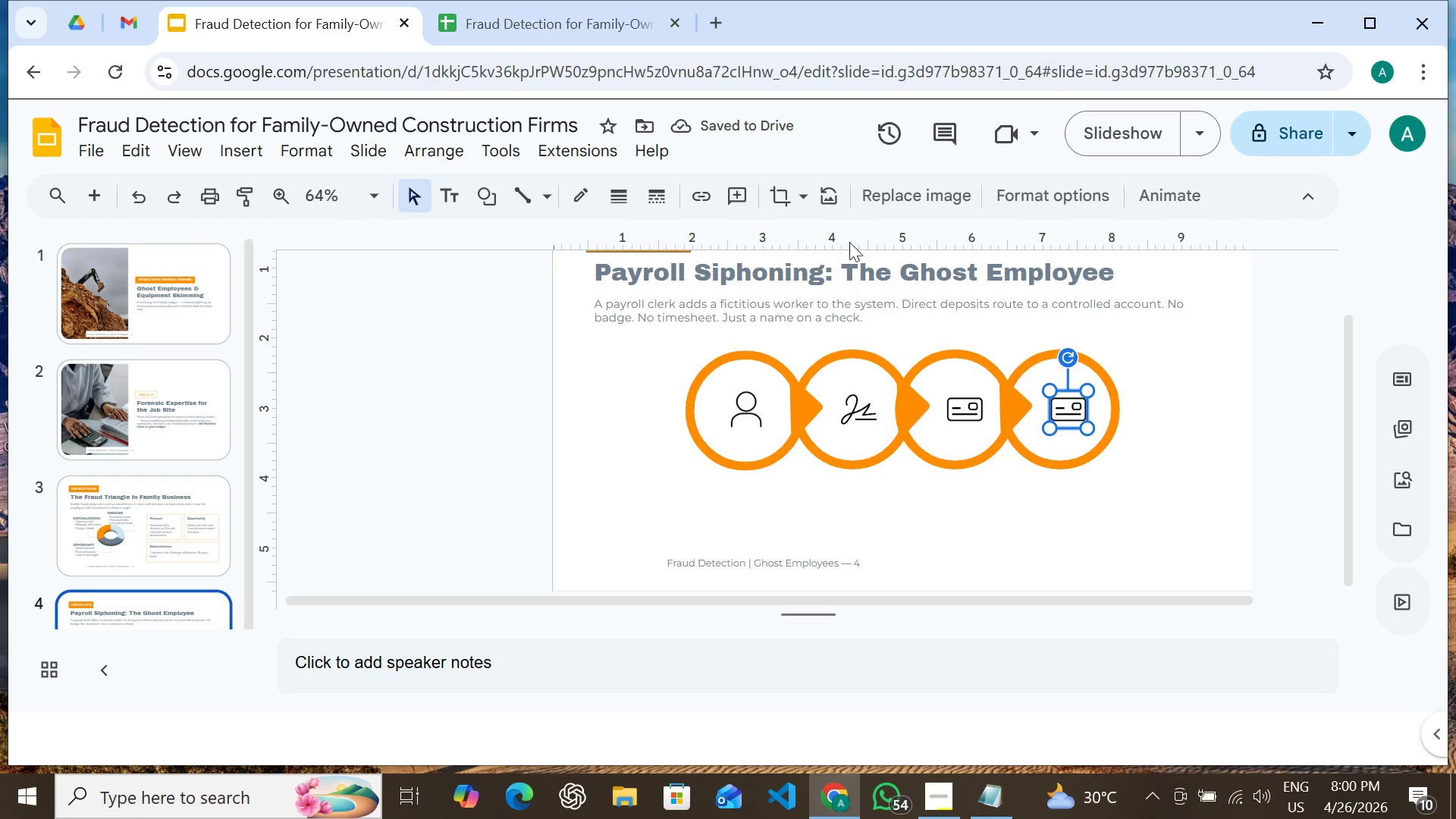 
left_click([893, 206])
 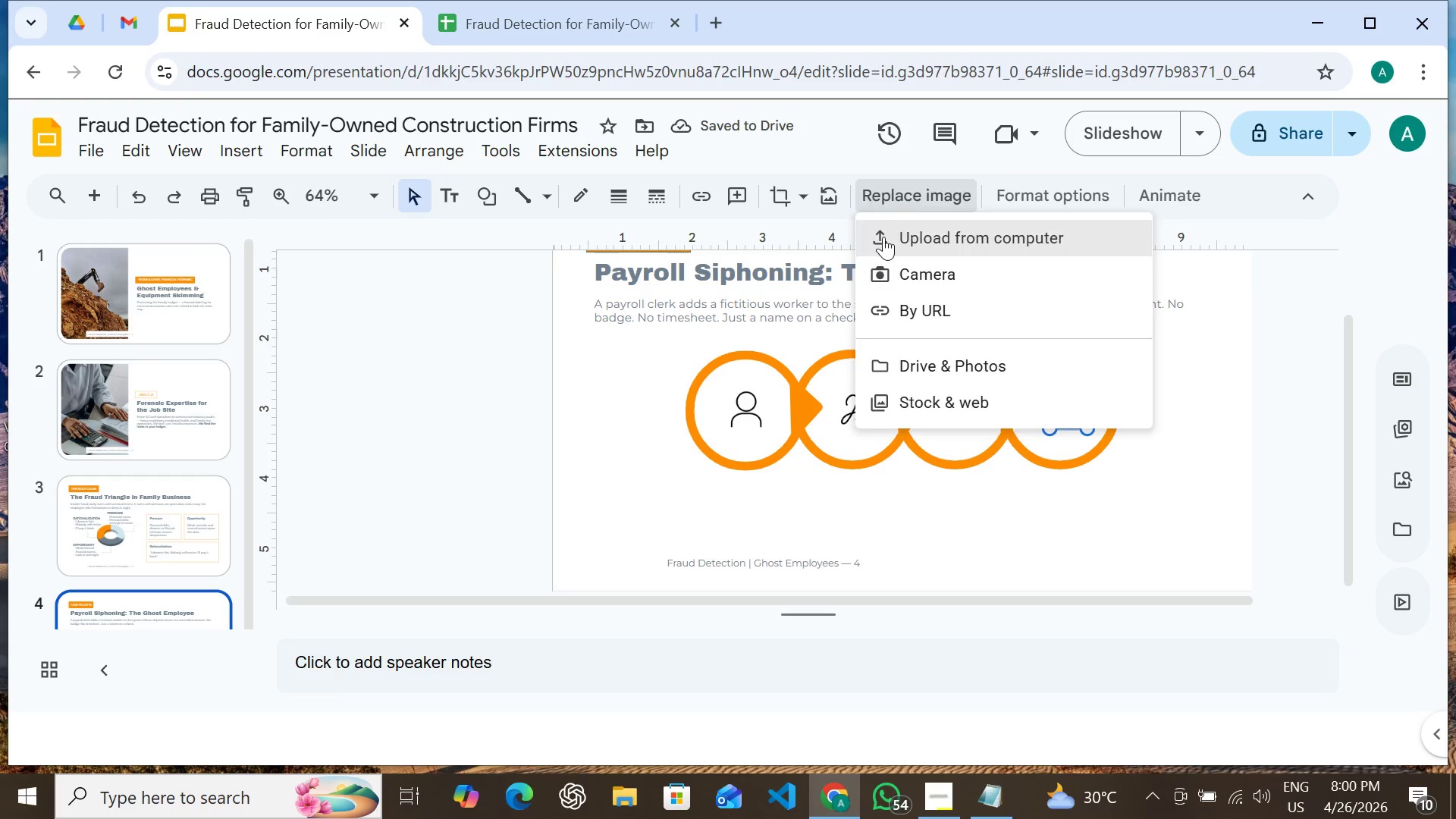 
left_click([884, 237])
 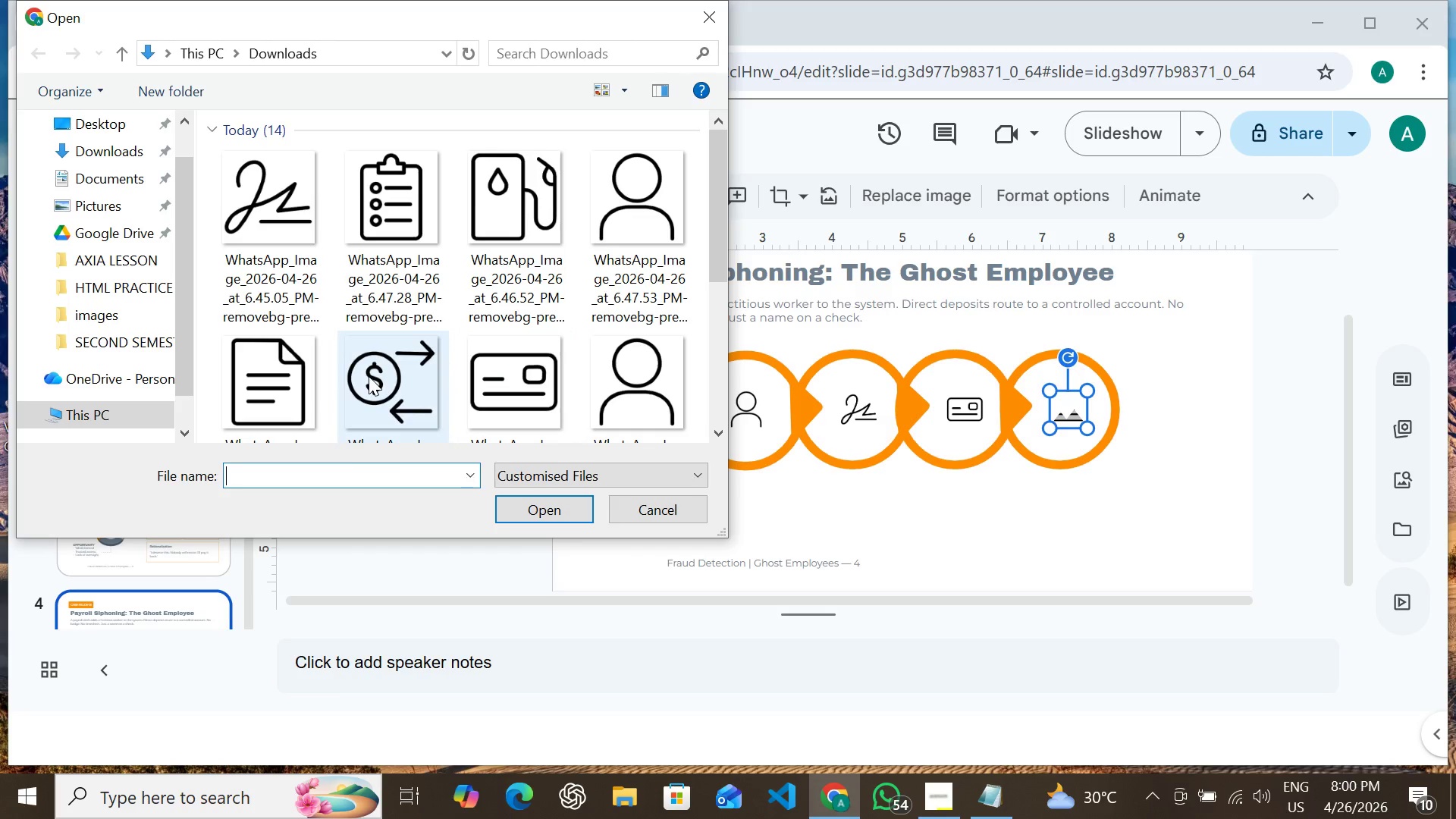 
double_click([369, 376])
 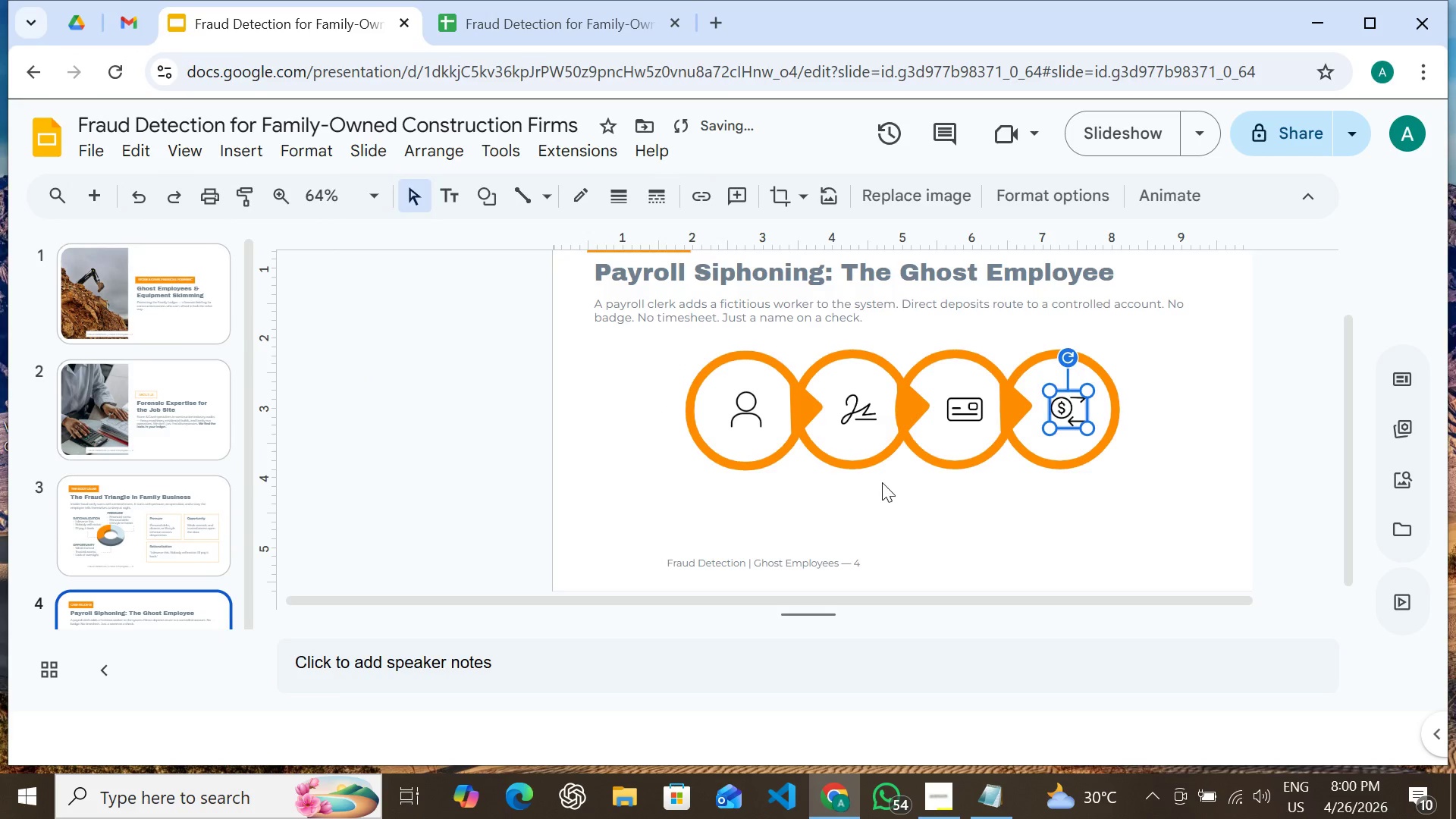 
scroll: coordinate [886, 469], scroll_direction: down, amount: 1.0
 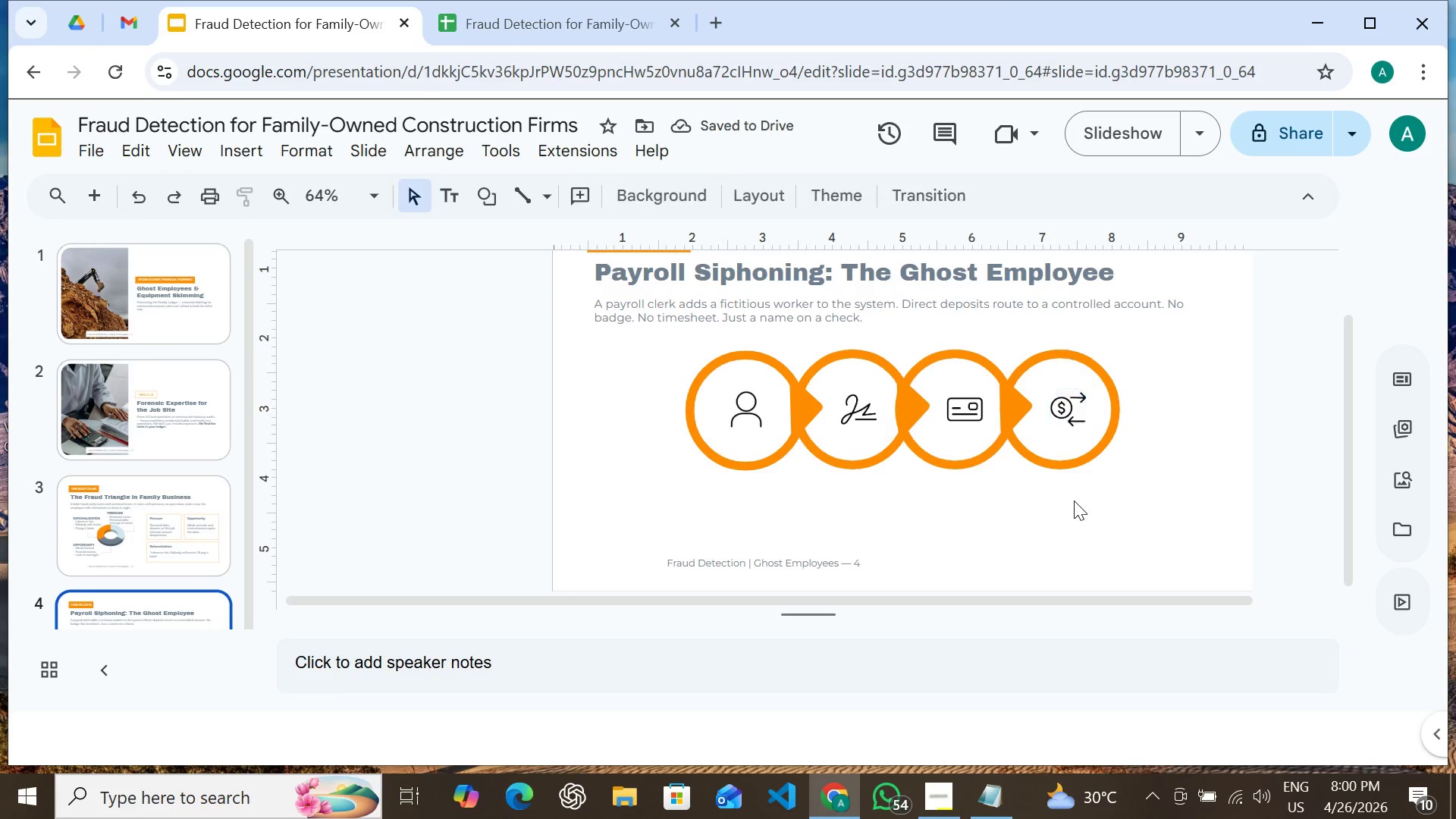 
left_click([1074, 500])
 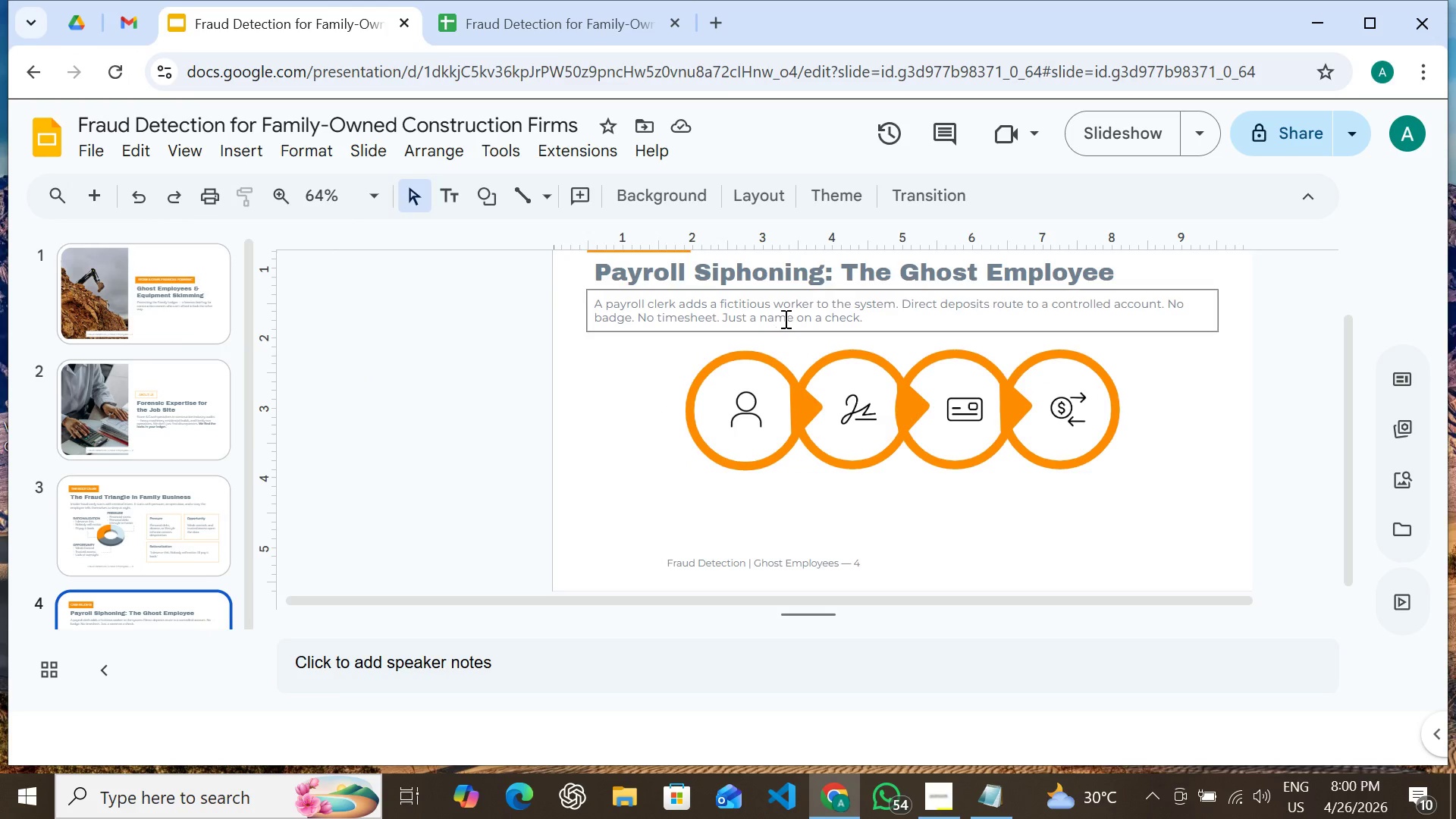 
wait(6.78)
 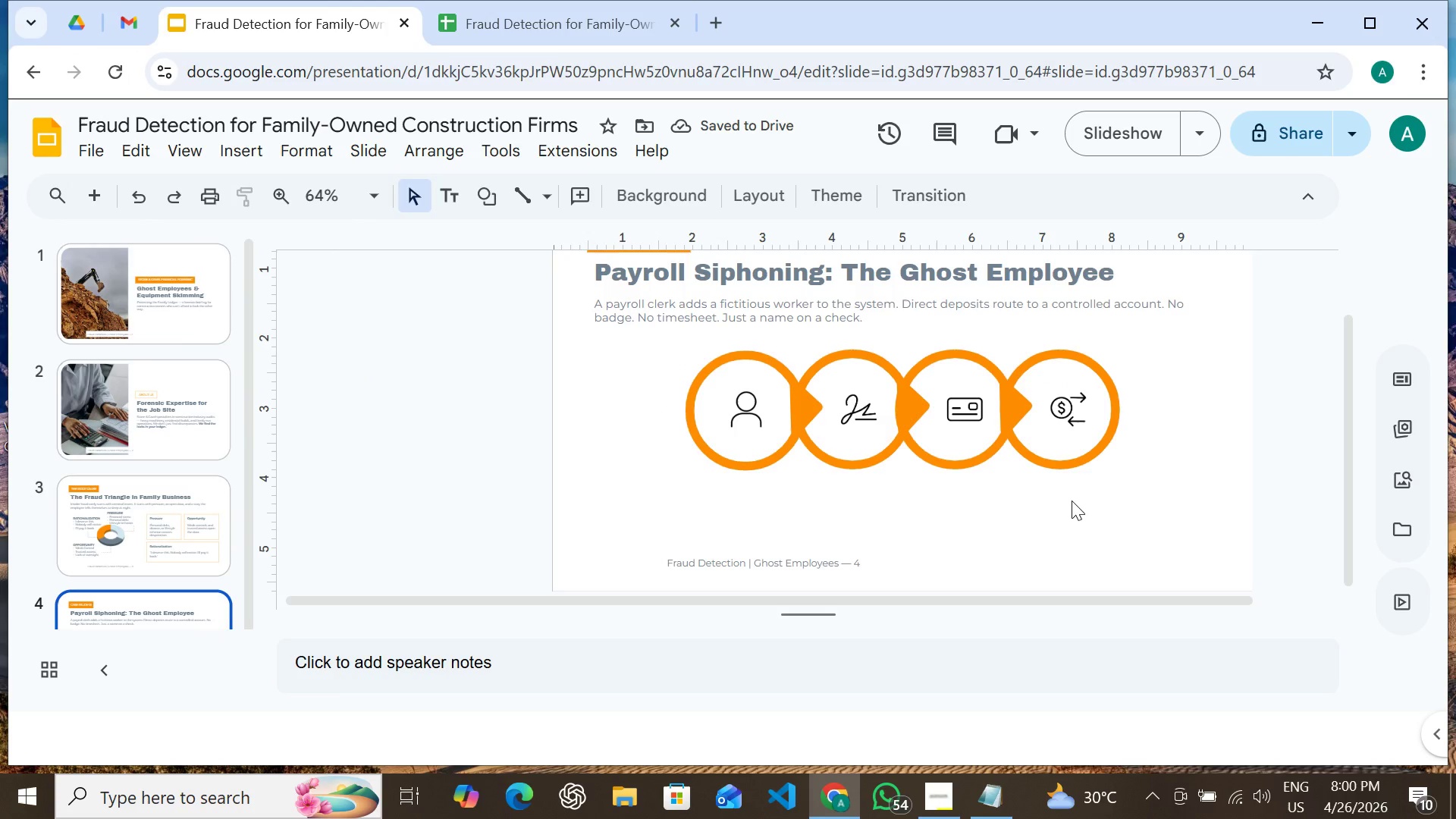 
left_click([848, 259])
 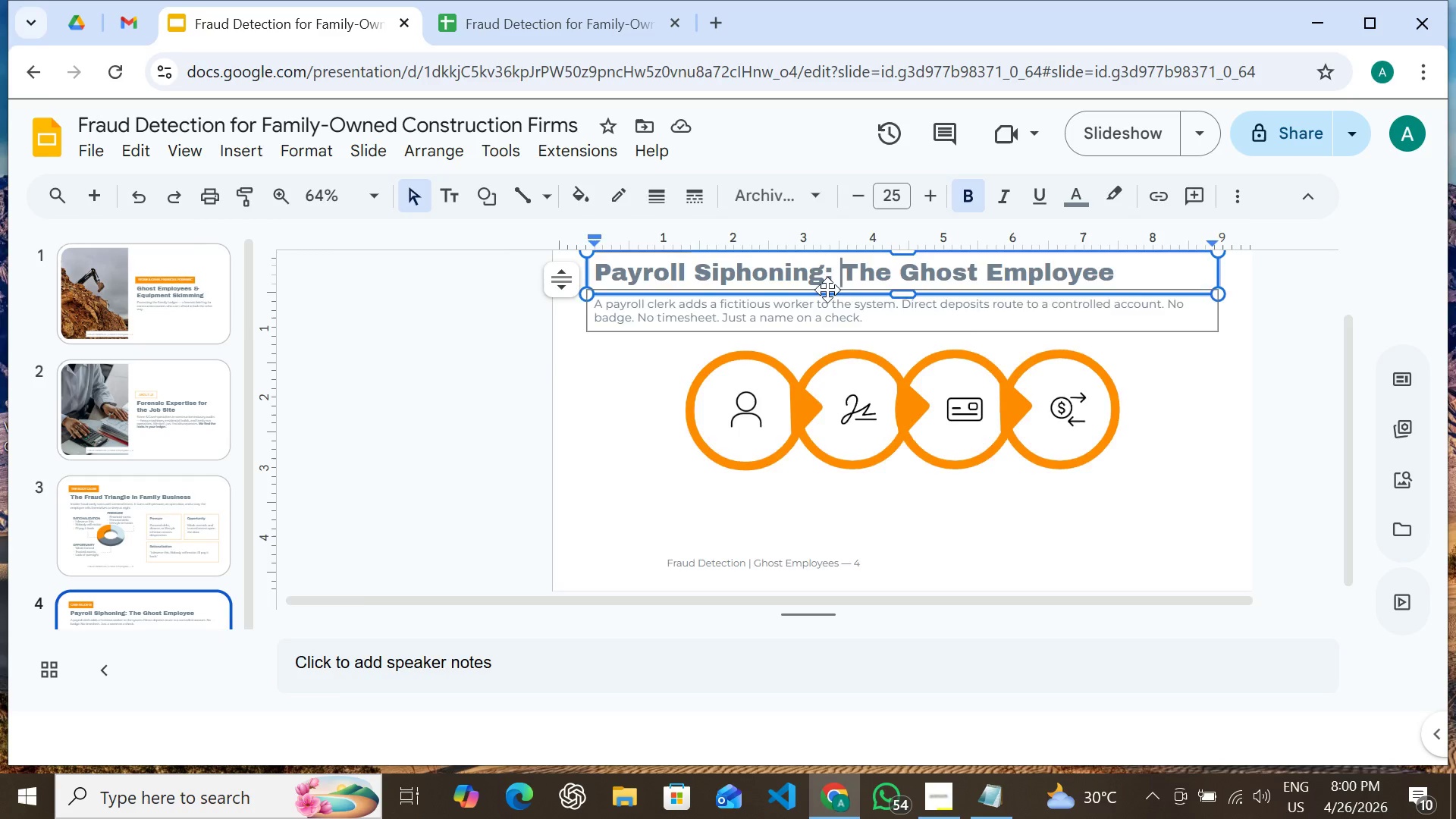 
double_click([827, 290])
 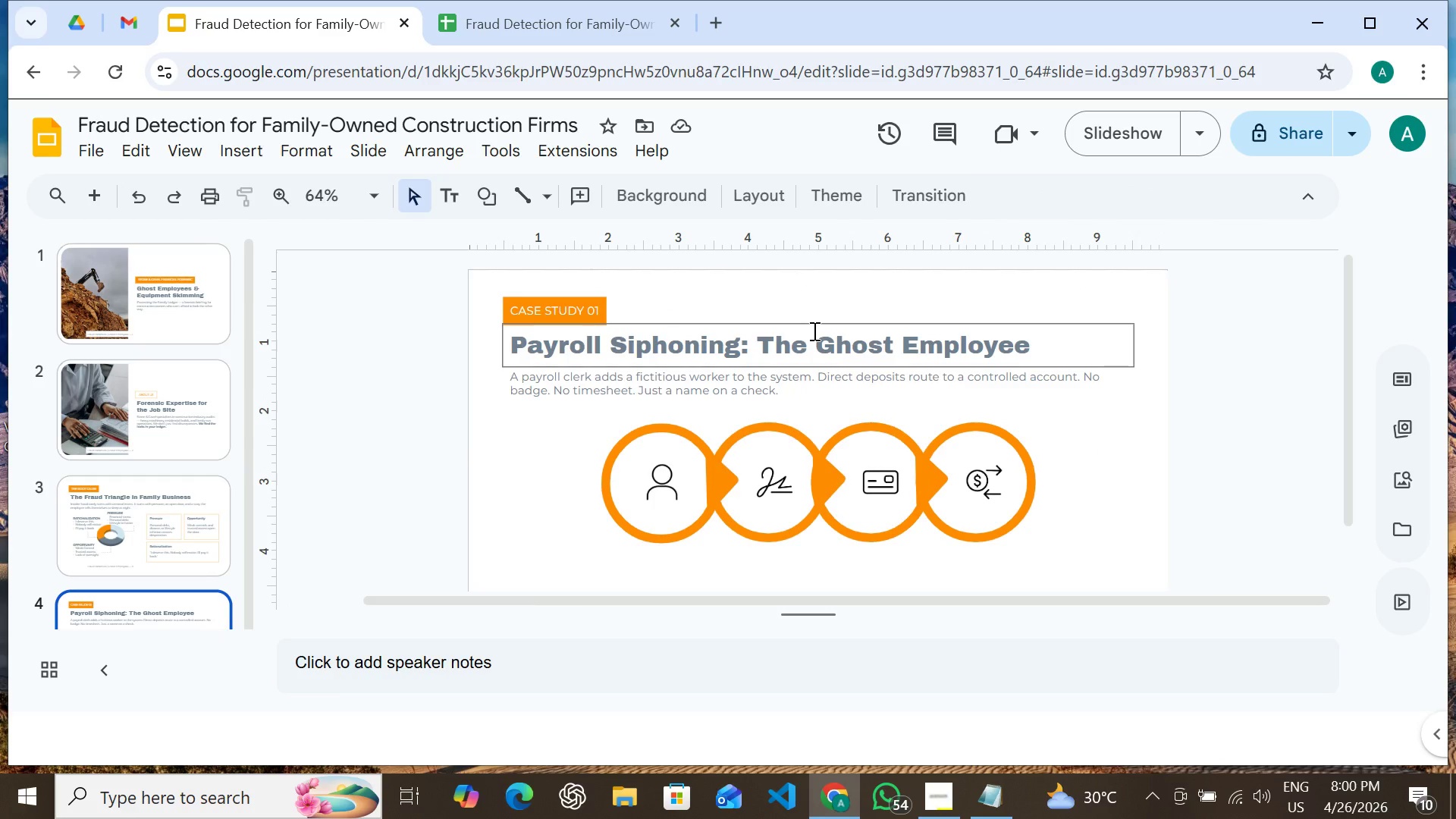 
left_click([813, 331])
 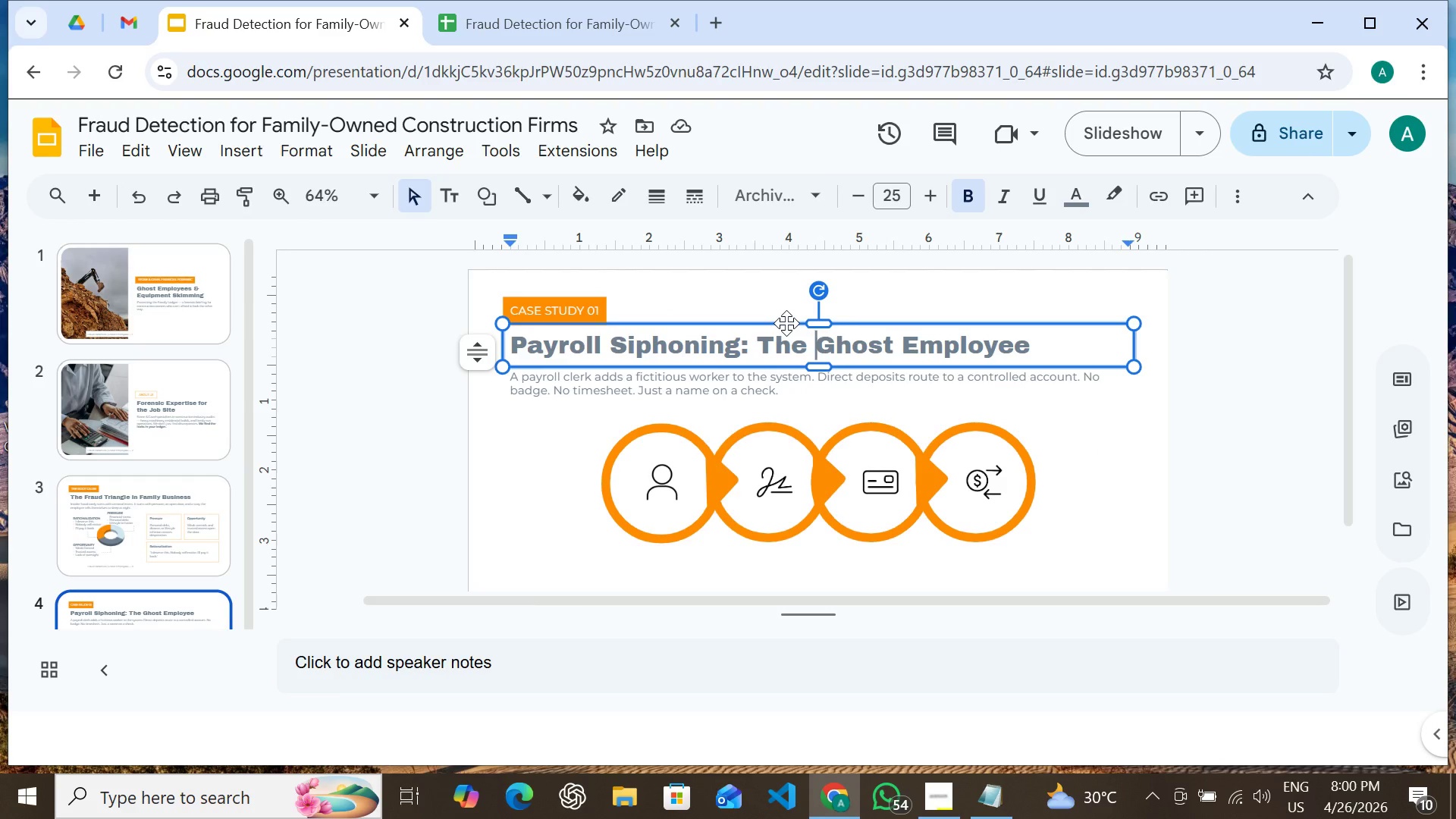 
left_click([786, 323])
 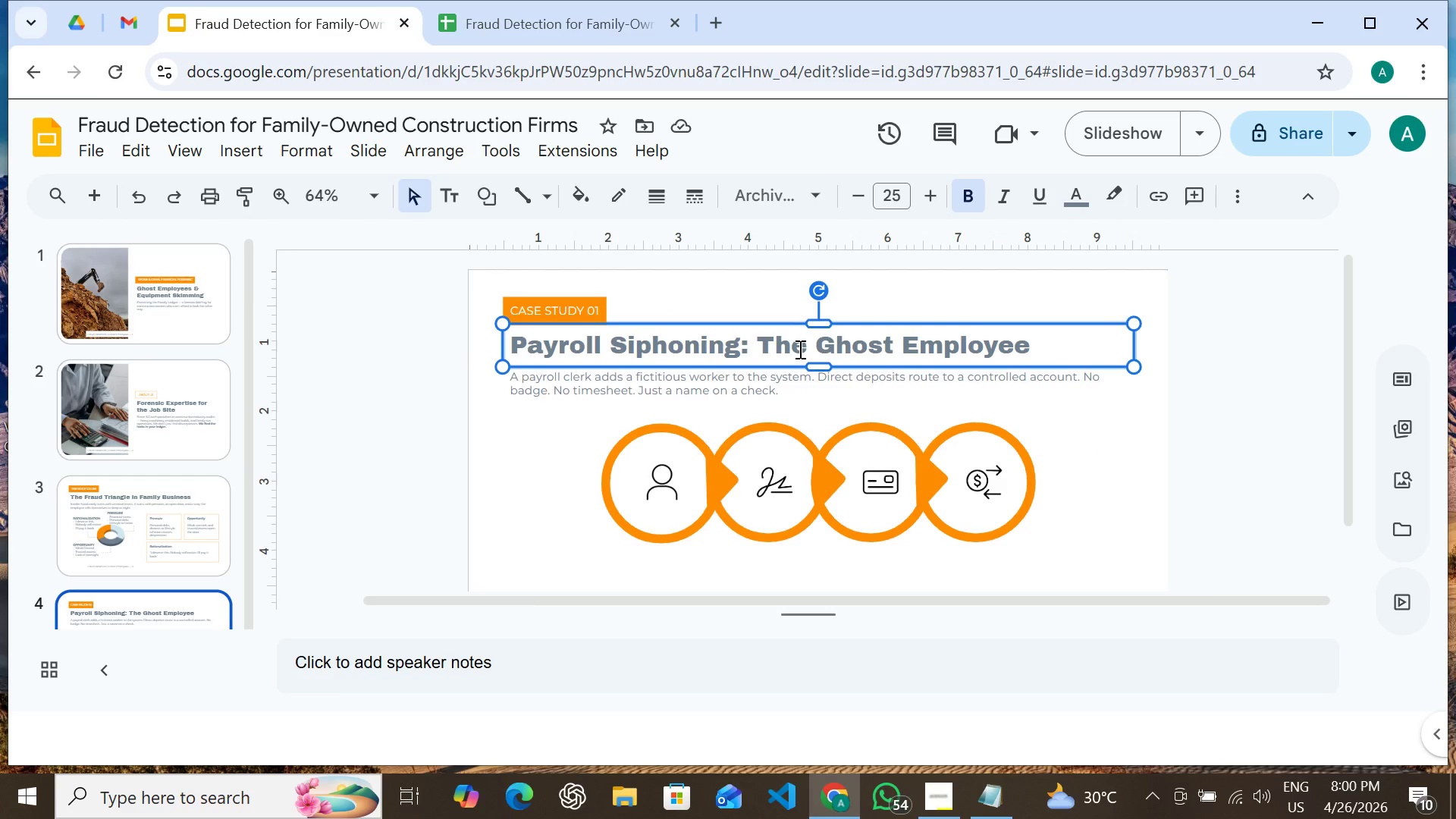 
key(Control+ControlRight)
 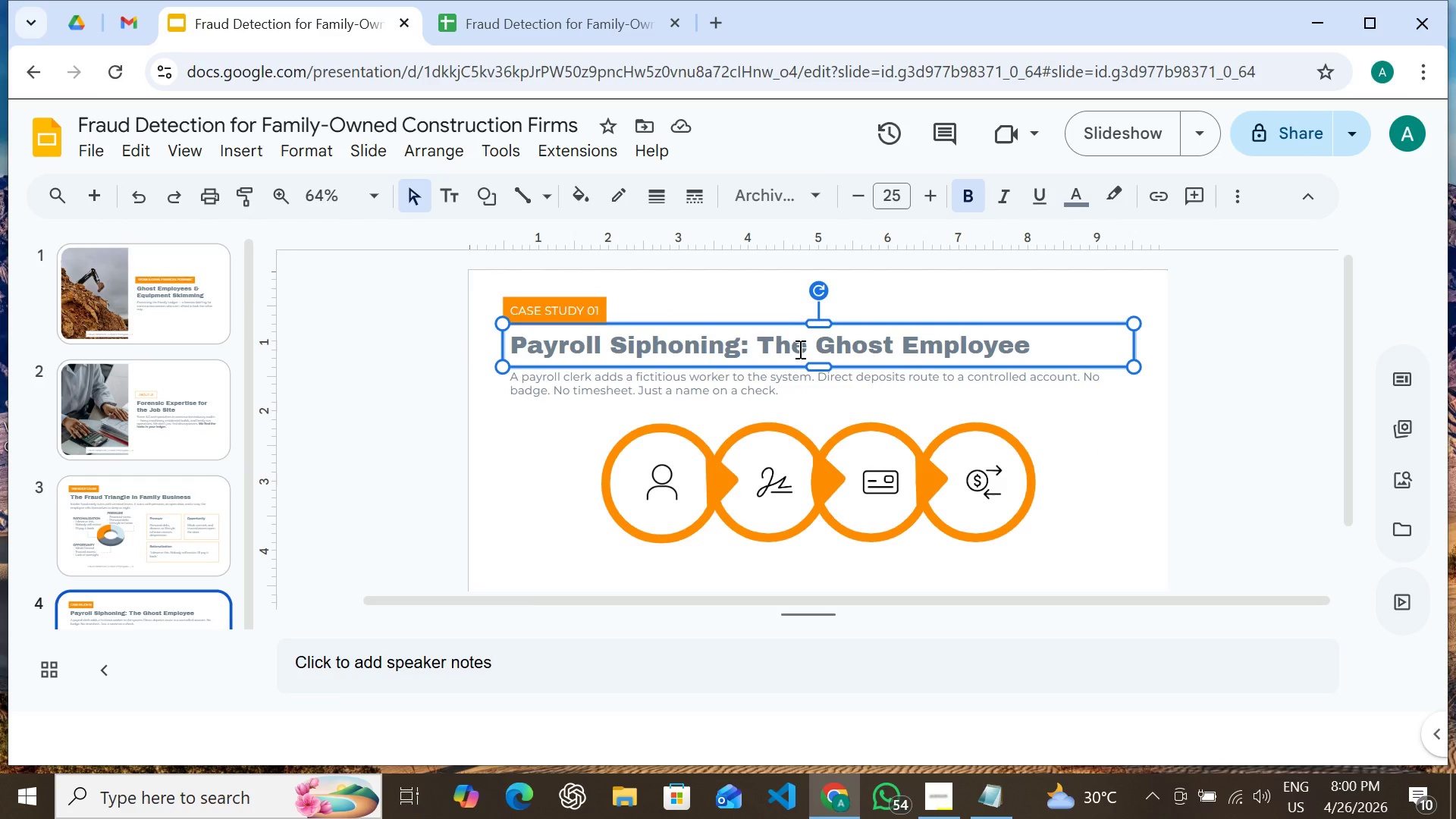 
key(Control+D)
 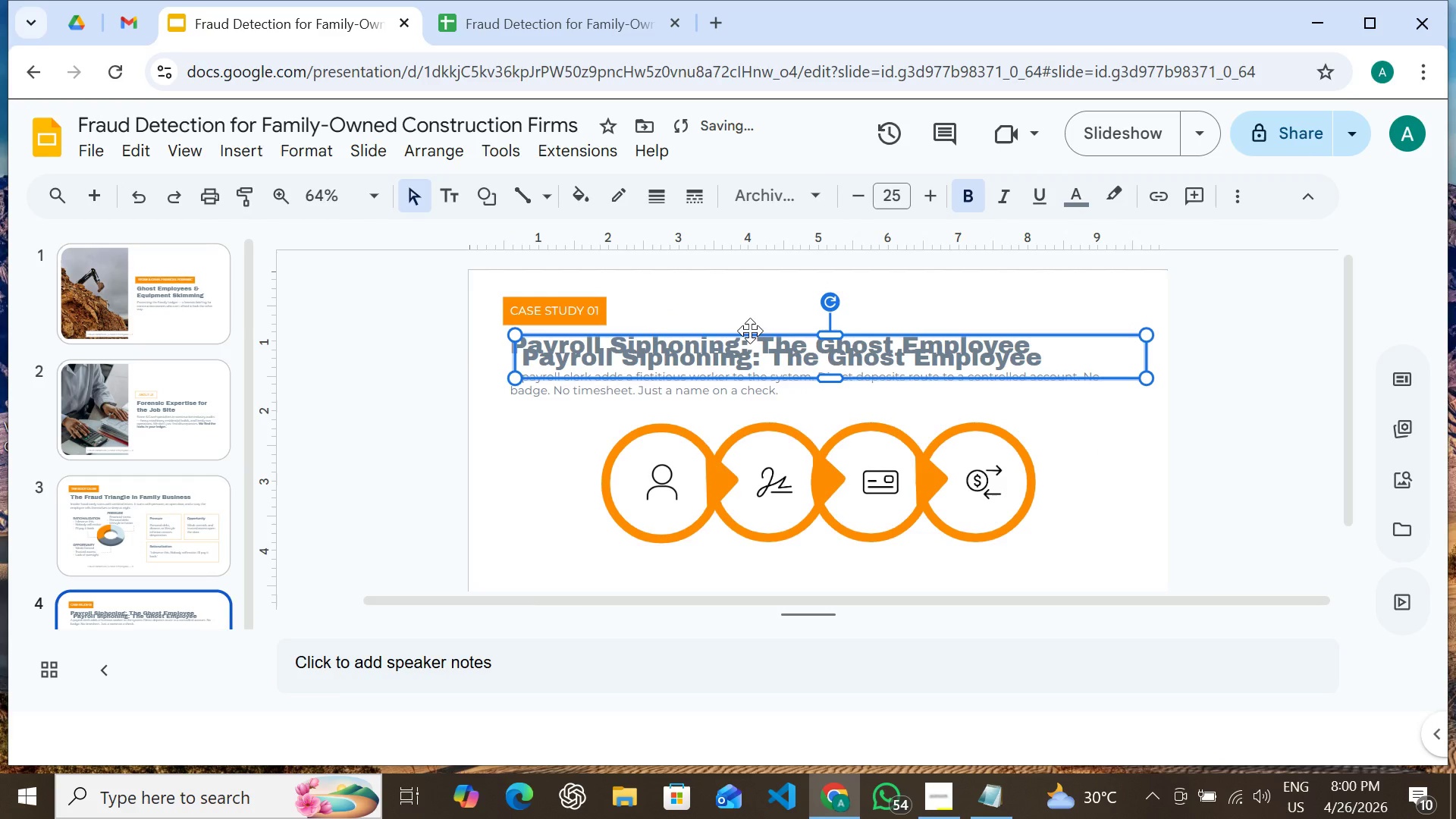 
left_click_drag(start_coordinate=[750, 331], to_coordinate=[742, 544])
 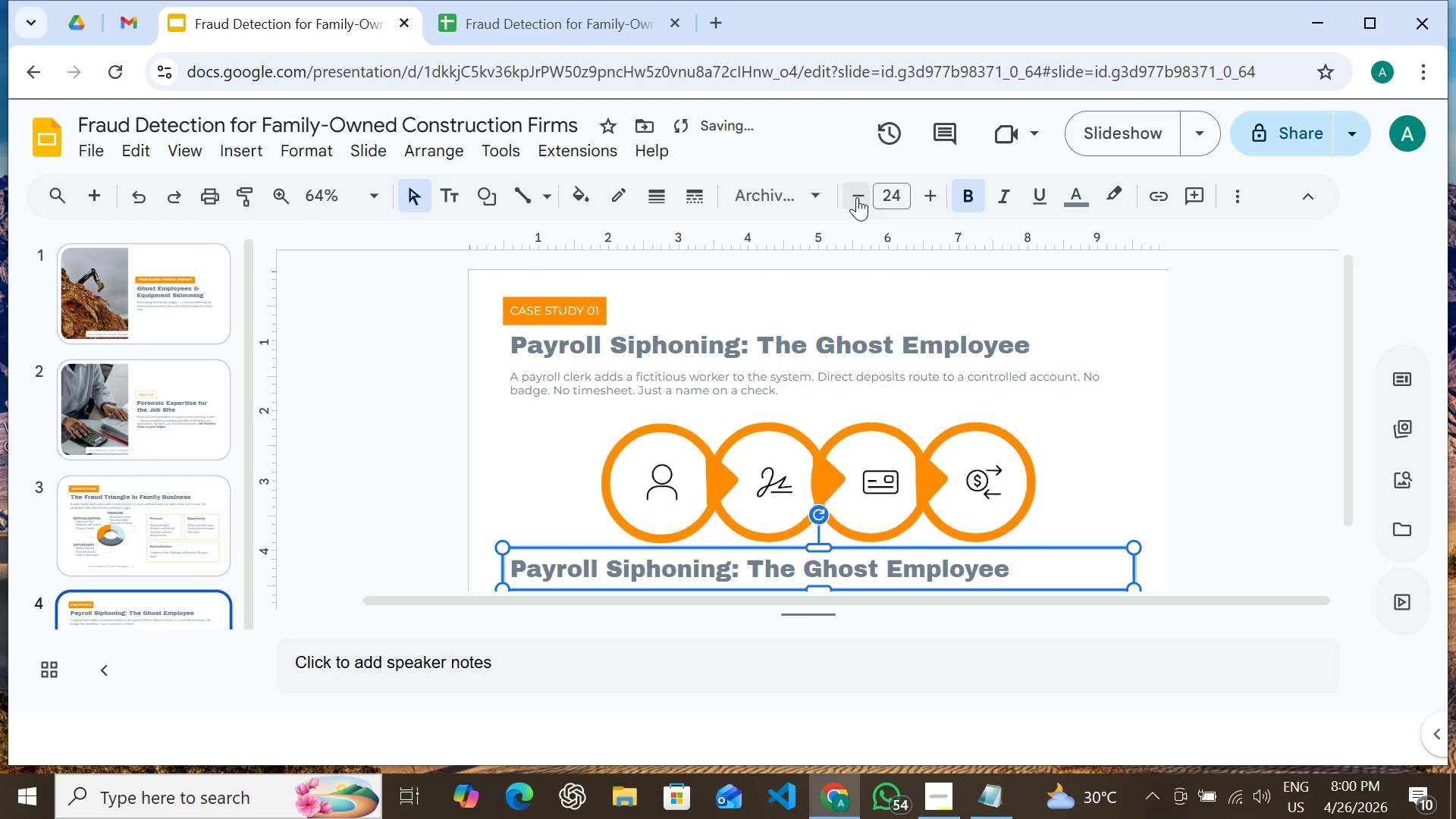 
double_click([857, 197])
 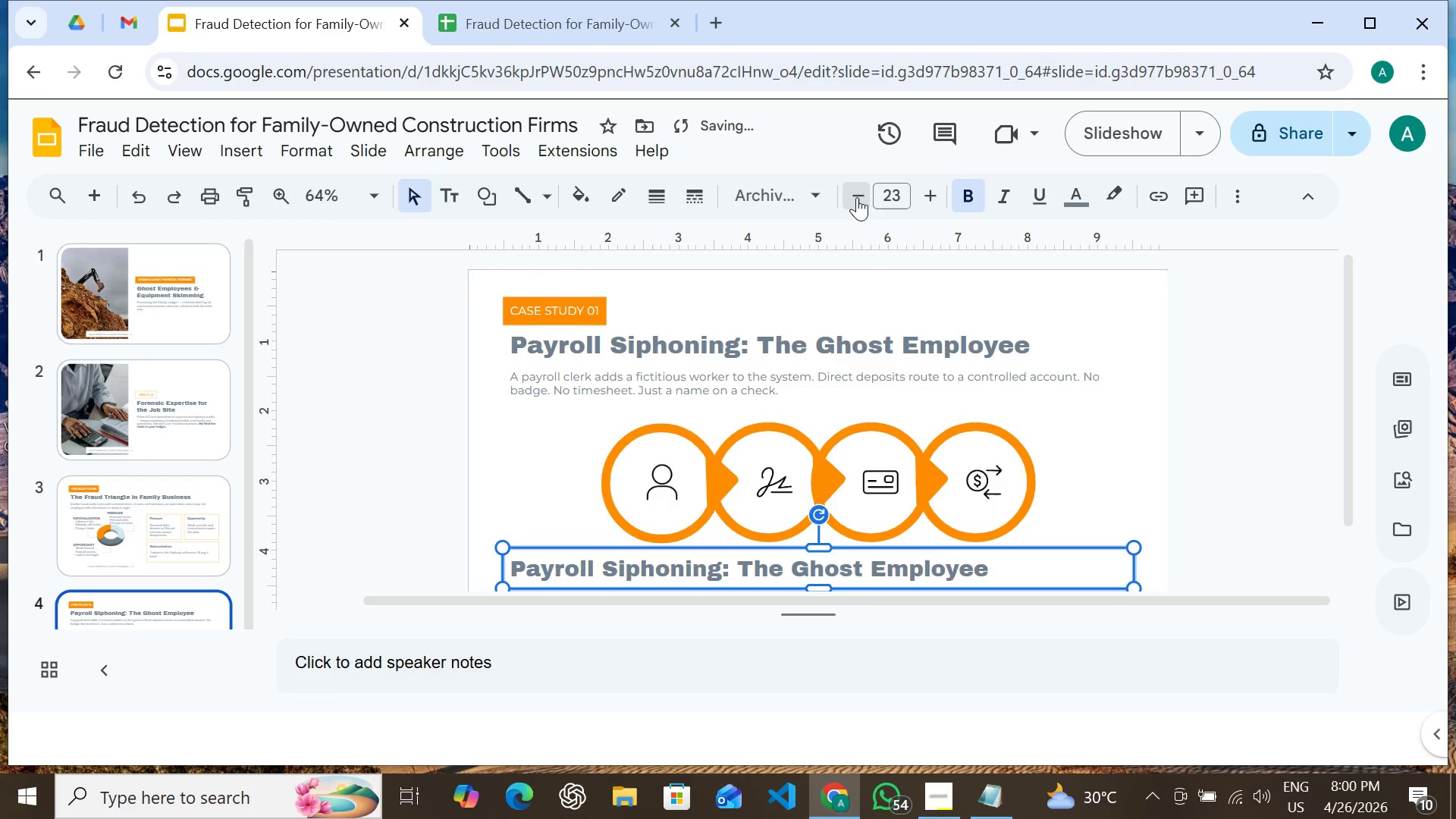 
triple_click([857, 197])
 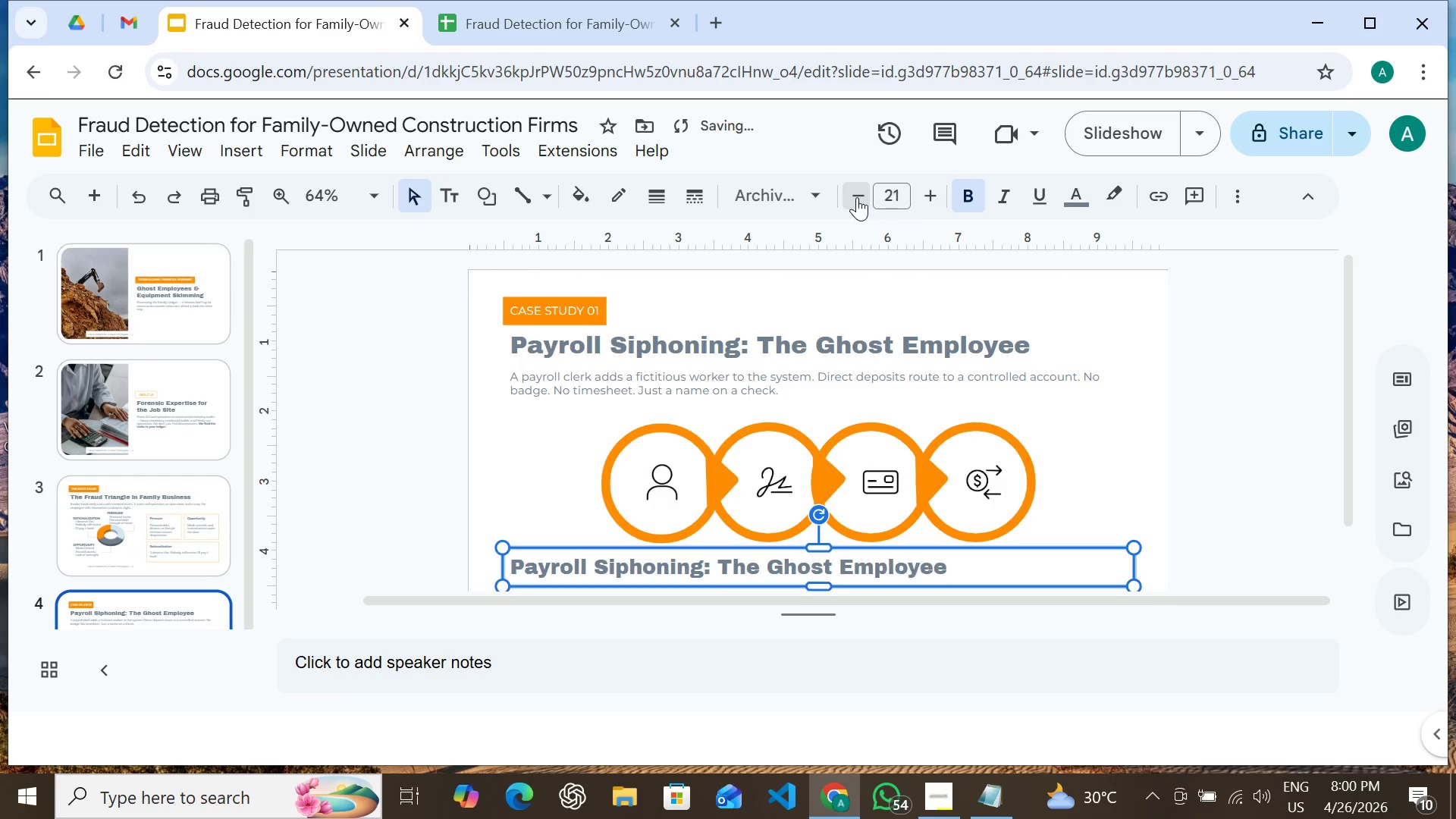 
triple_click([857, 197])
 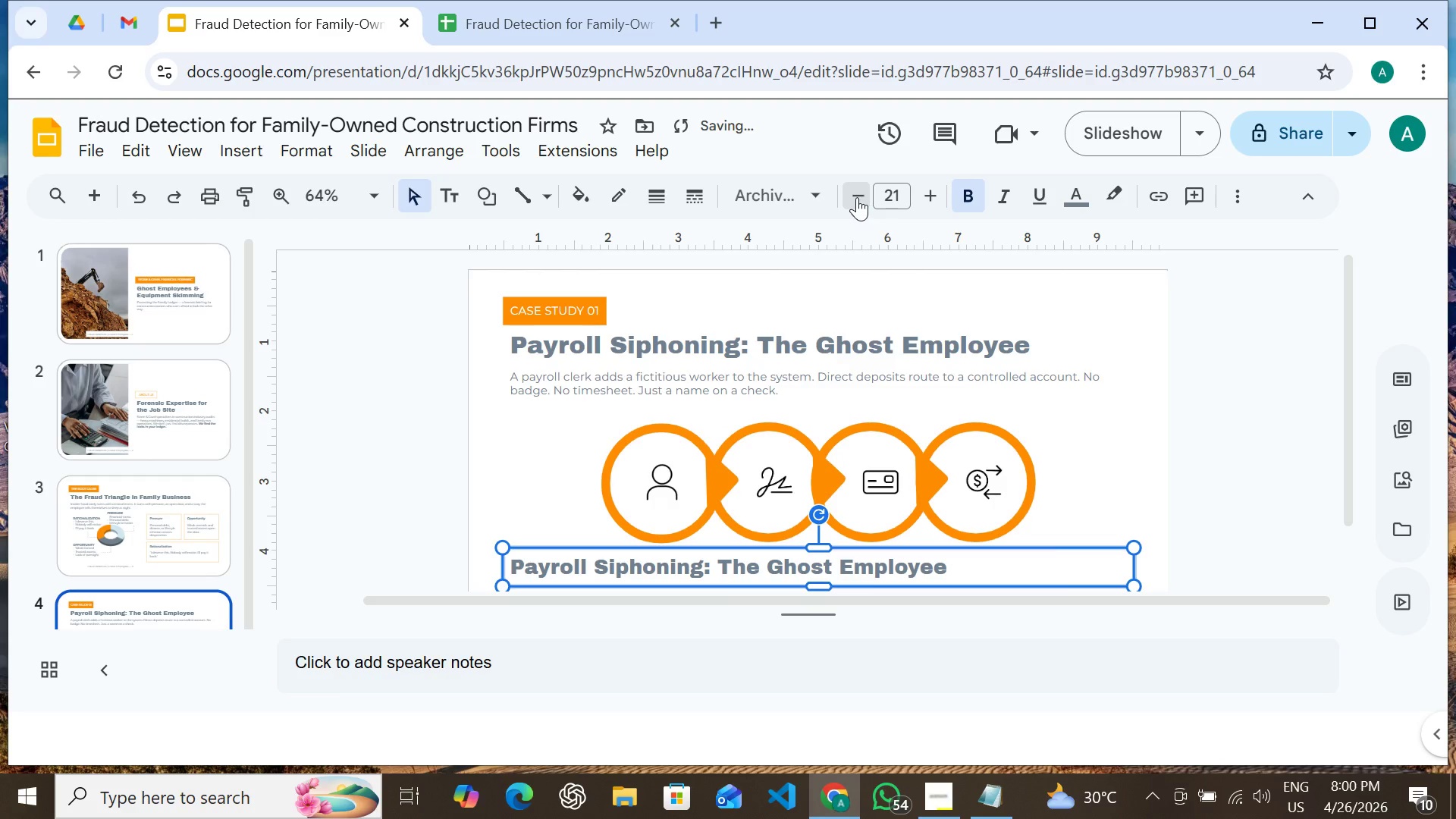 
triple_click([857, 197])
 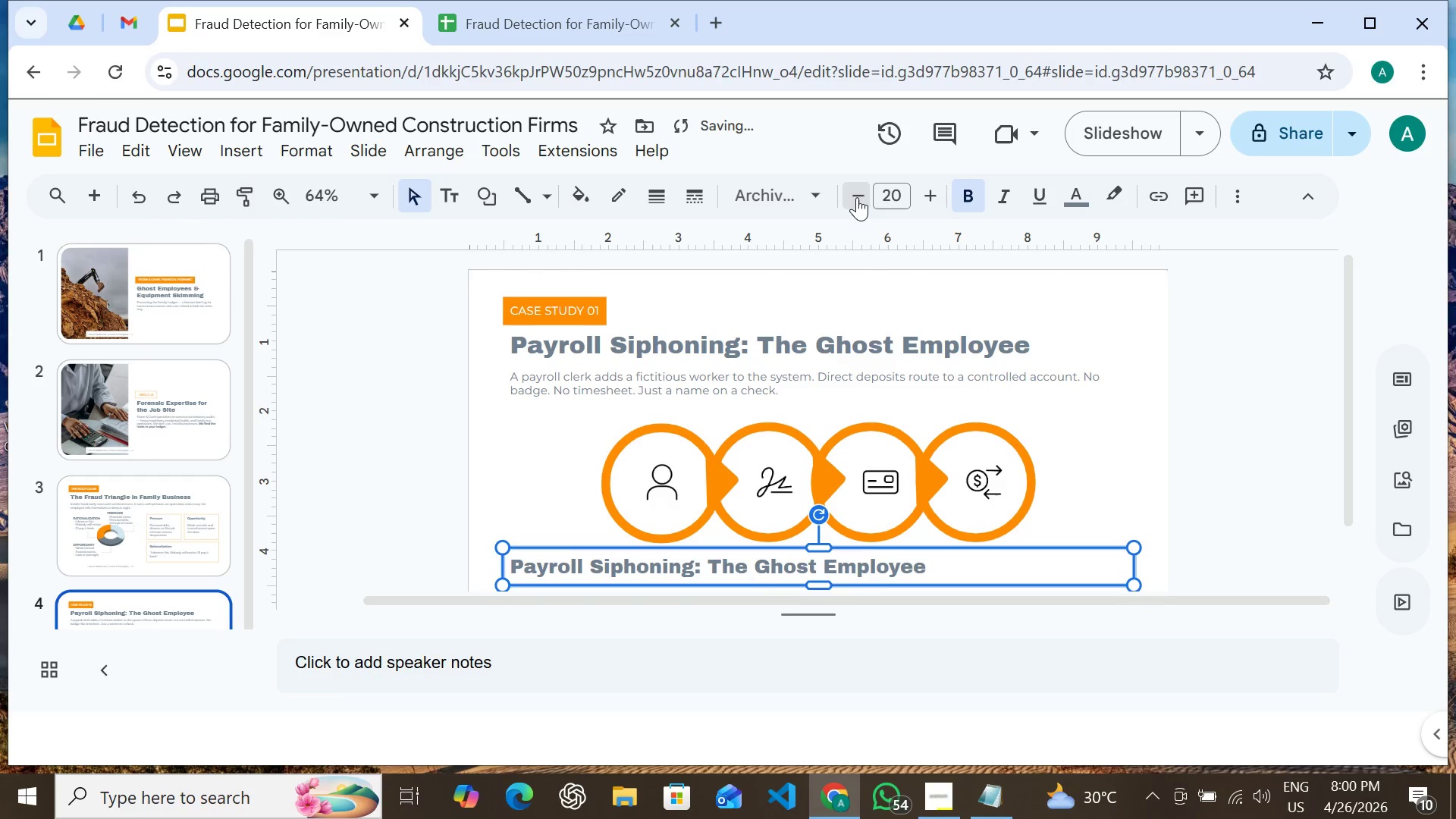 
triple_click([857, 197])
 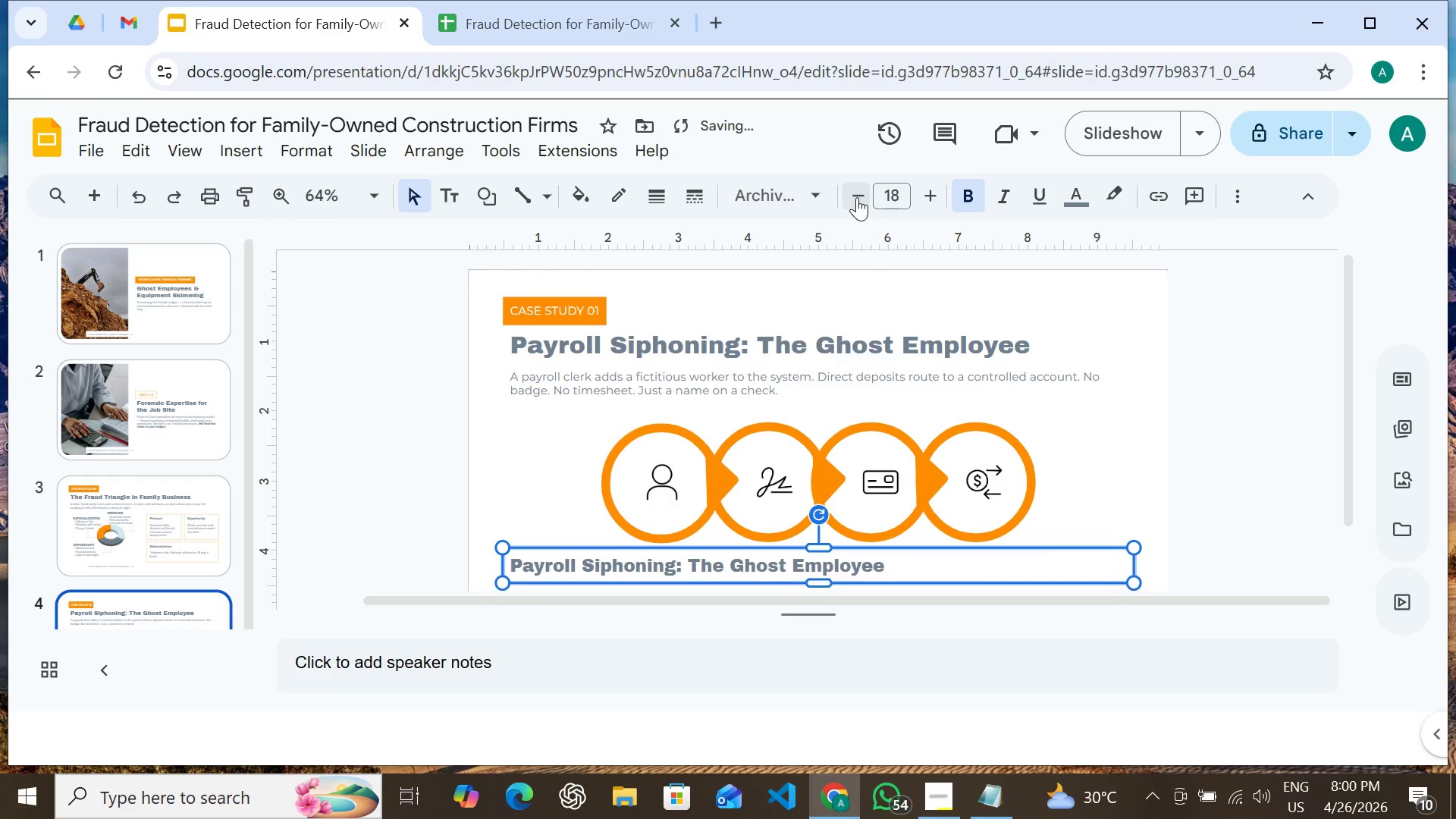 
triple_click([857, 197])
 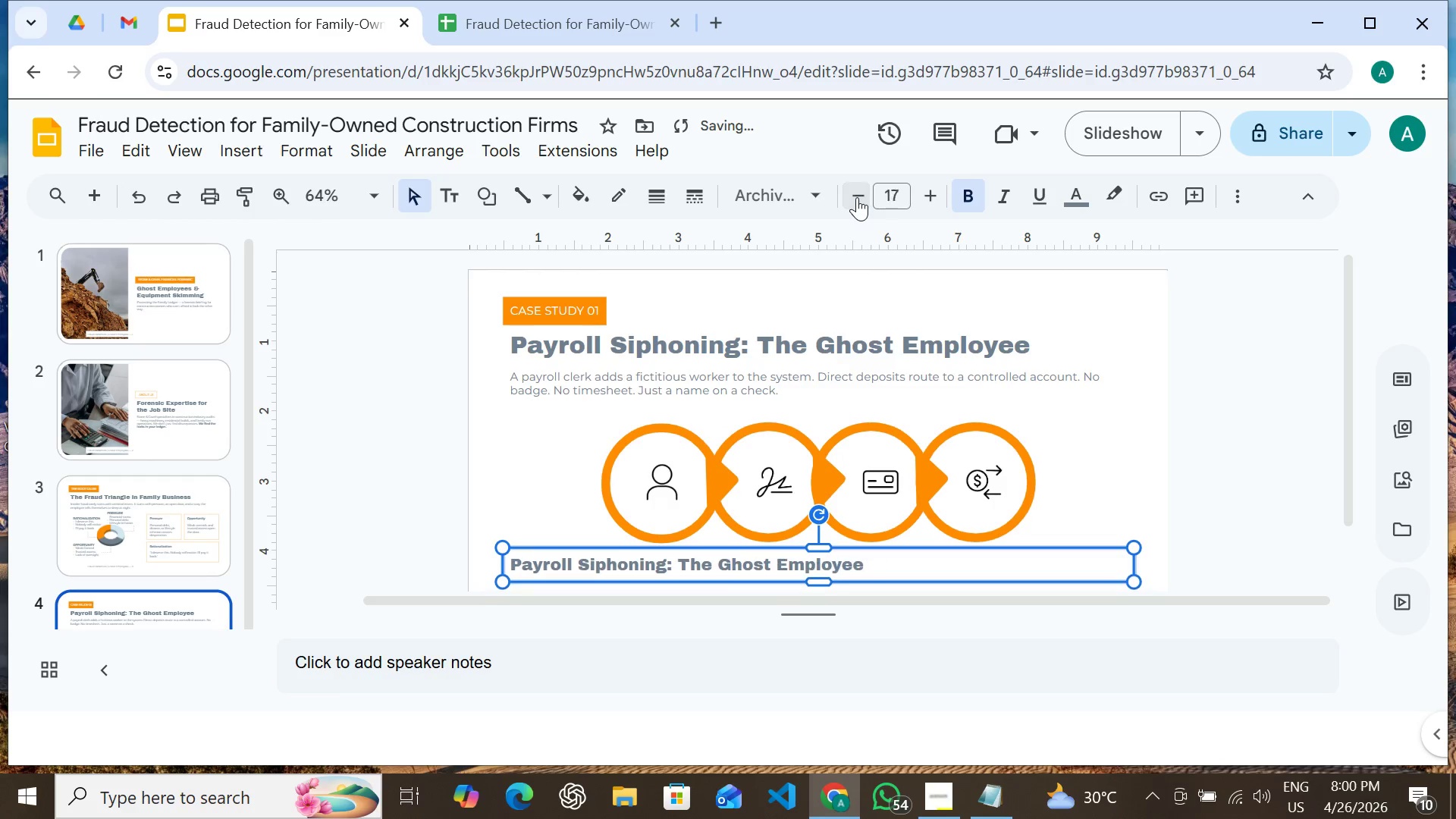 
triple_click([857, 197])
 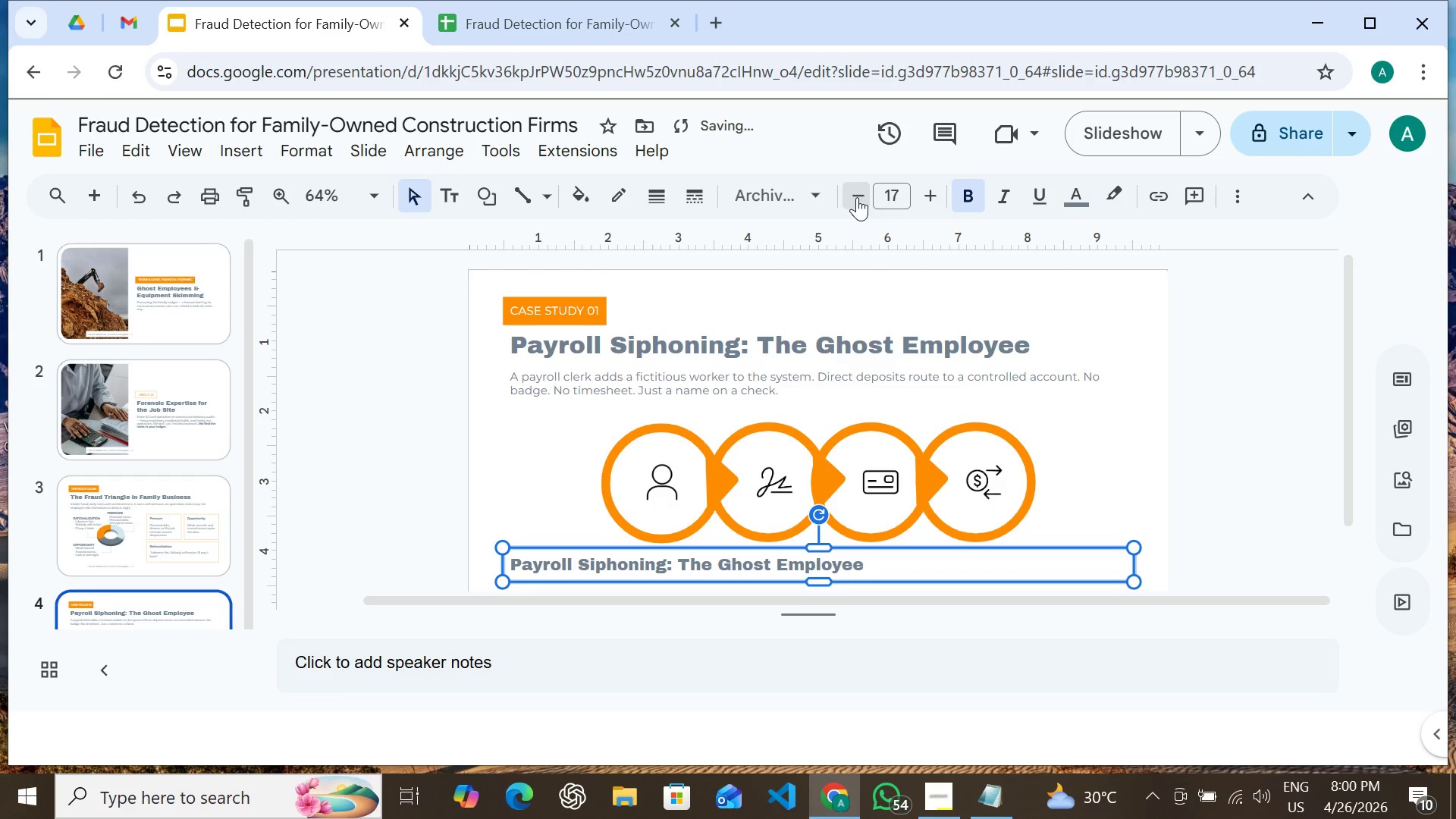 
triple_click([857, 197])
 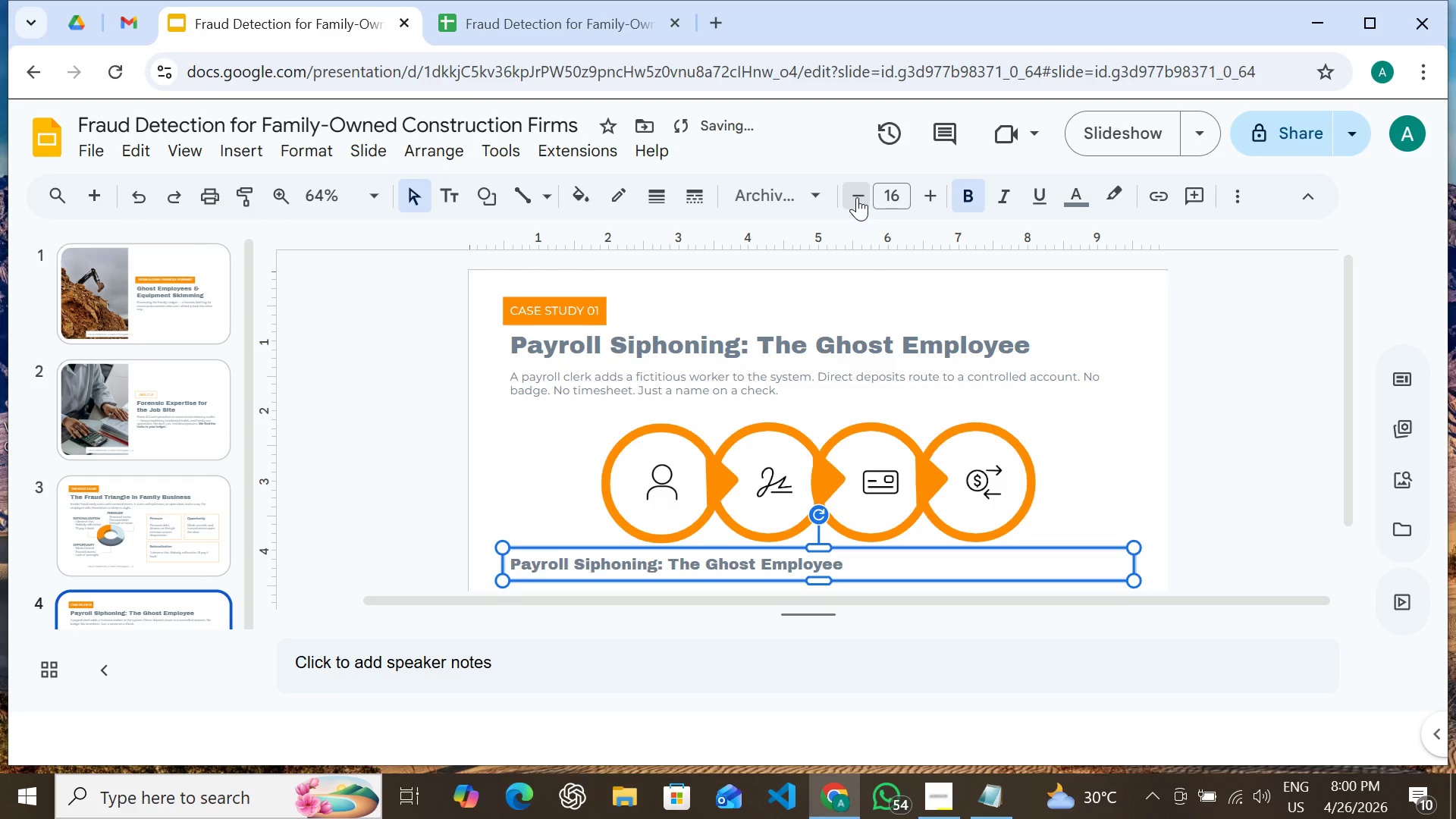 
triple_click([857, 197])
 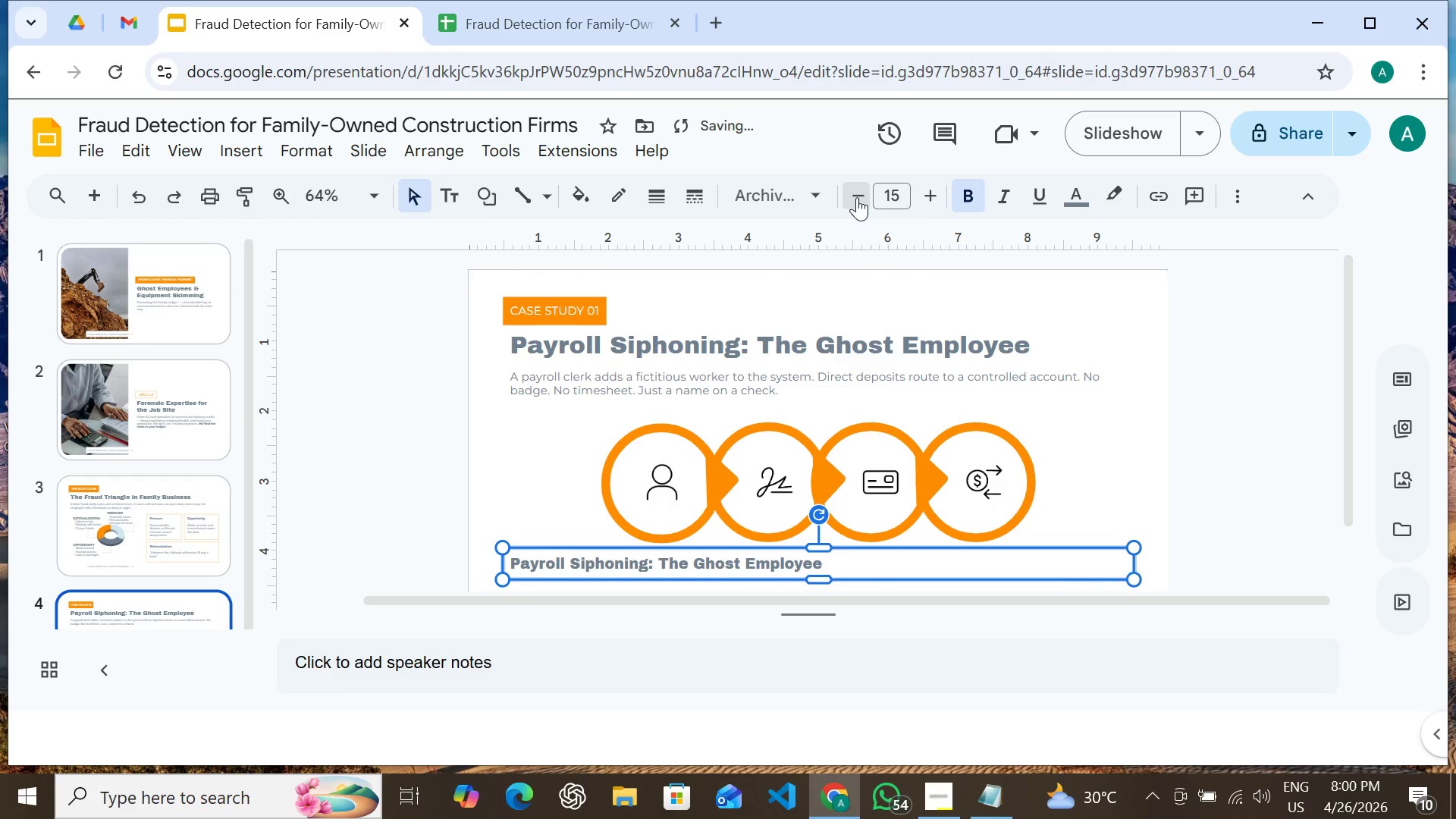 
triple_click([857, 197])
 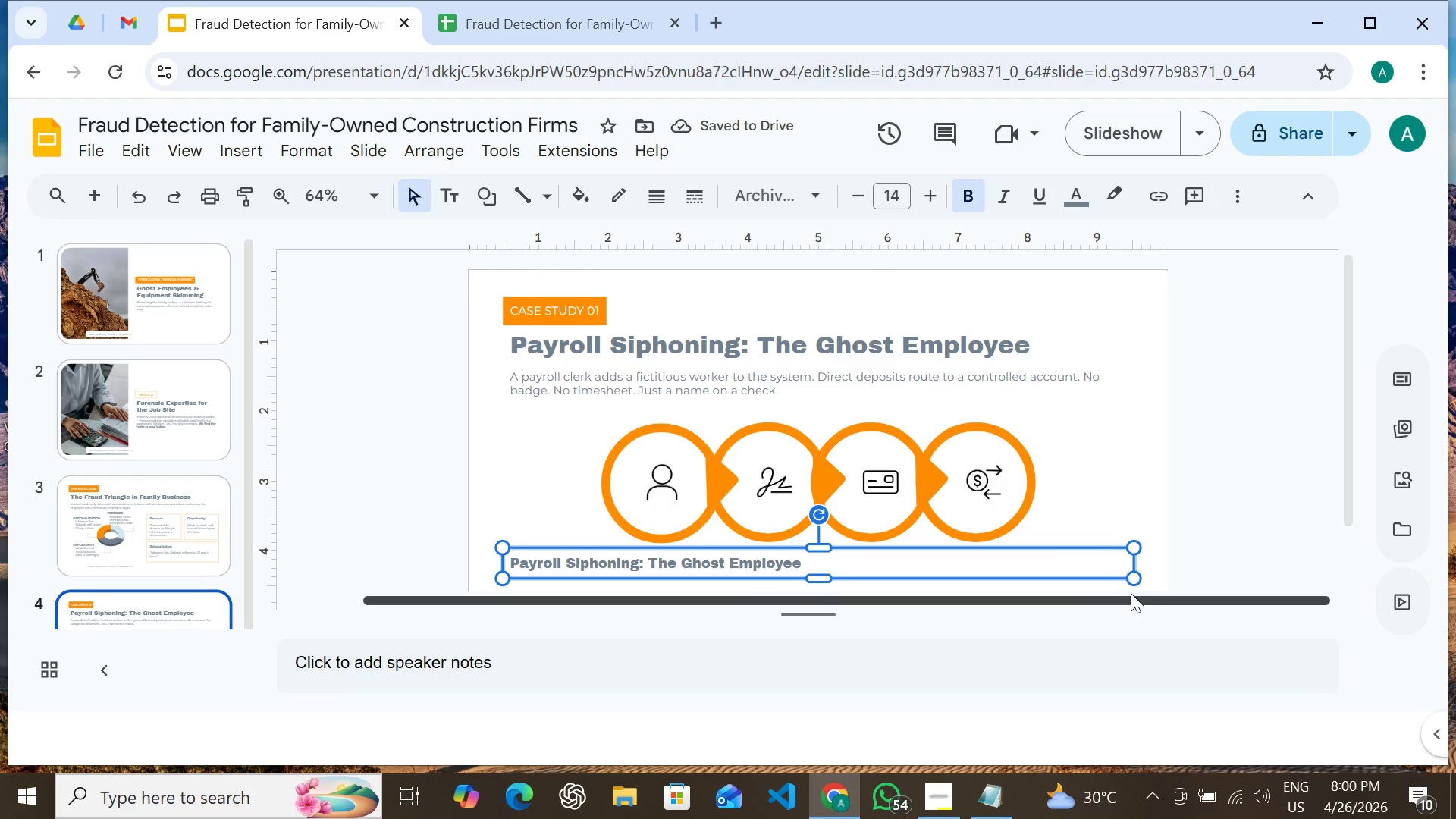 
left_click_drag(start_coordinate=[1135, 563], to_coordinate=[813, 521])
 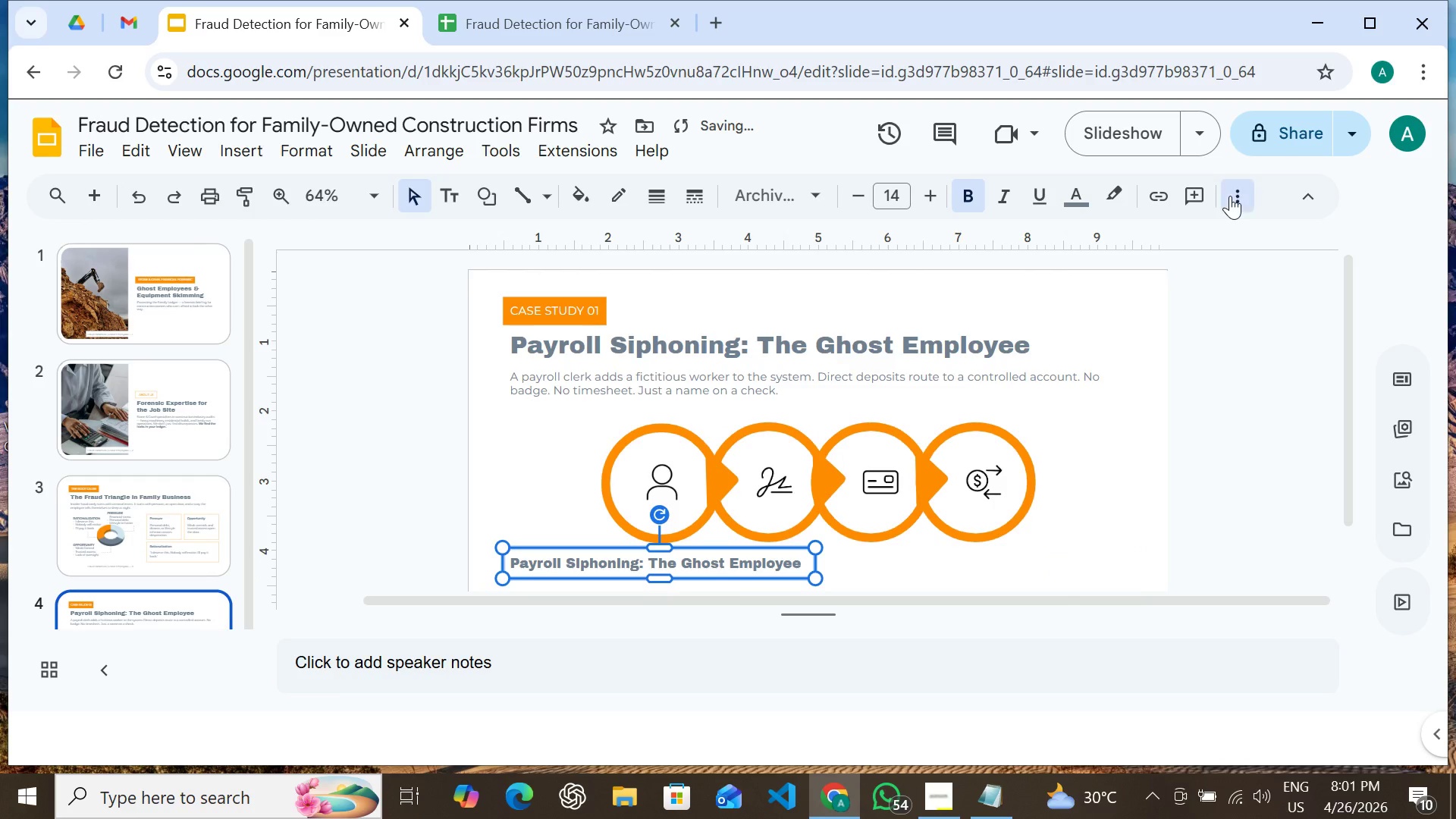 
left_click([1230, 196])
 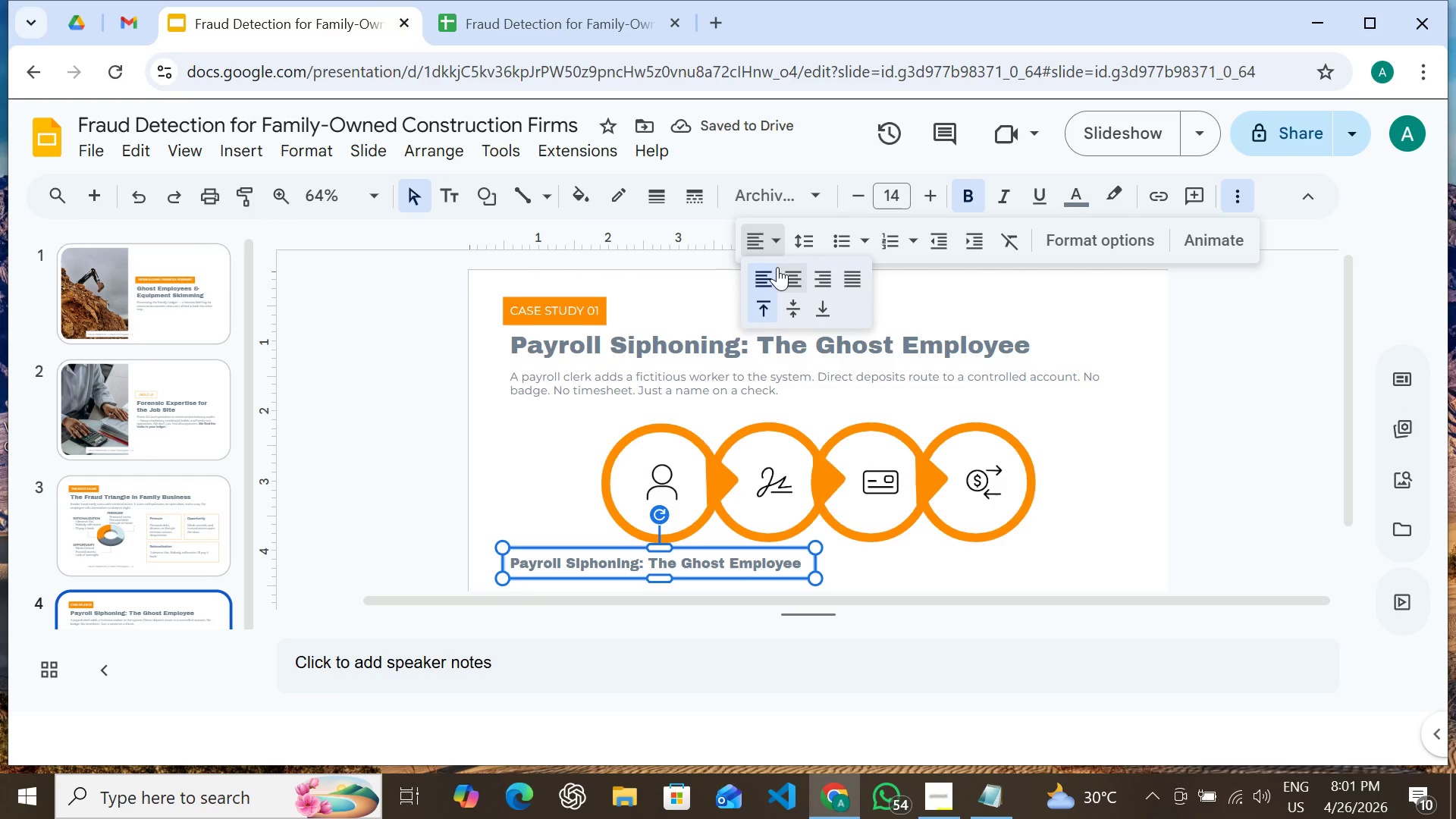 
left_click([780, 268])
 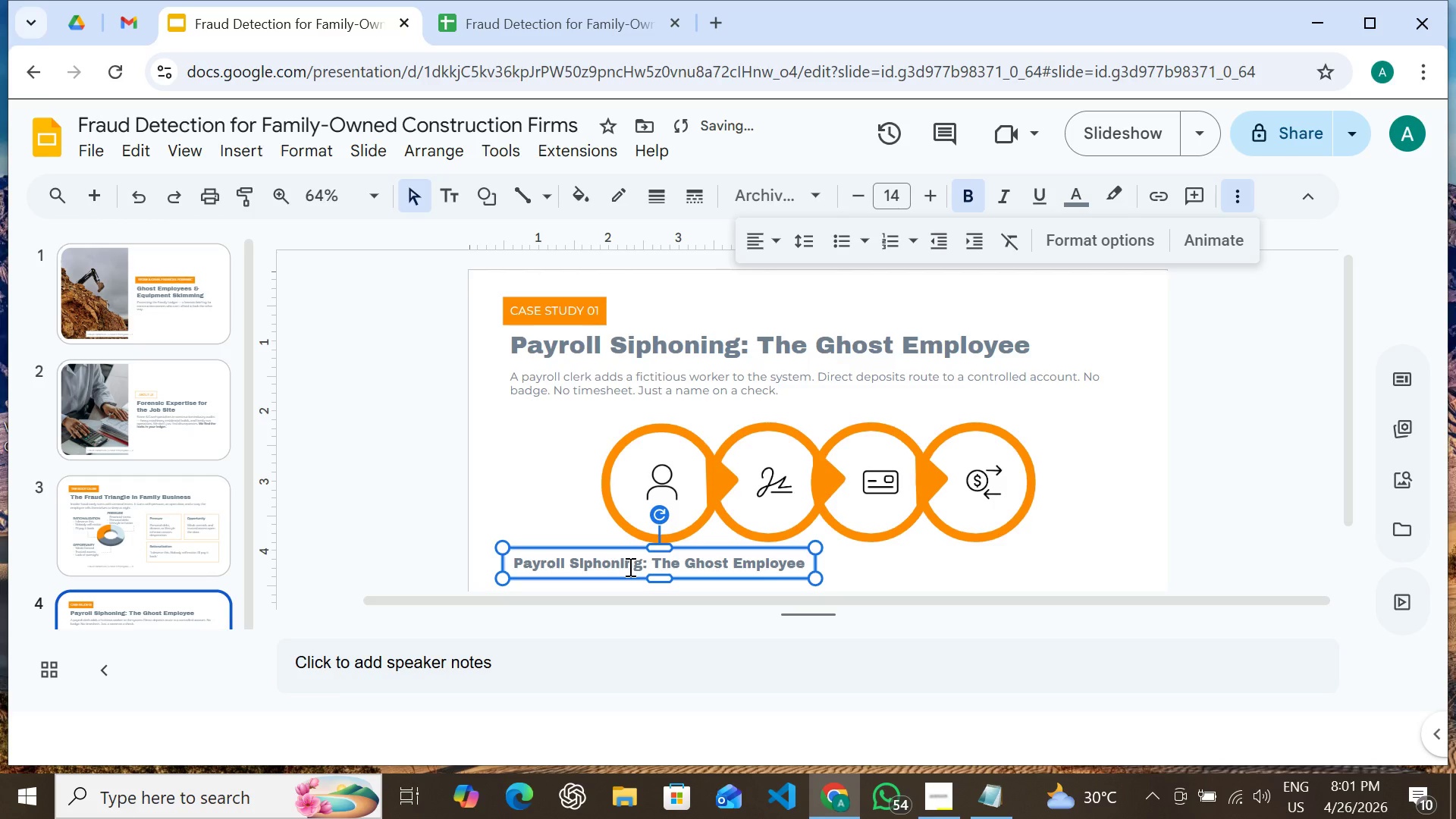 
double_click([629, 566])
 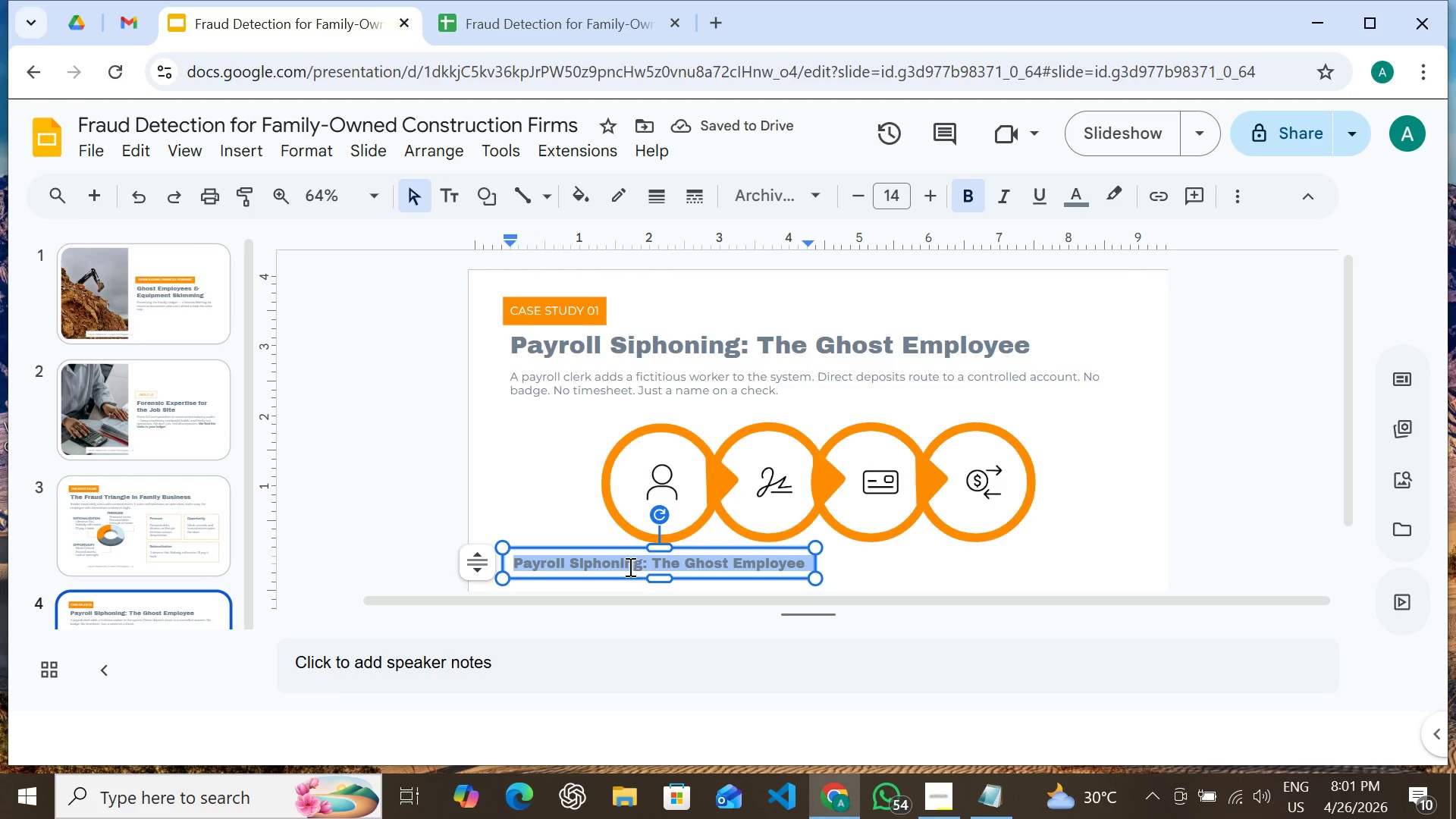 
triple_click([629, 566])
 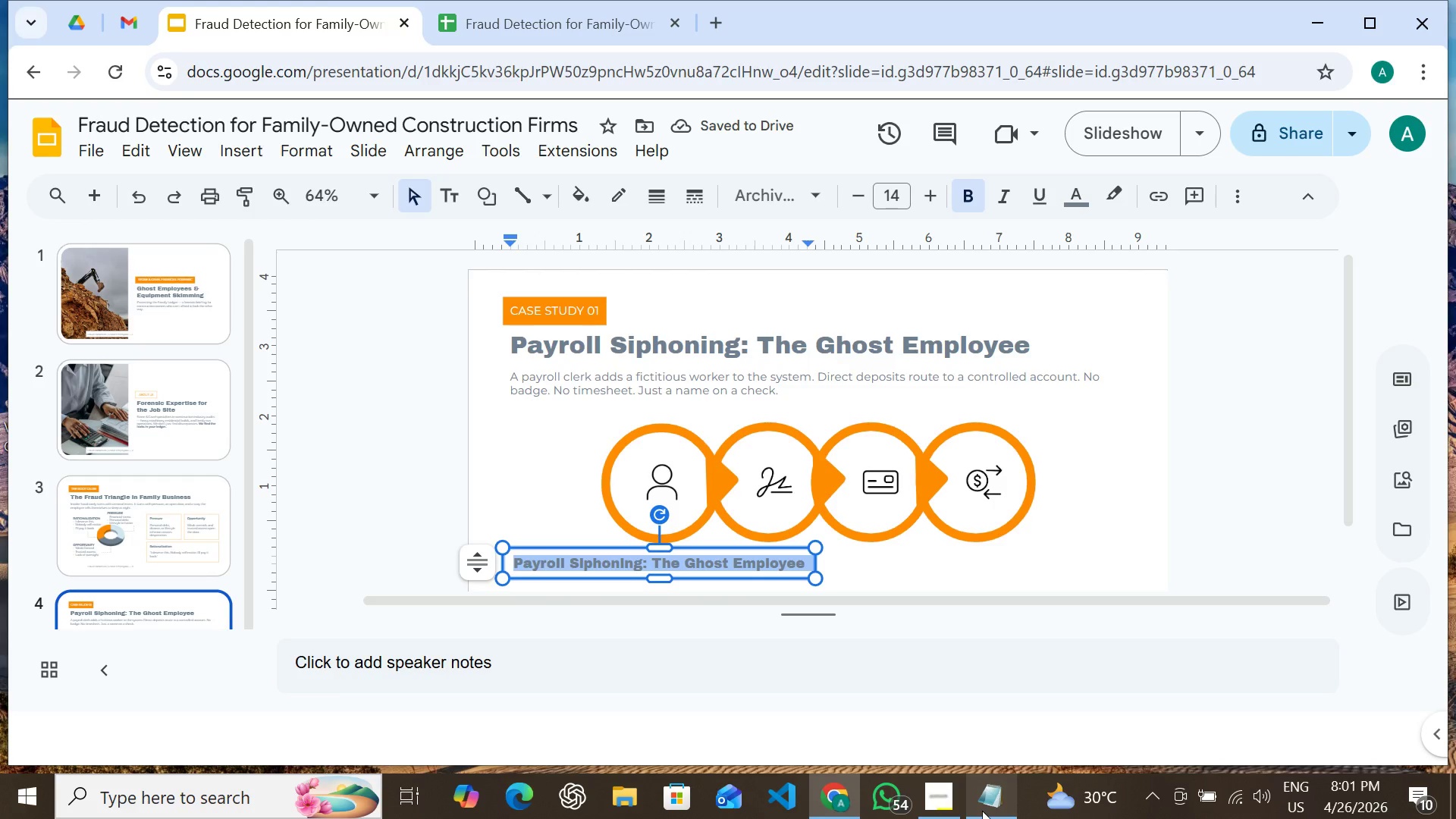 
left_click([982, 811])
 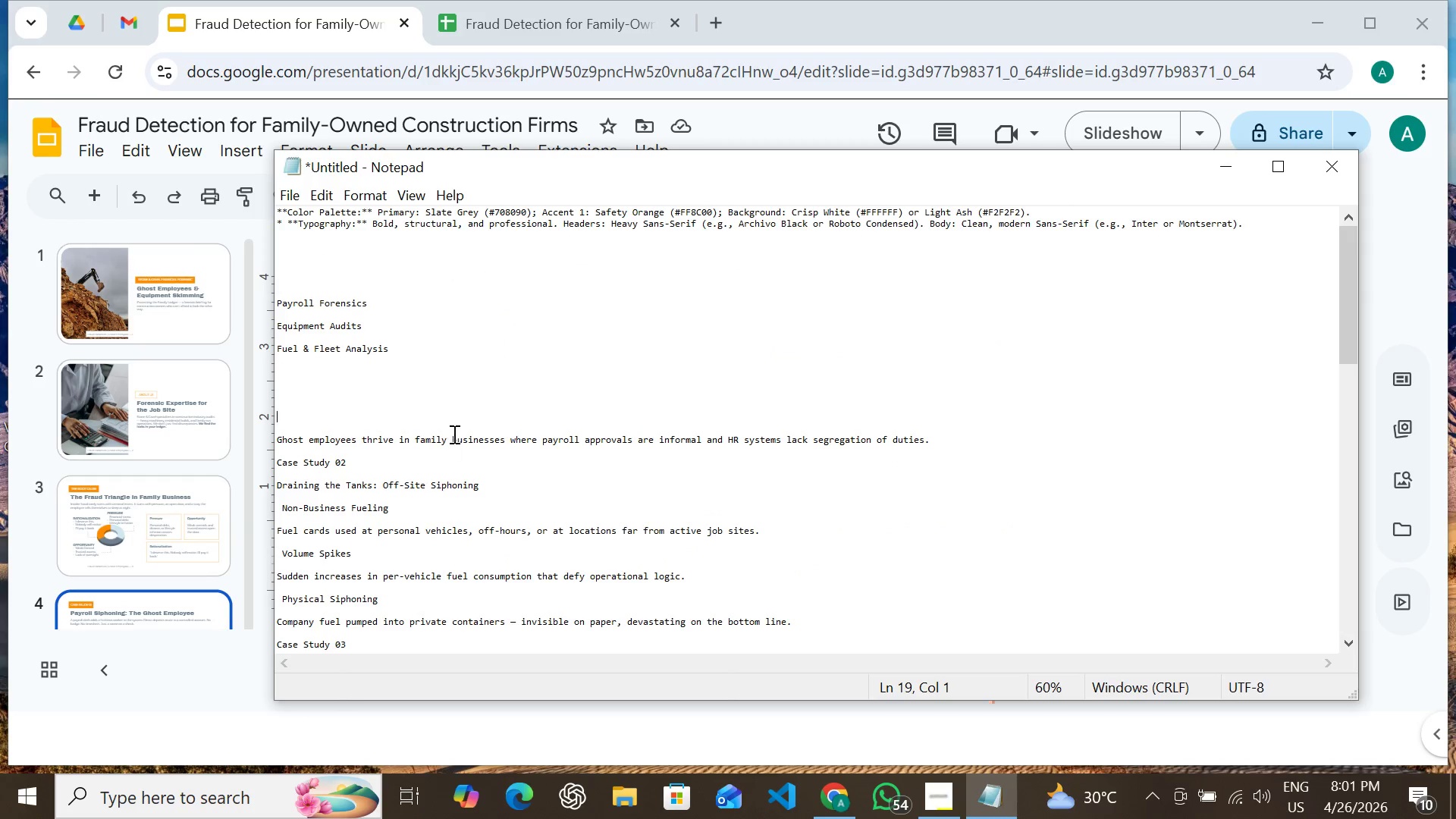 
wait(9.09)
 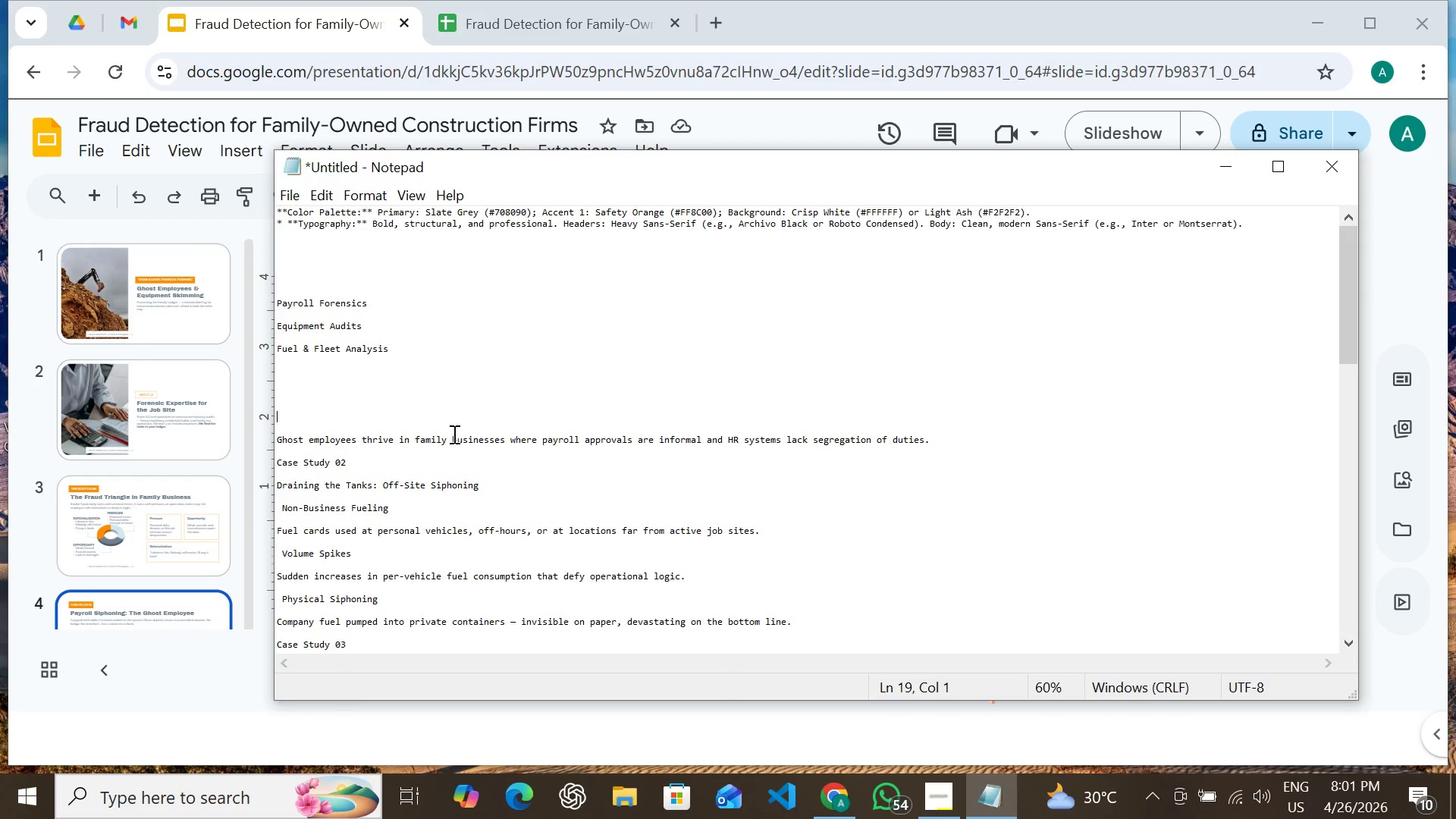 
left_click([843, 0])
 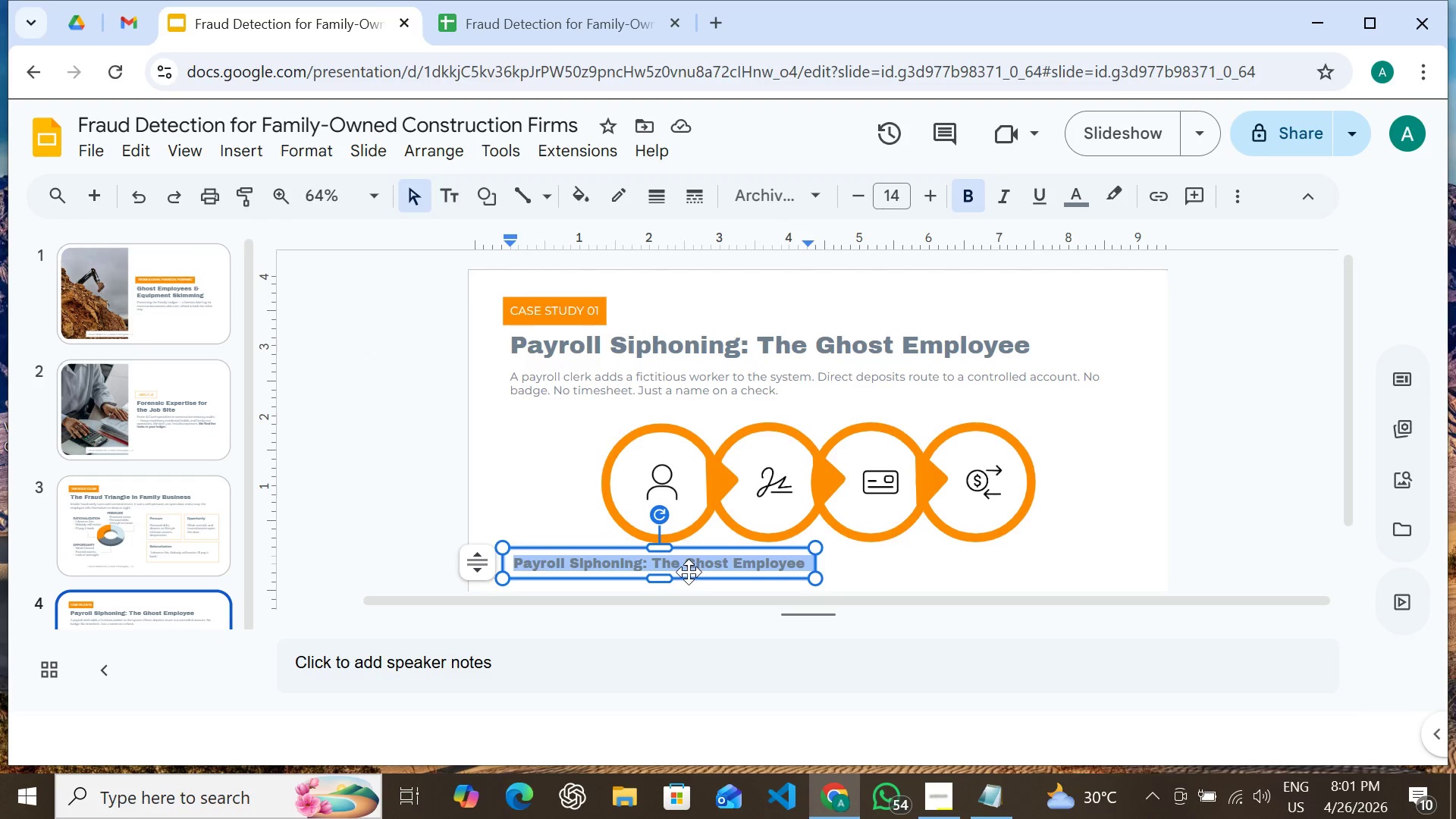 
type(Unauthorized Entry)
 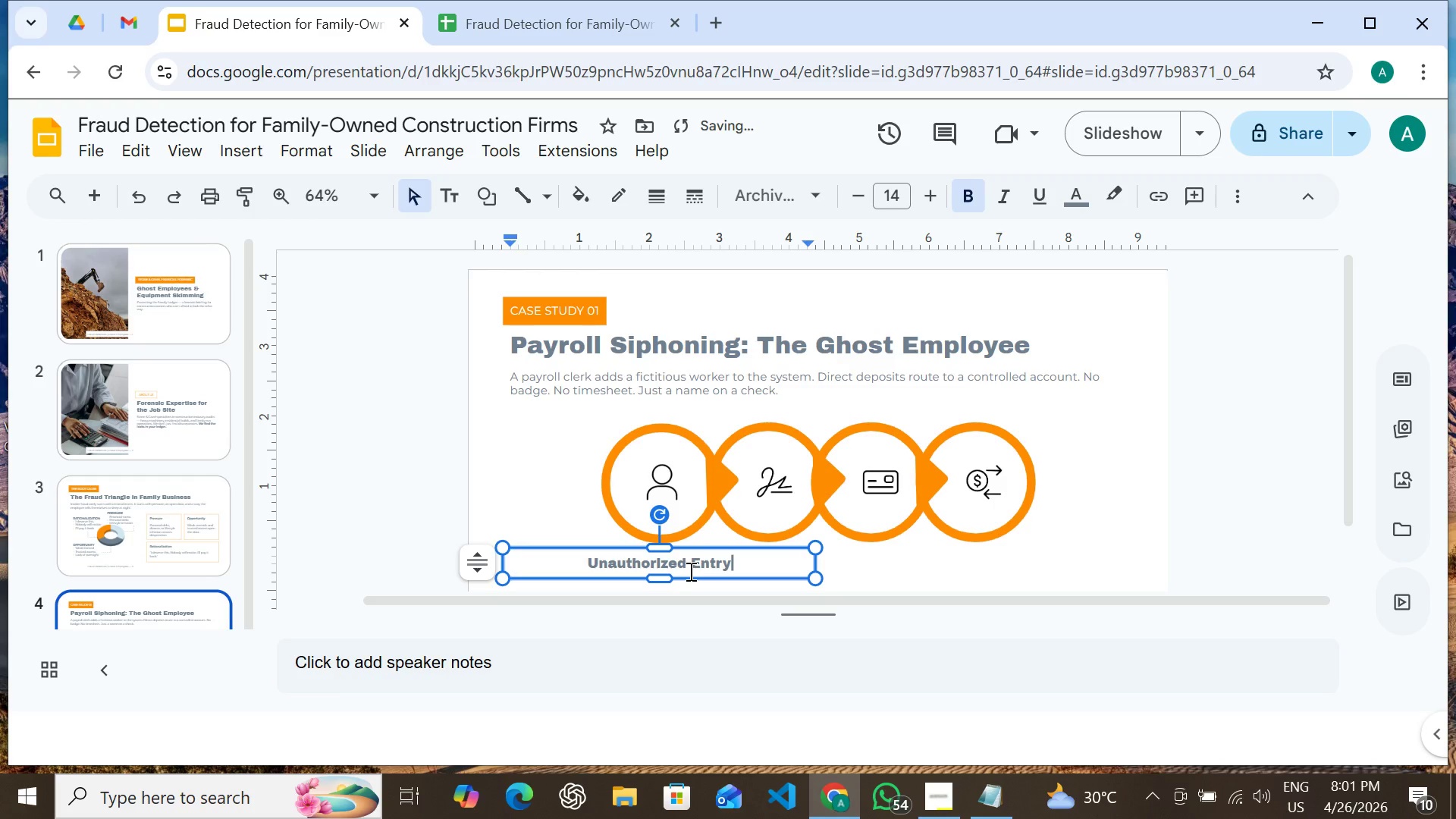 
left_click_drag(start_coordinate=[815, 559], to_coordinate=[687, 556])
 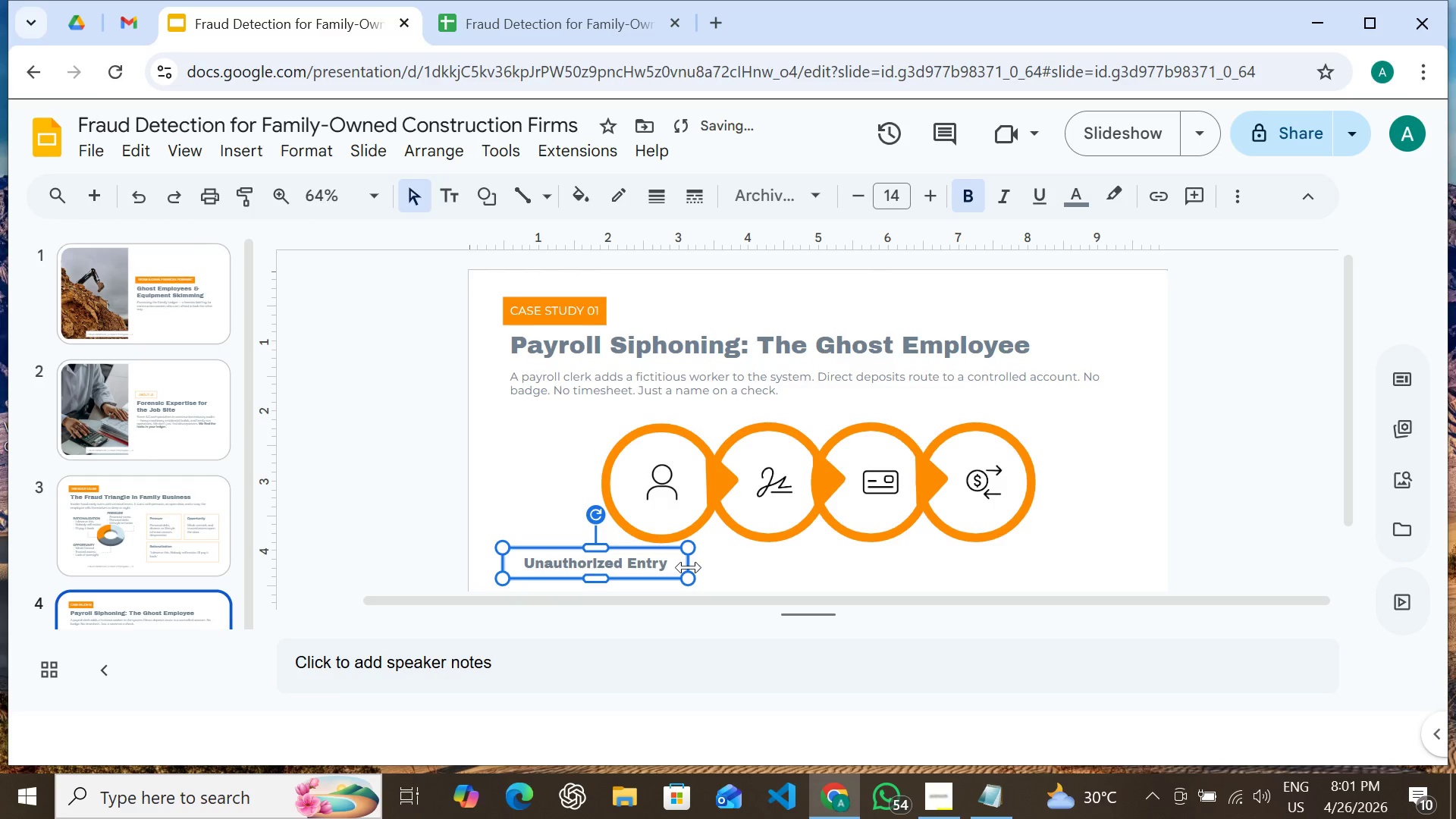 
left_click_drag(start_coordinate=[689, 567], to_coordinate=[640, 568])
 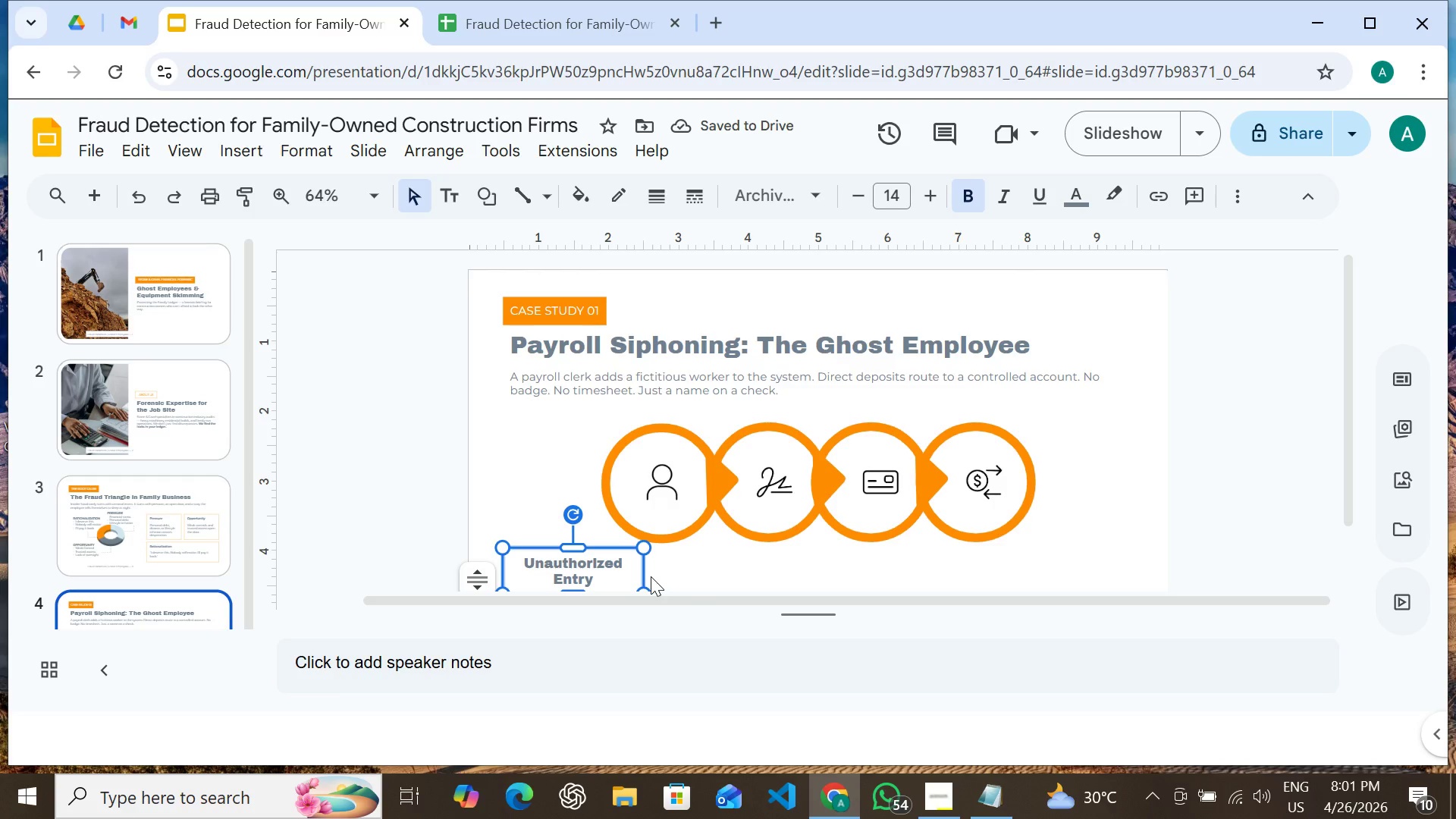 
left_click_drag(start_coordinate=[649, 579], to_coordinate=[642, 576])
 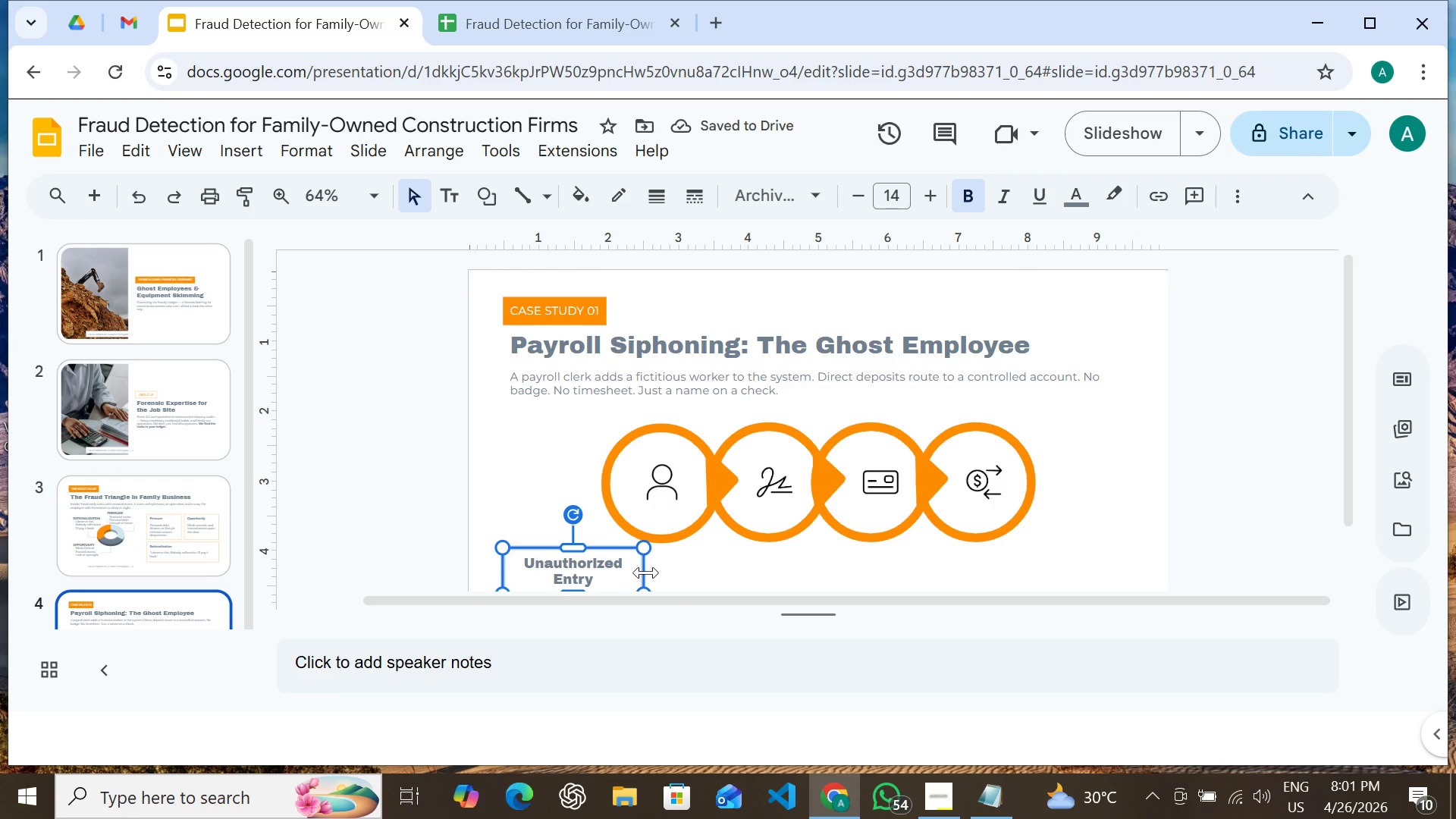 
left_click_drag(start_coordinate=[646, 573], to_coordinate=[623, 572])
 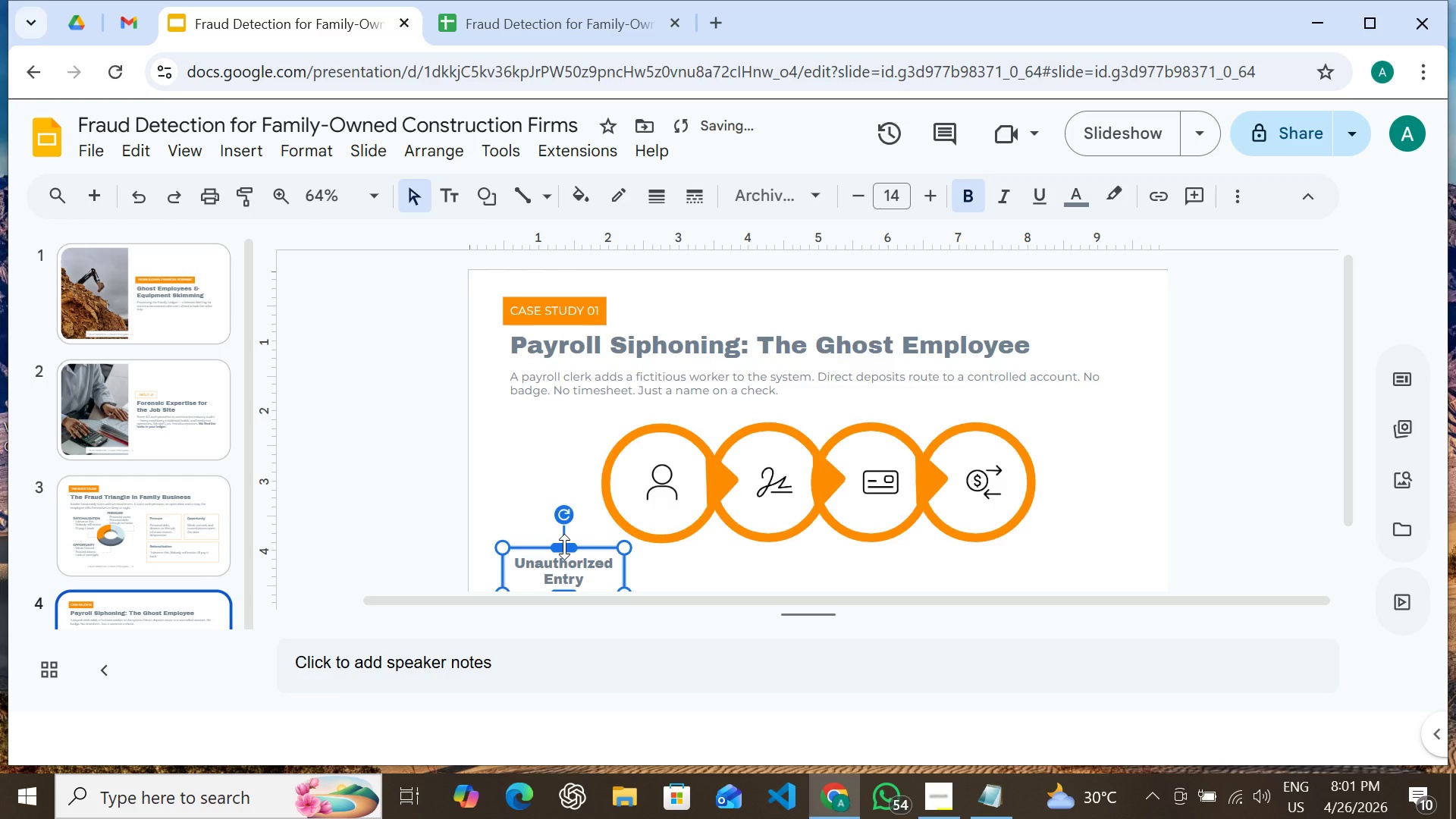 
left_click([564, 547])
 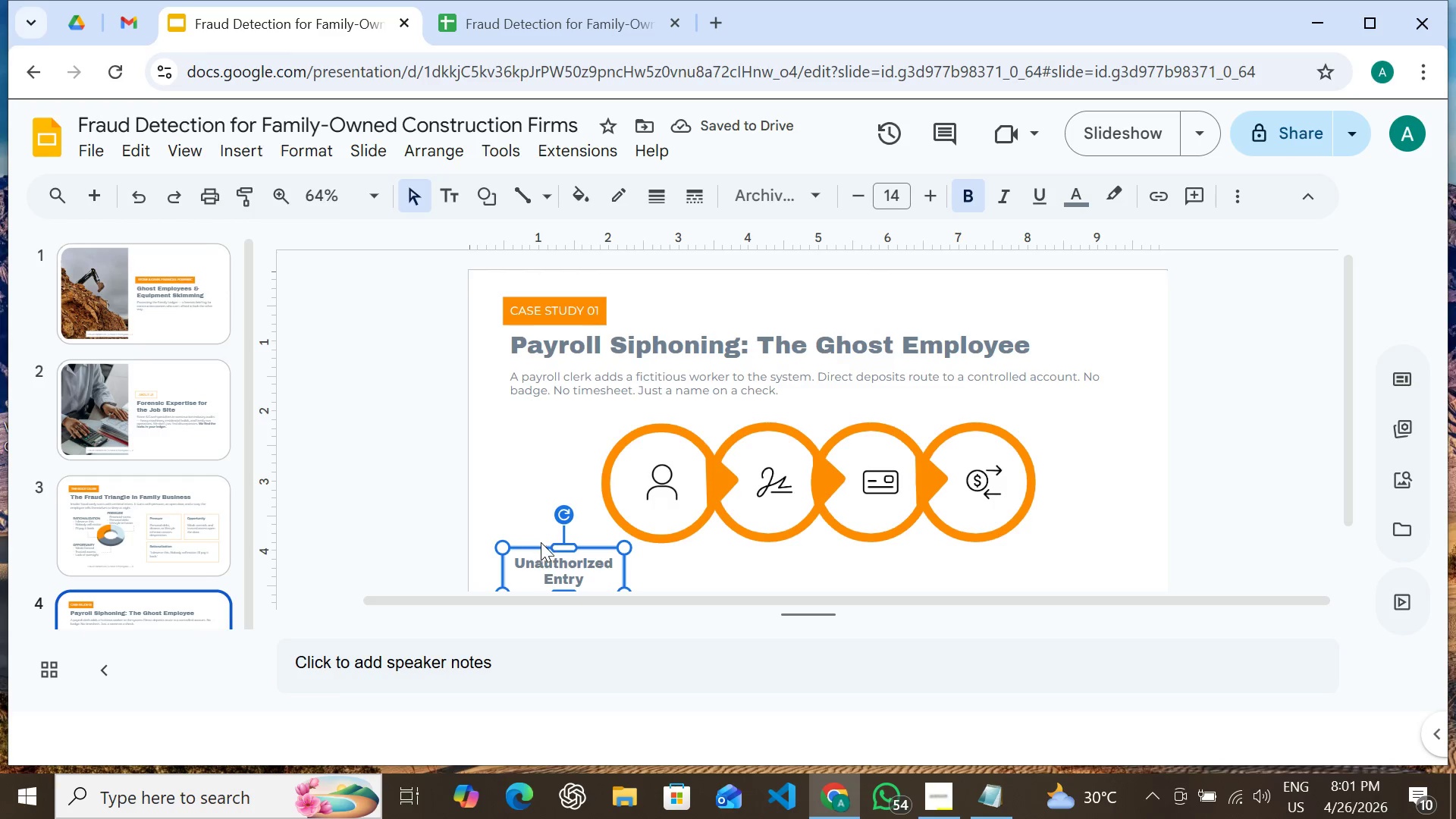 
left_click_drag(start_coordinate=[539, 551], to_coordinate=[636, 559])
 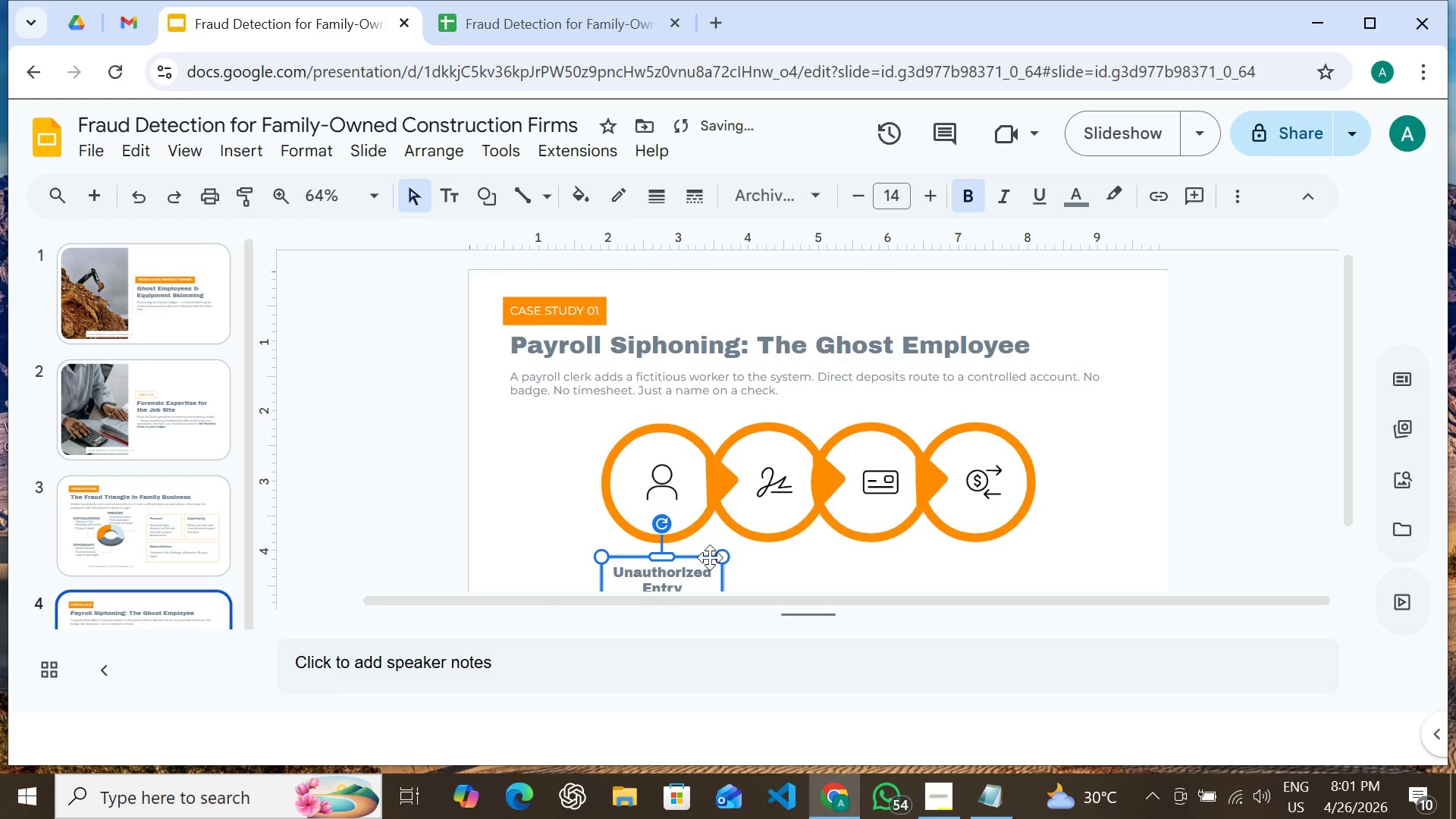 
scroll: coordinate [710, 557], scroll_direction: down, amount: 2.0
 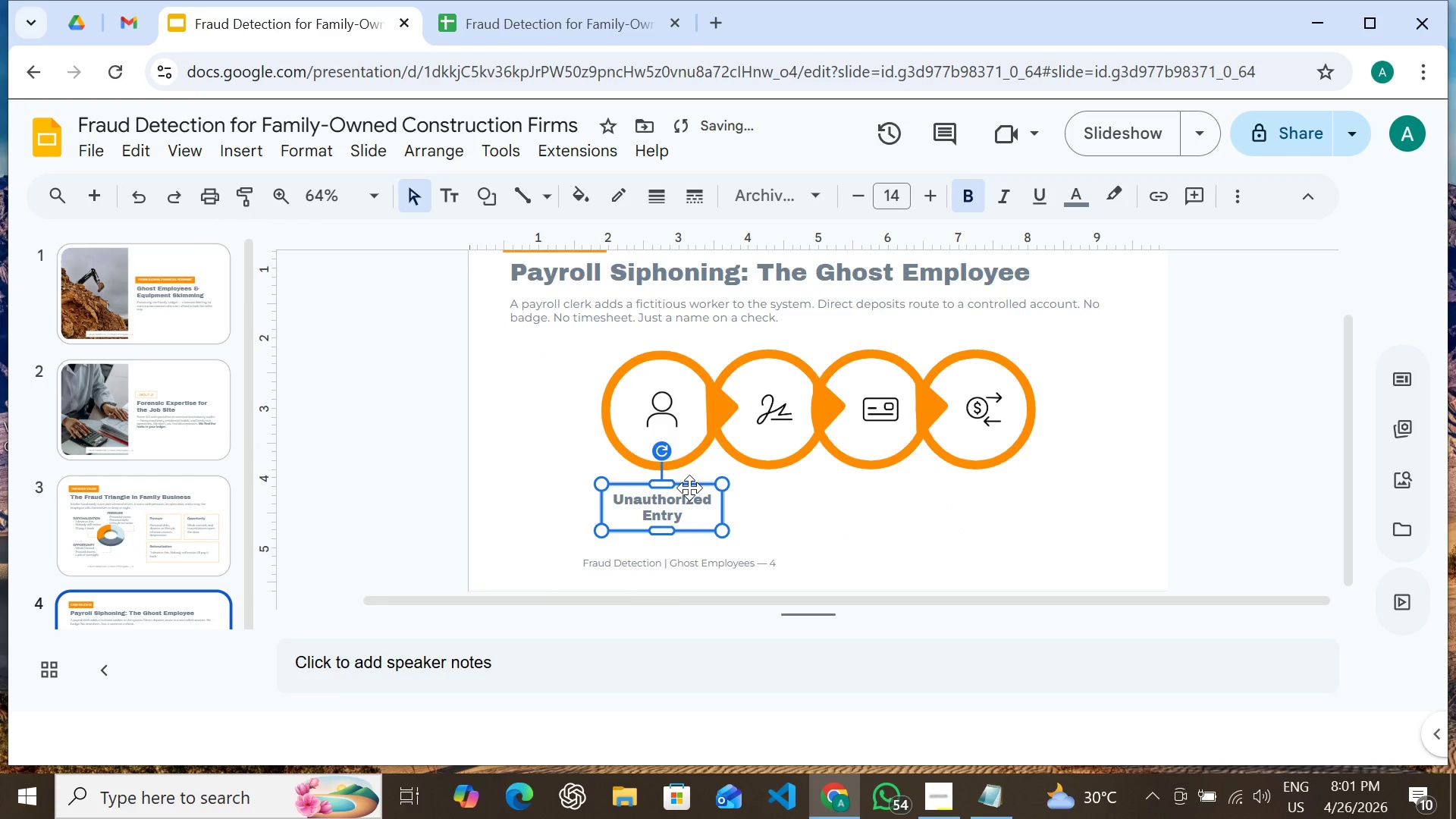 
key(Shift+ArrowUp)
 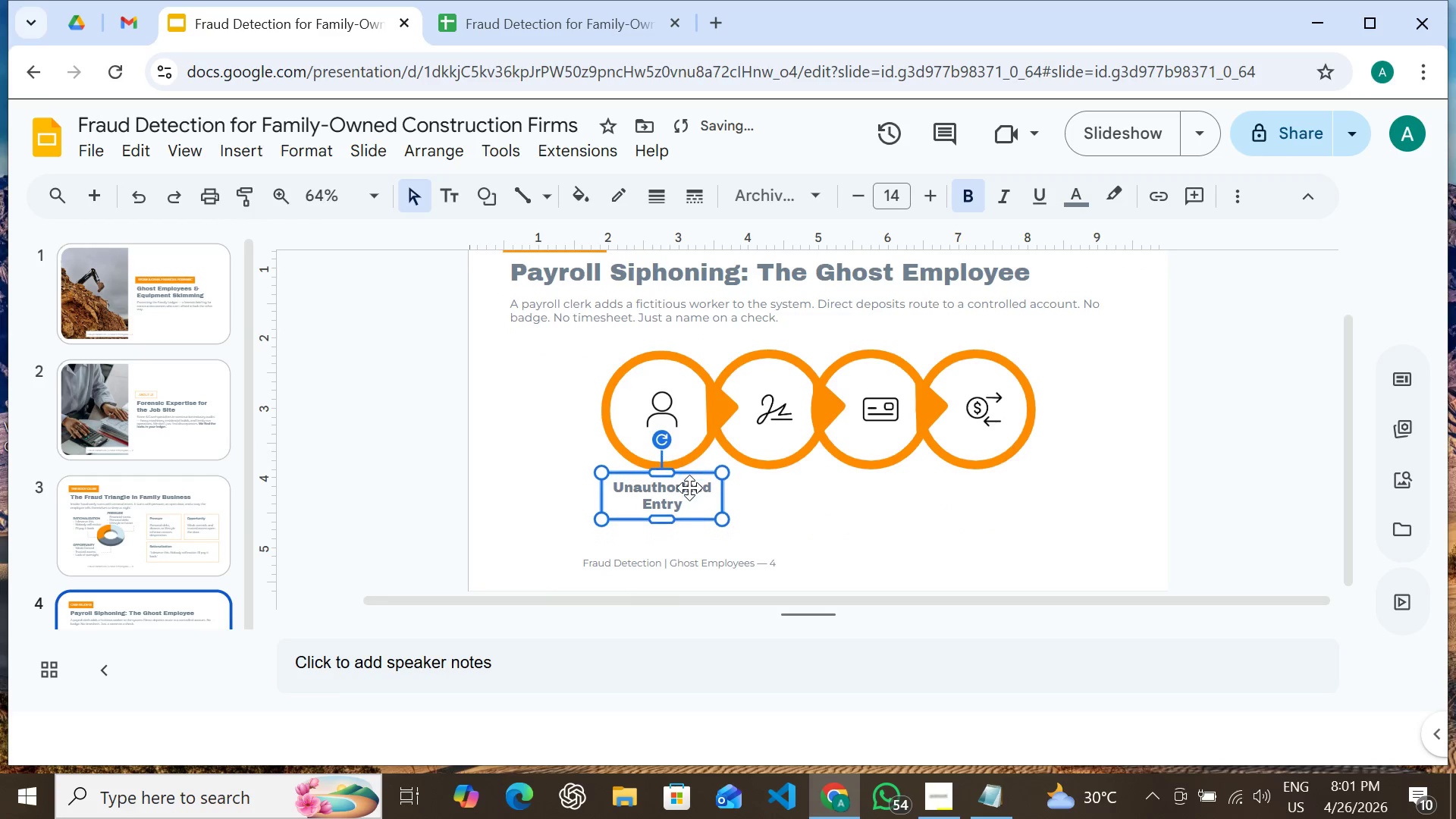 
key(Shift+ArrowUp)
 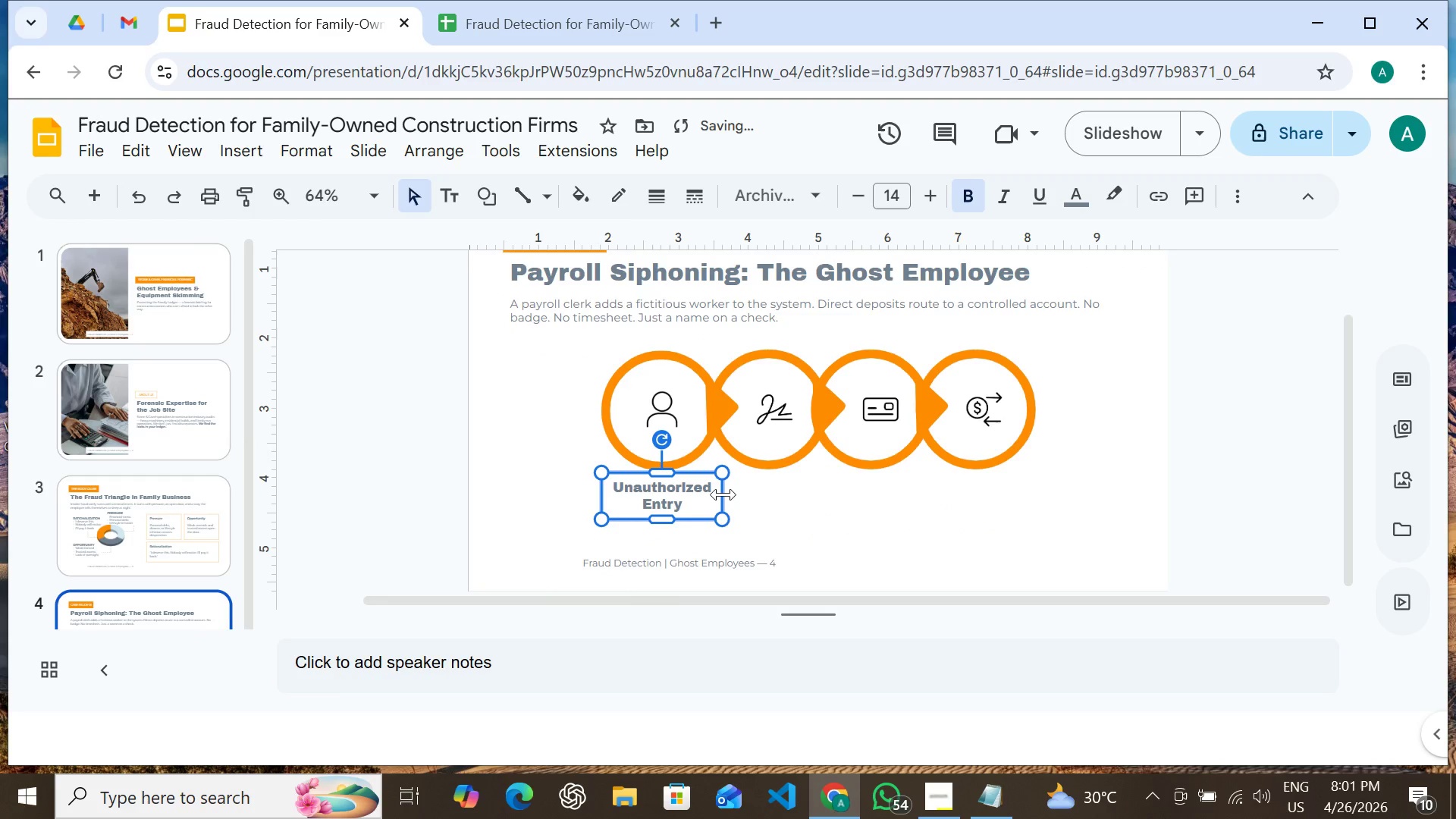 
left_click_drag(start_coordinate=[724, 494], to_coordinate=[708, 496])
 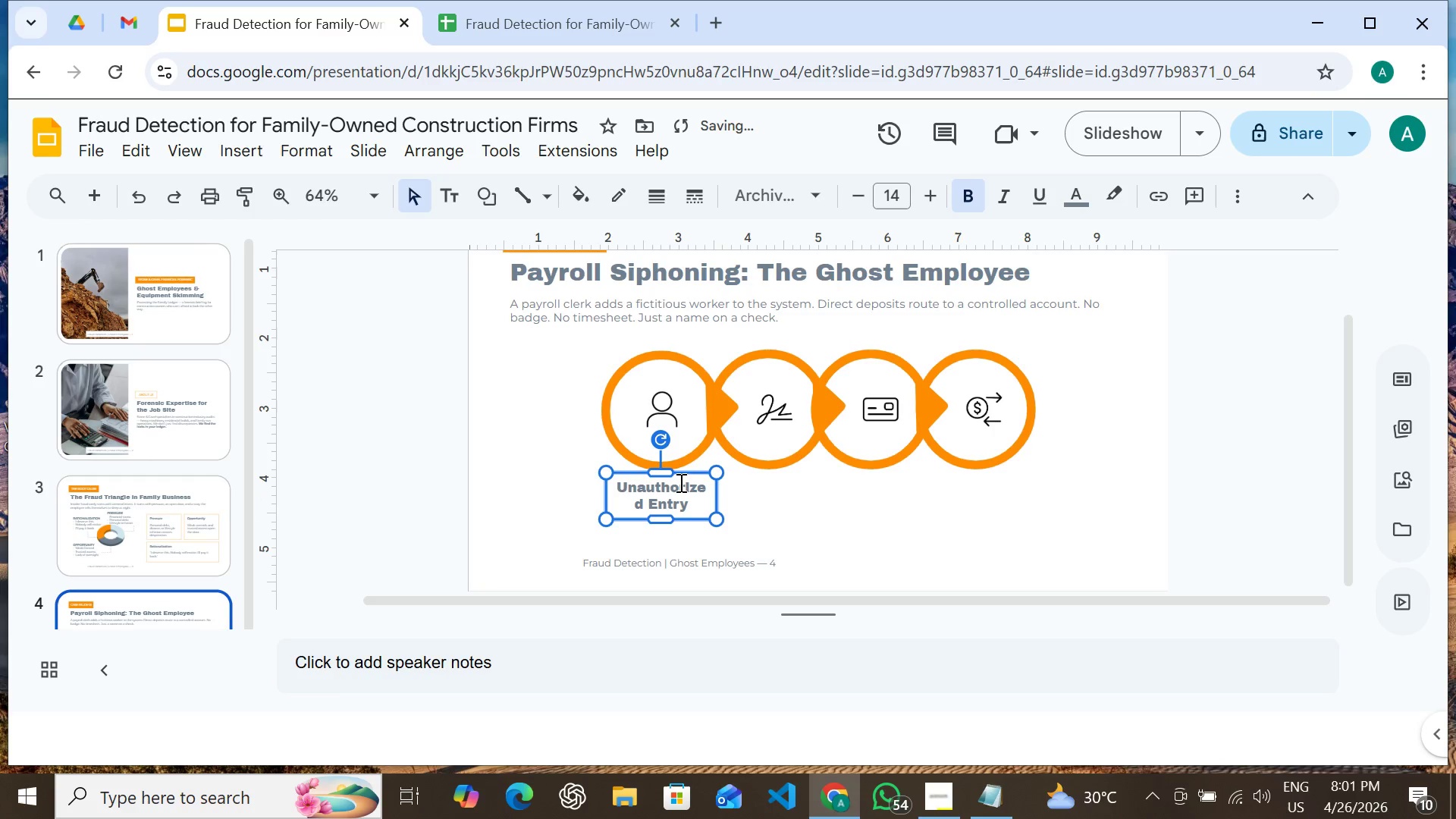 
key(Shift+ArrowLeft)
 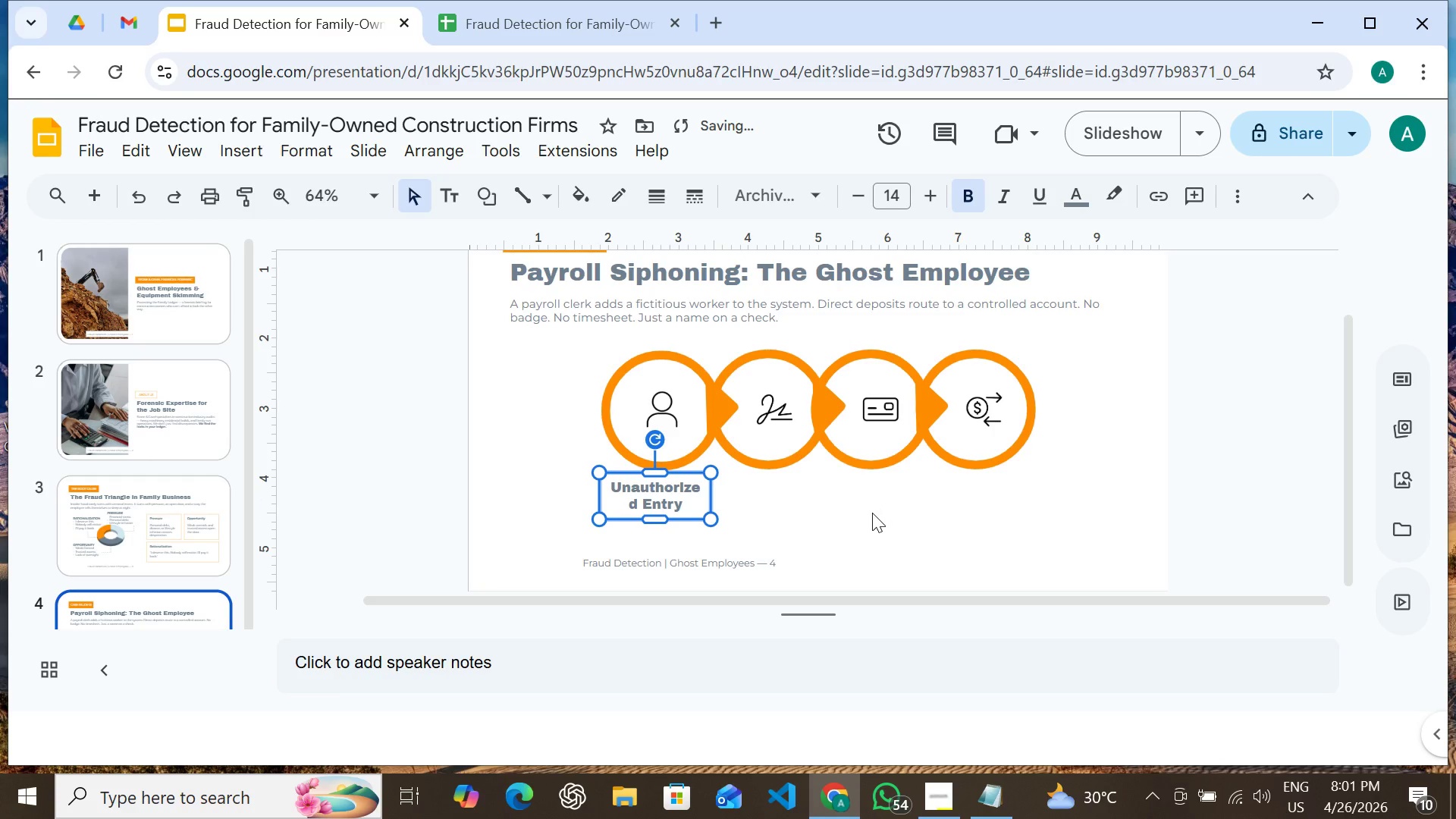 
key(Control+ControlRight)
 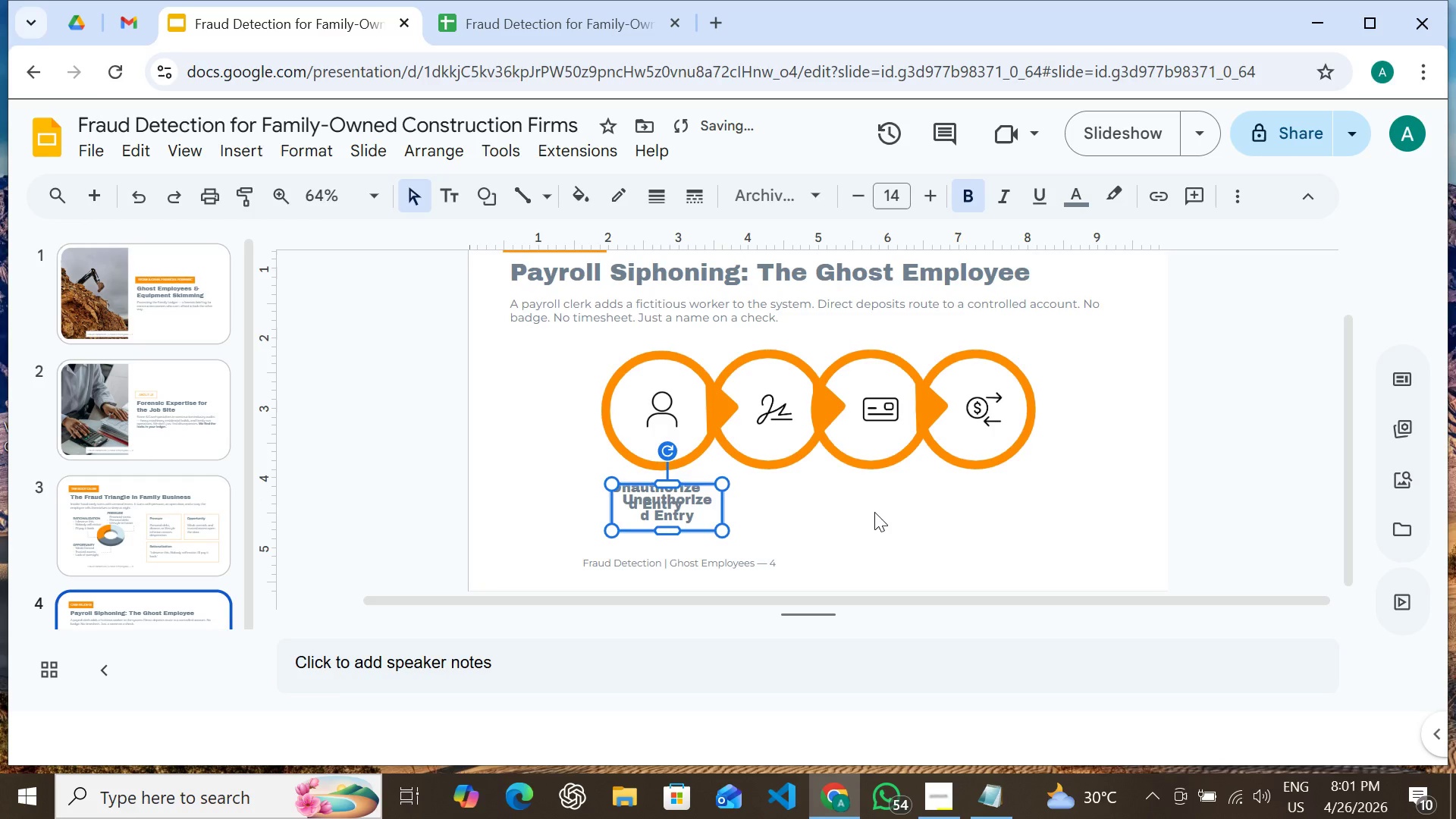 
key(Control+D)
 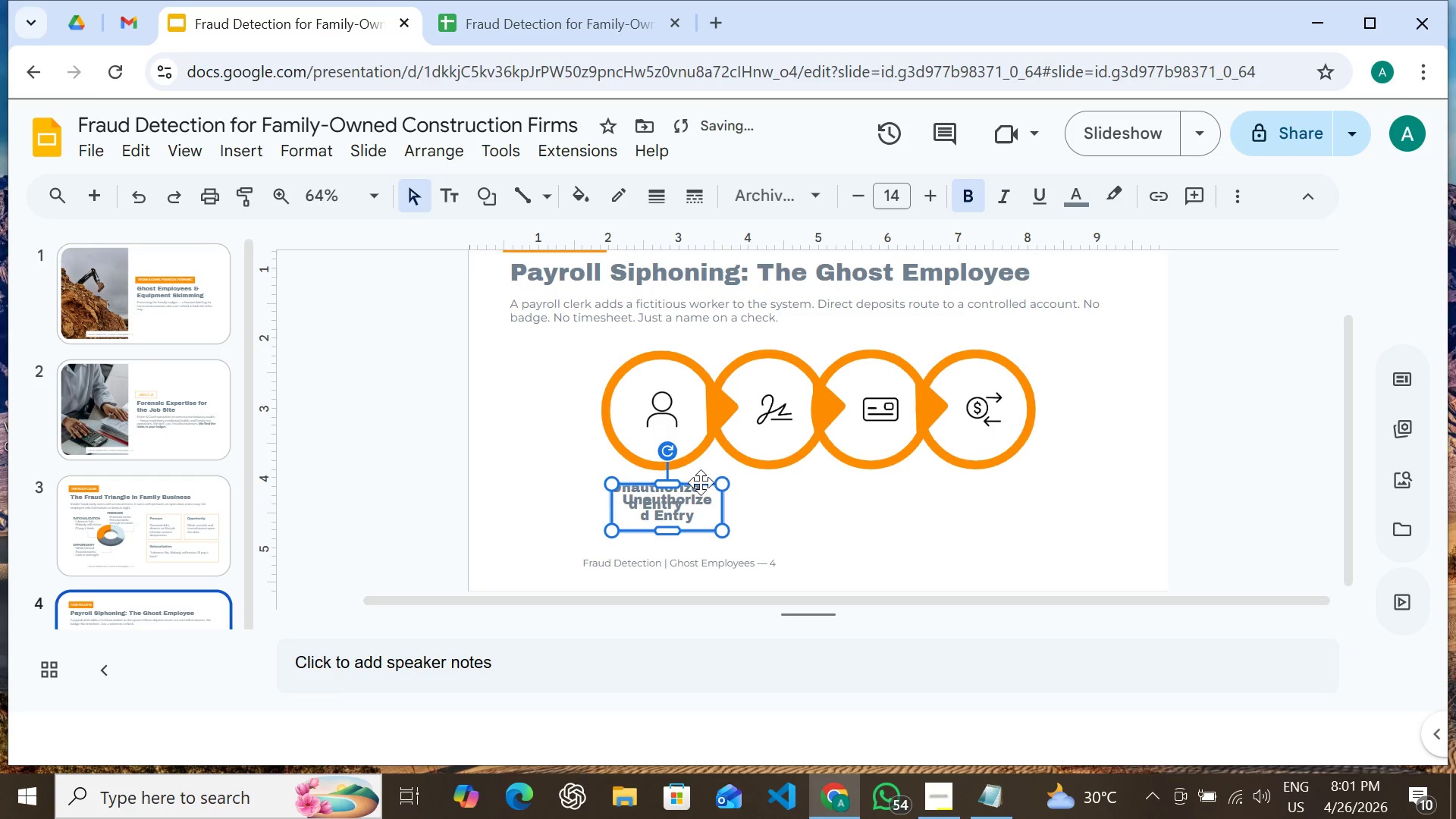 
left_click_drag(start_coordinate=[701, 482], to_coordinate=[814, 474])
 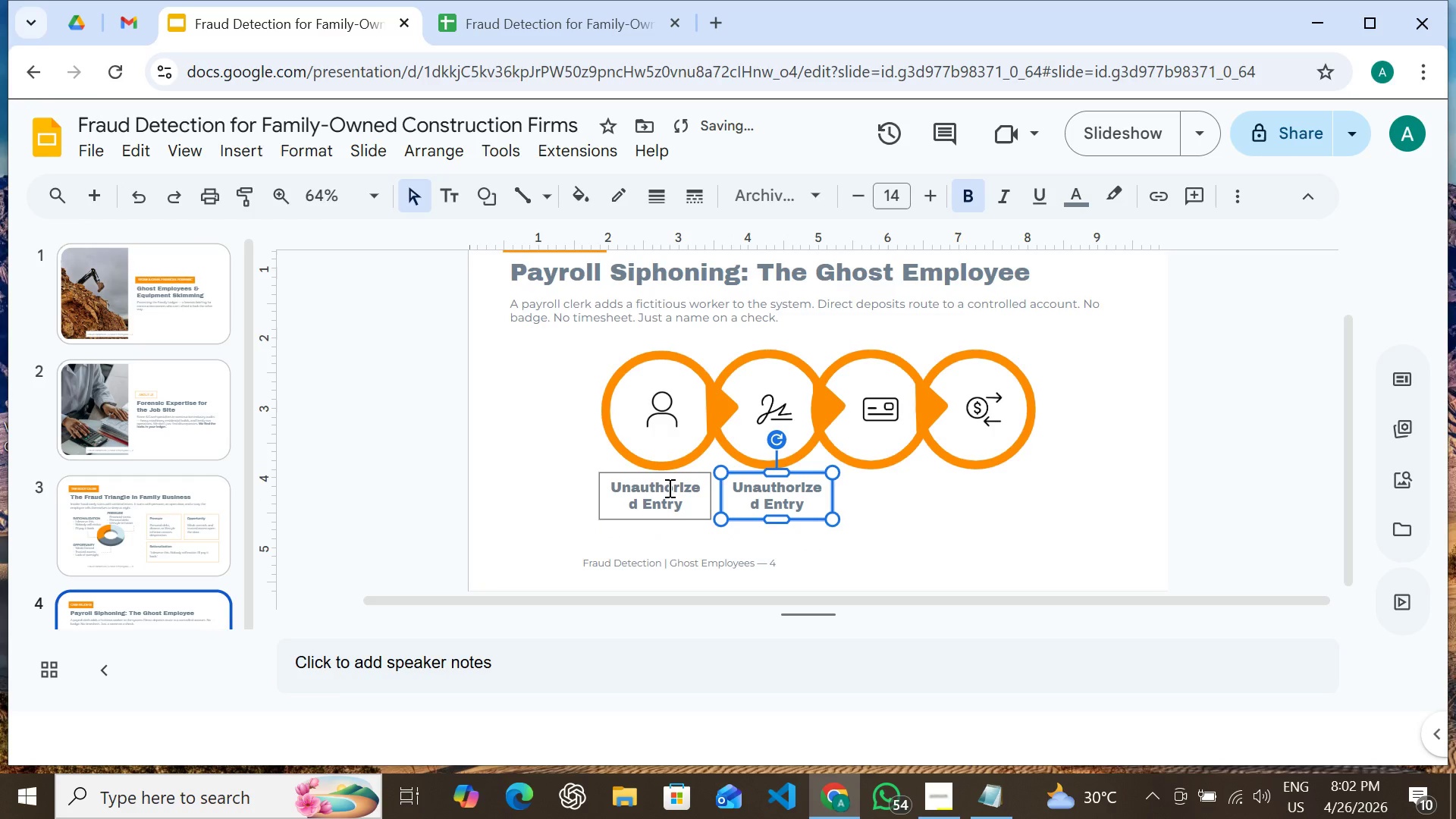 
hold_key(key=ShiftLeft, duration=0.59)
left_click([668, 488])
 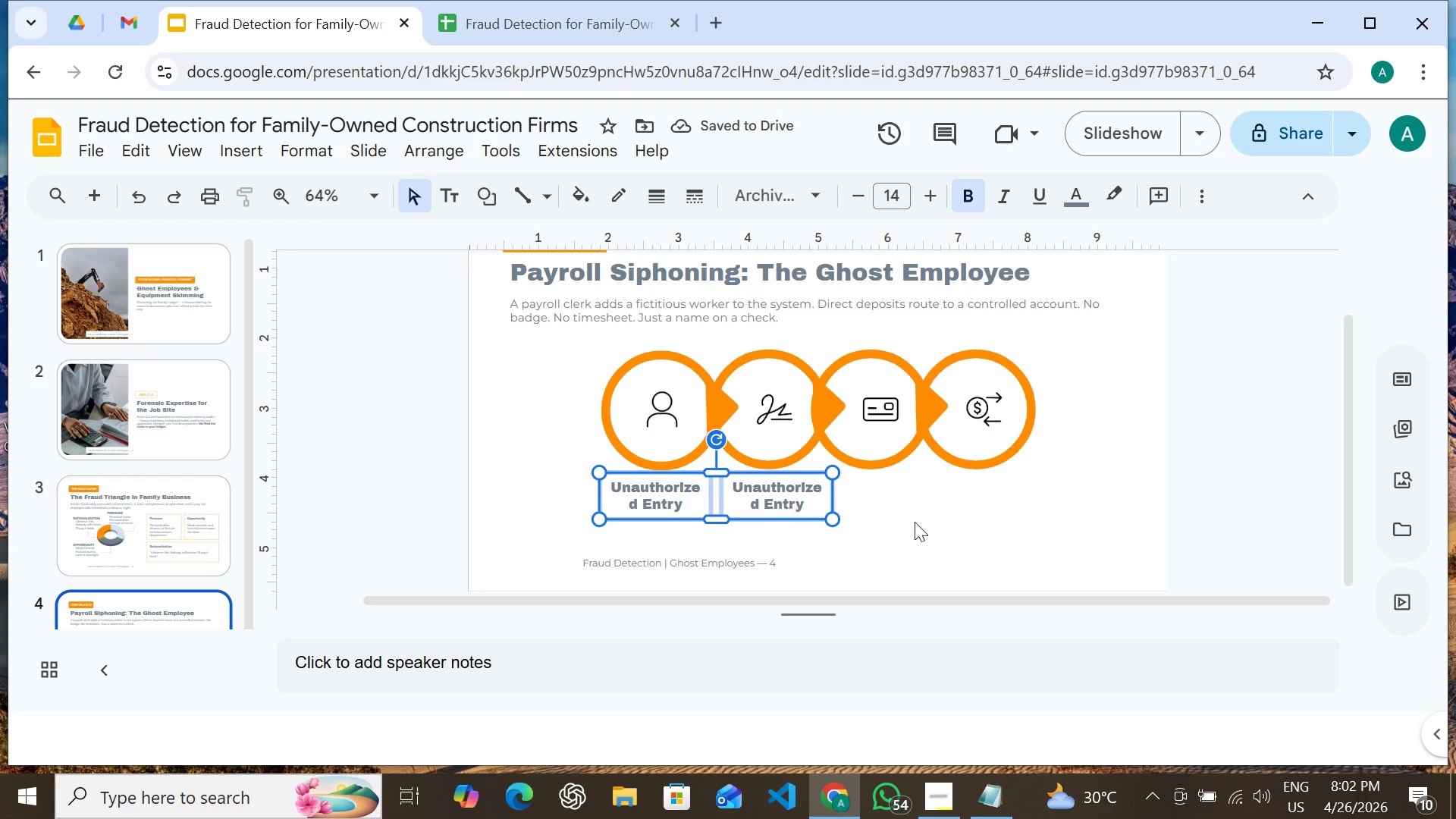 
left_click([915, 522])
 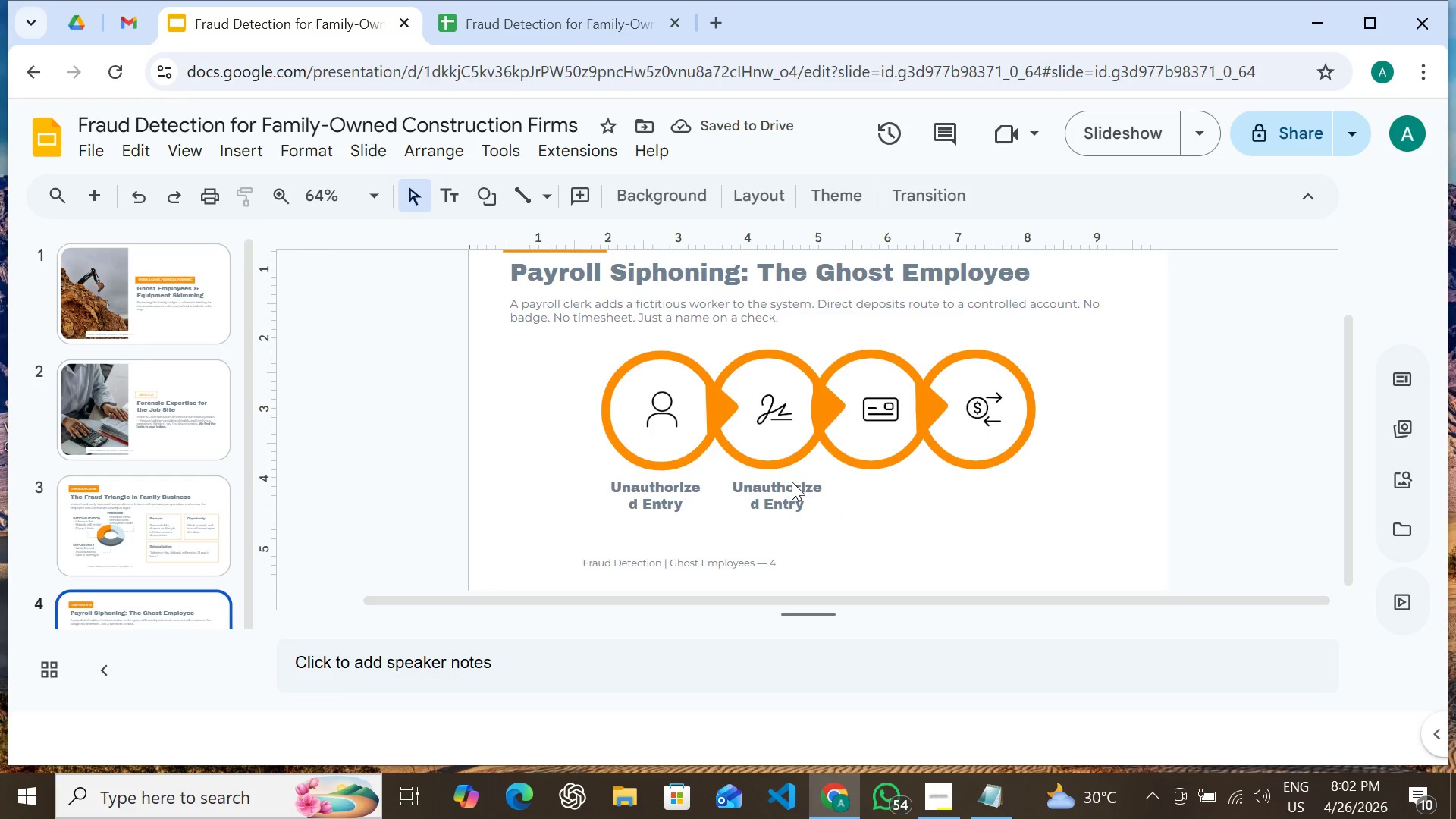 
left_click([792, 480])
 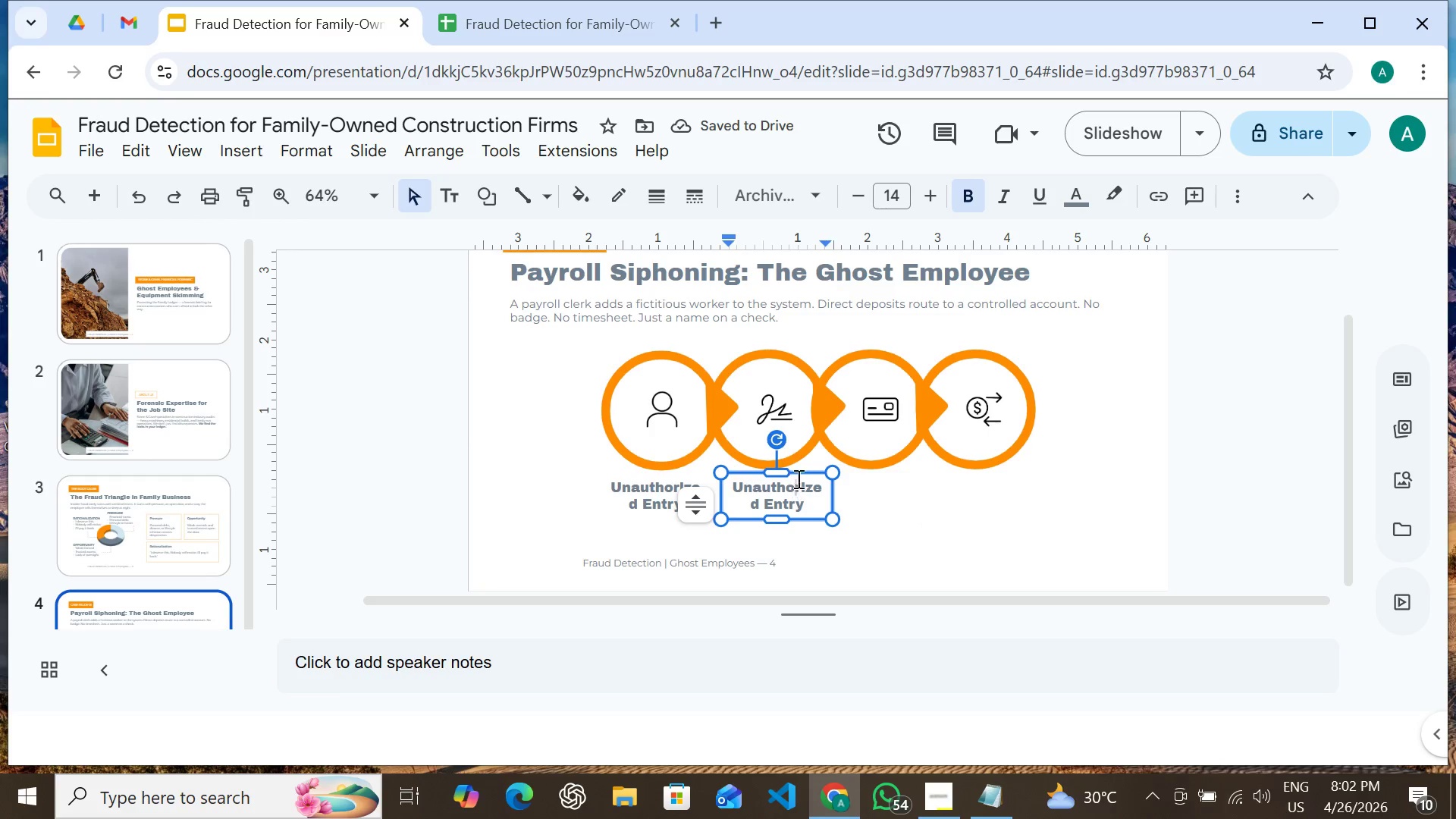 
hold_key(key=ShiftLeft, duration=1.52)
left_click([801, 470])
 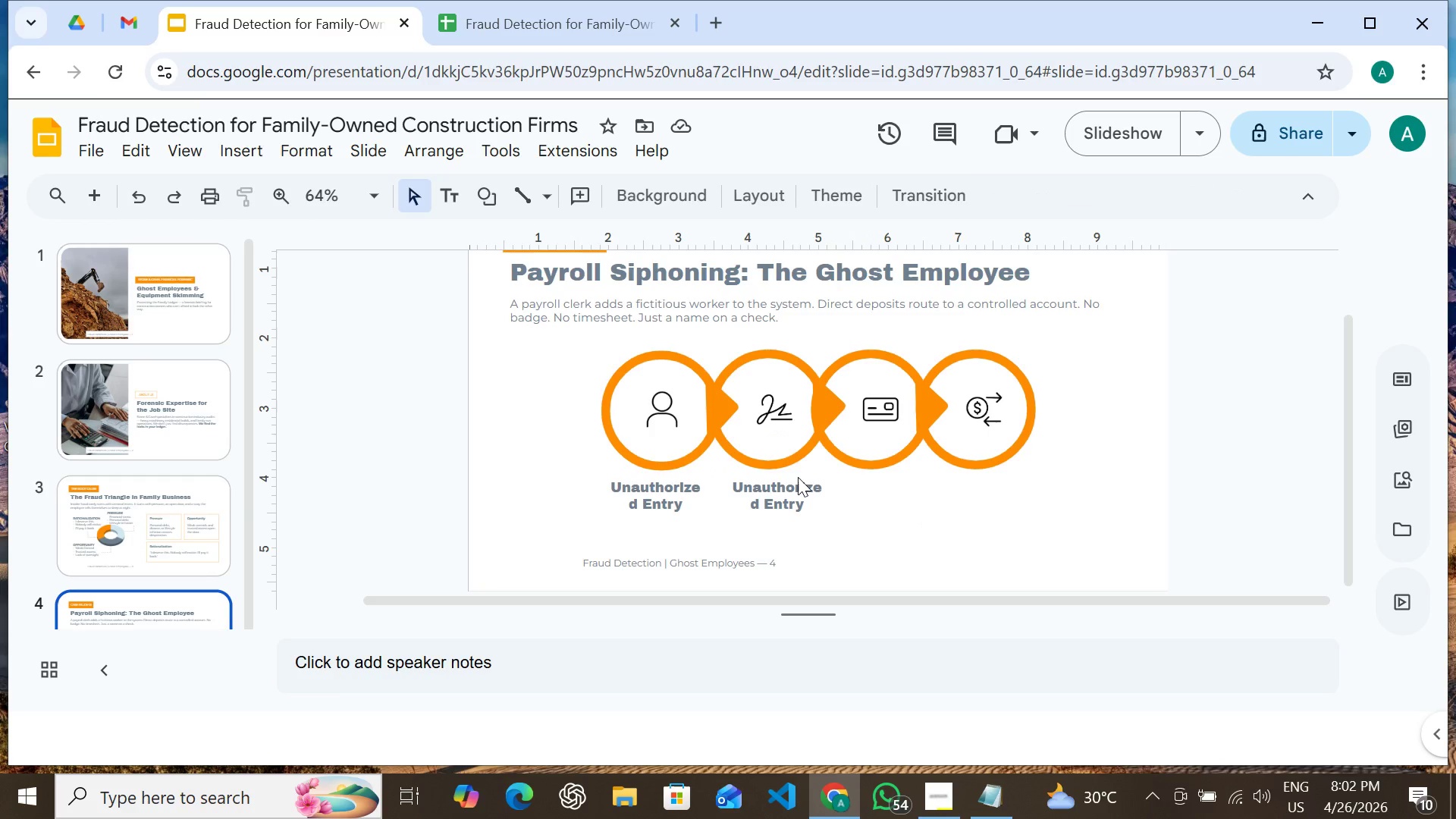 
hold_key(key=ShiftLeft, duration=1.51)
left_click([798, 477])
 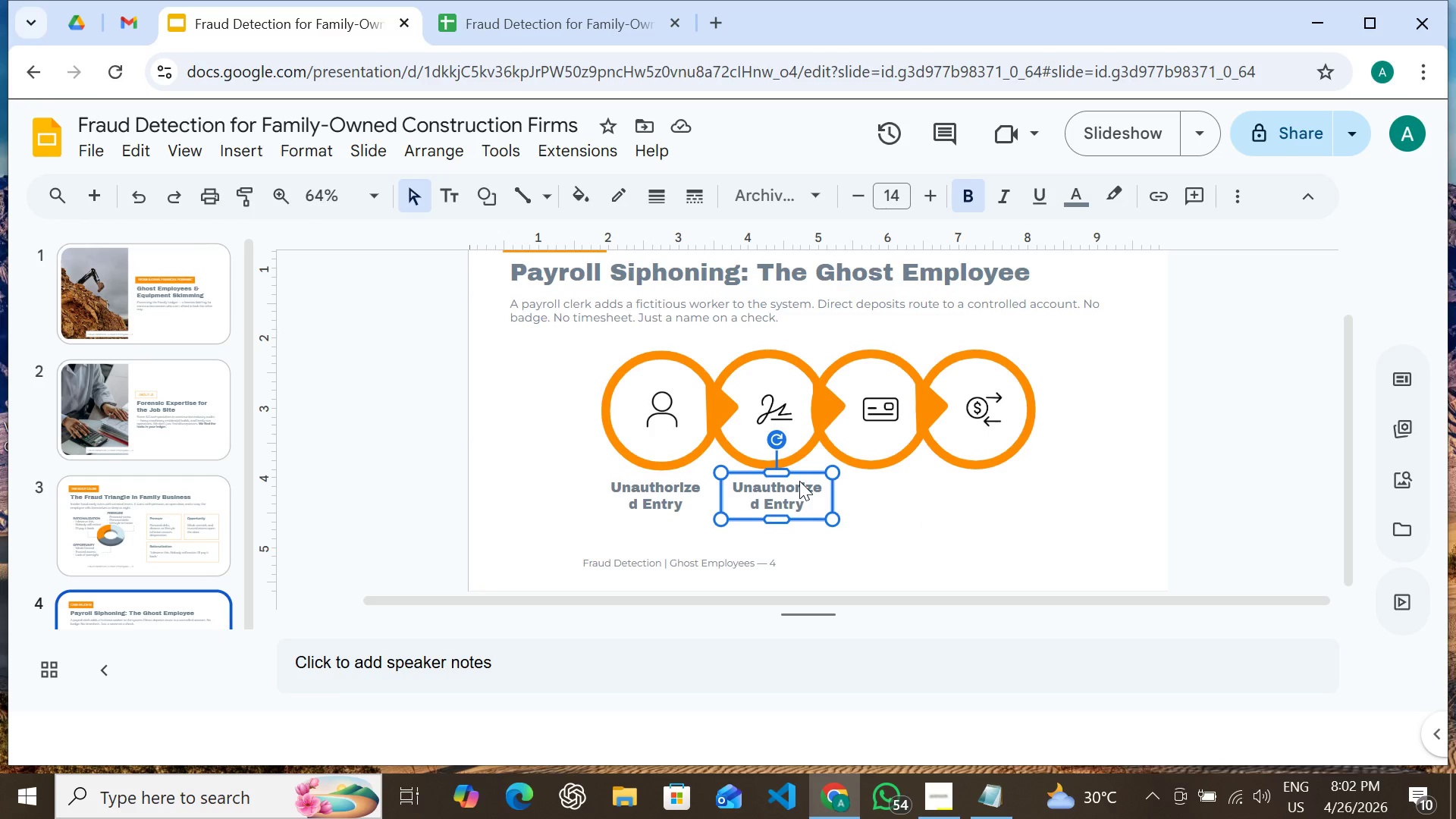 
key(Shift+ArrowLeft)
 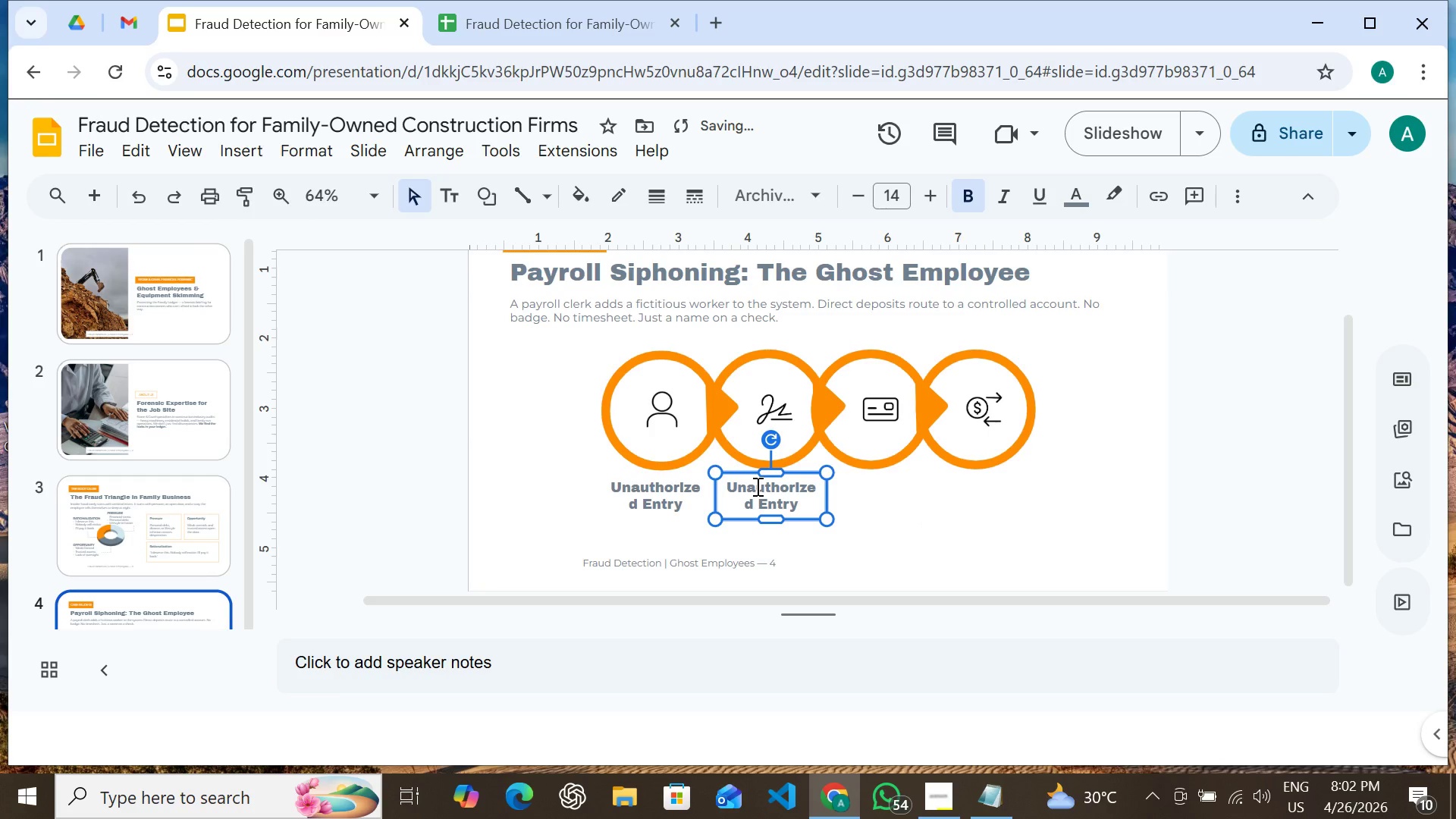 
double_click([755, 489])
 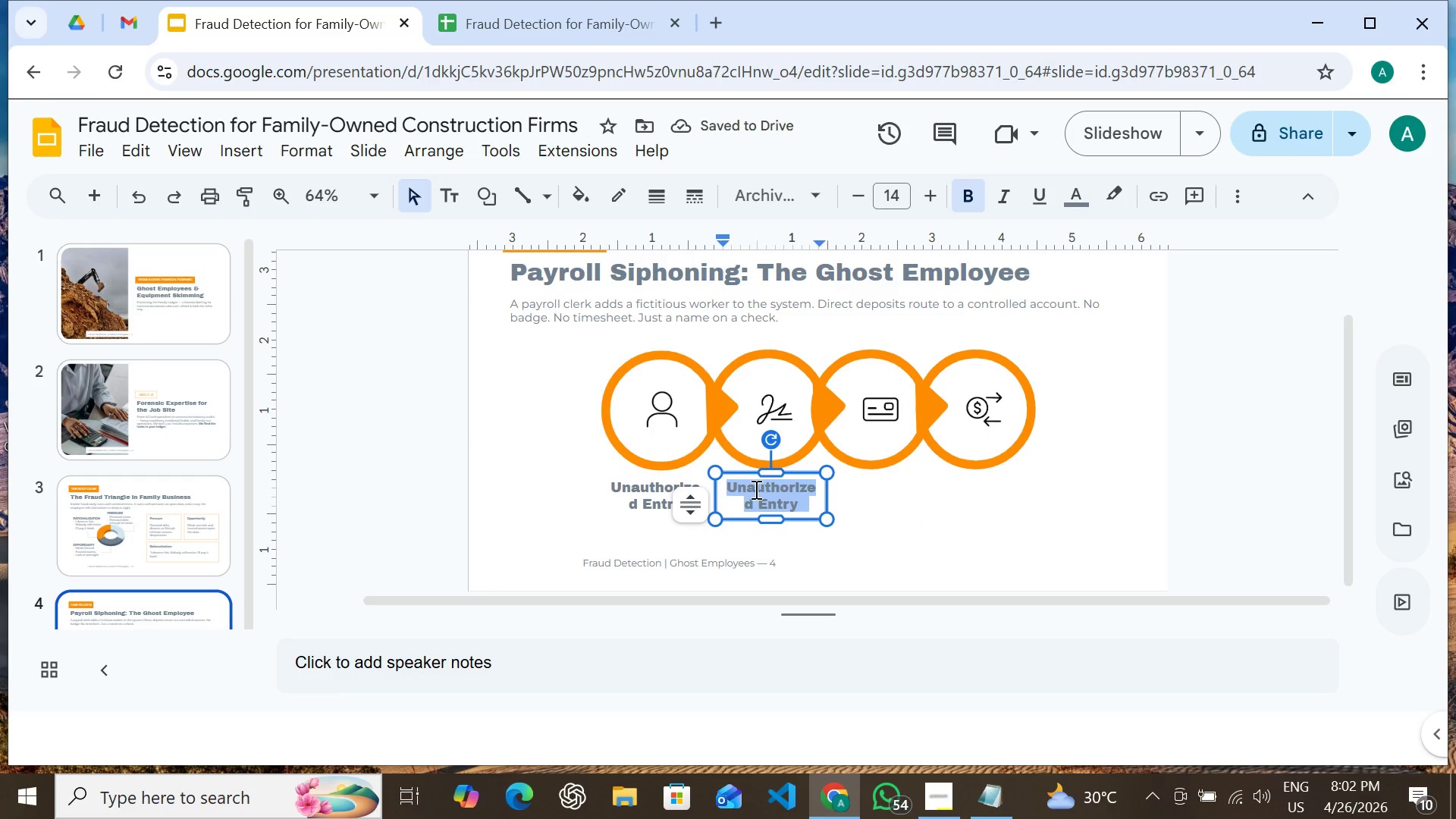 
triple_click([755, 489])
 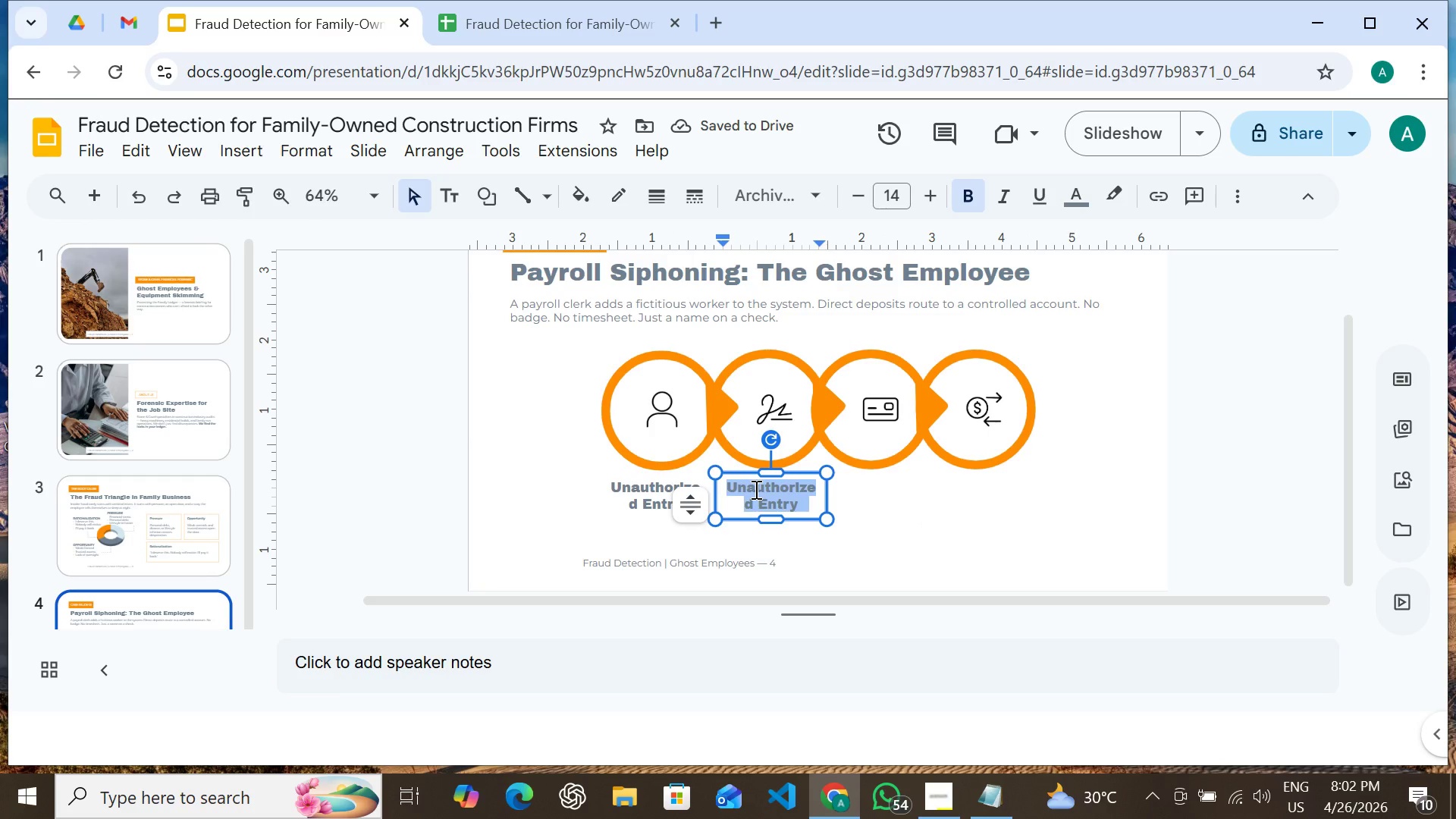 
type(Approval Bypass)
 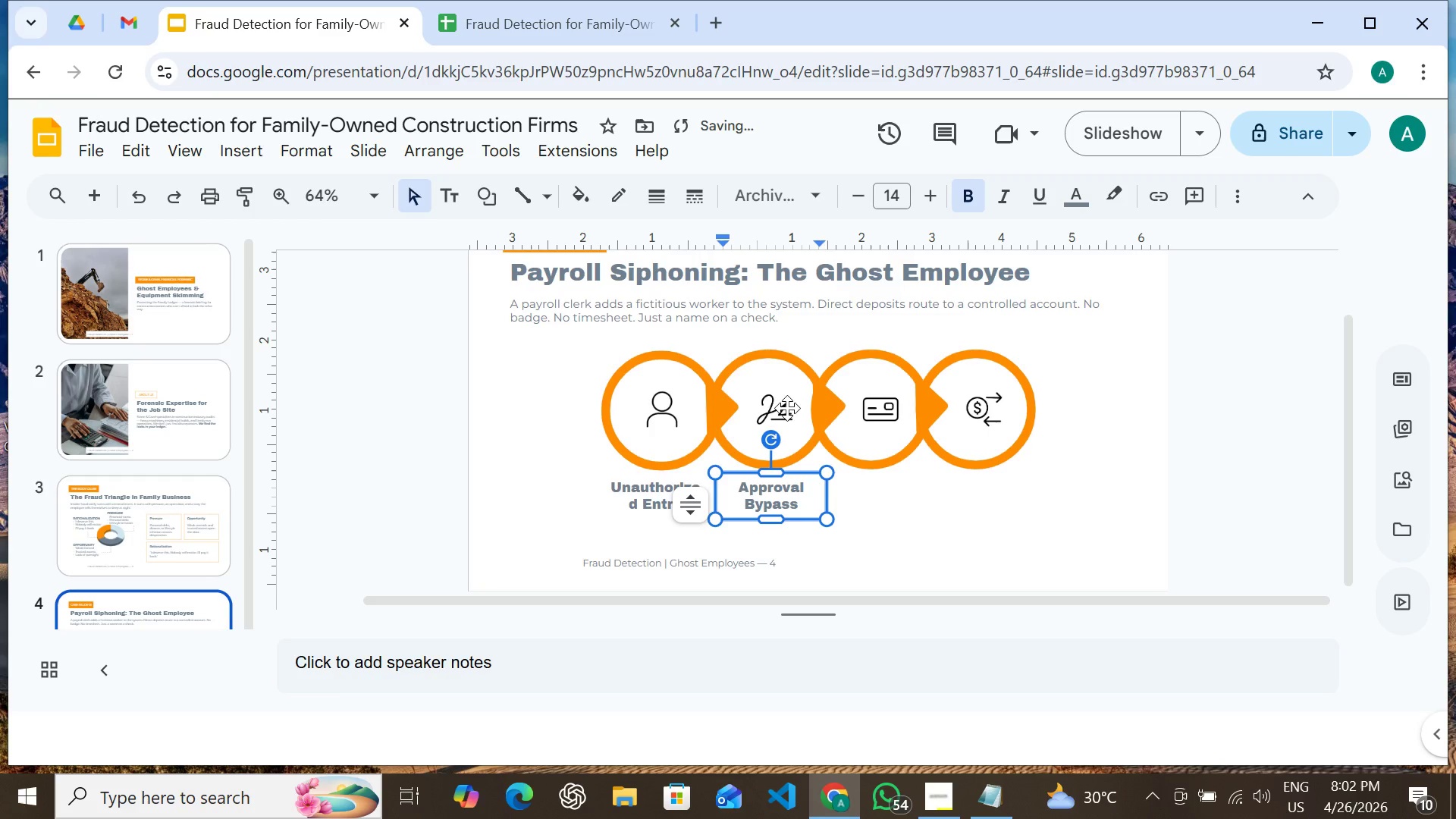 
left_click([811, 466])
 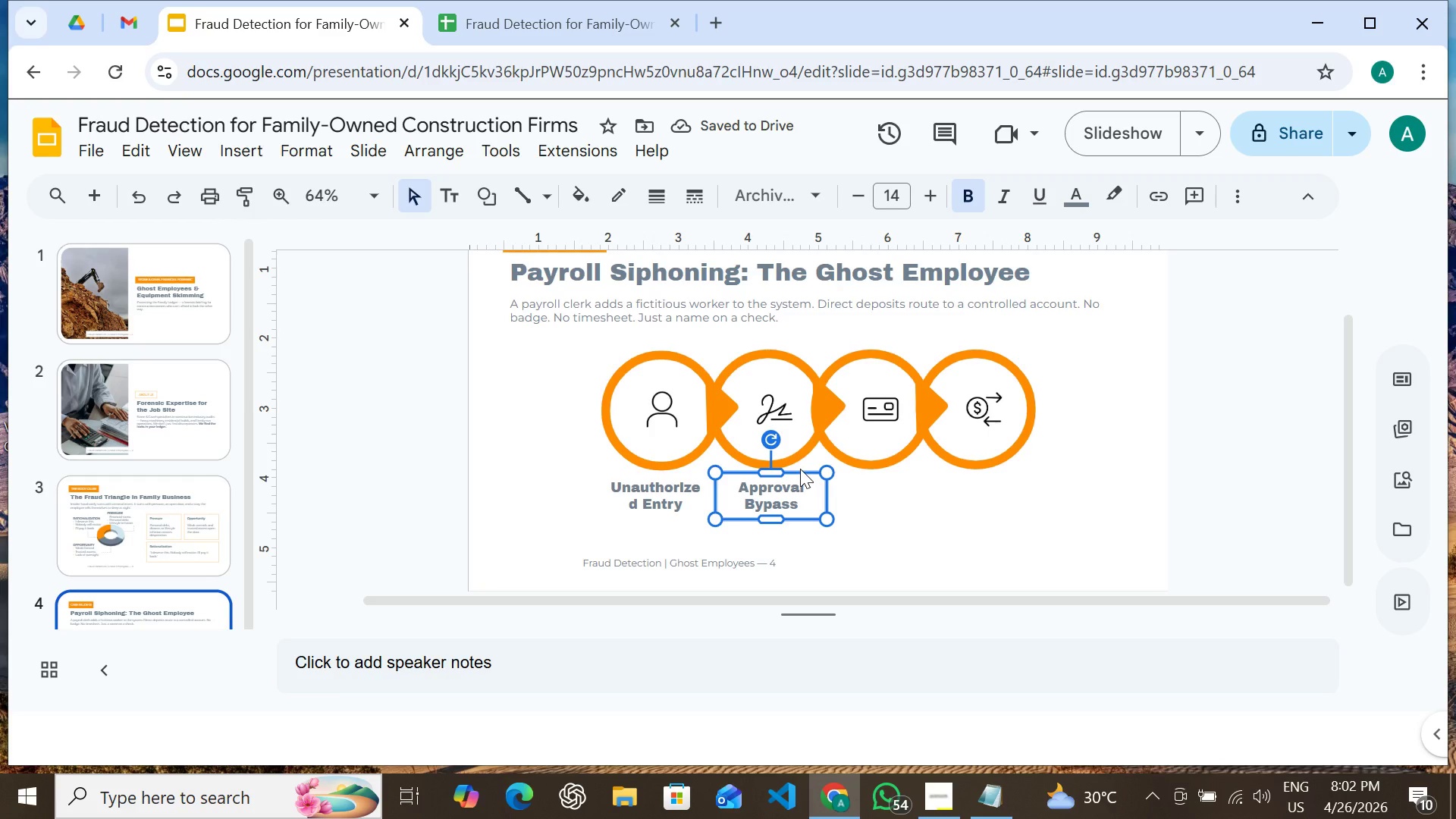 
key(Control+ControlRight)
 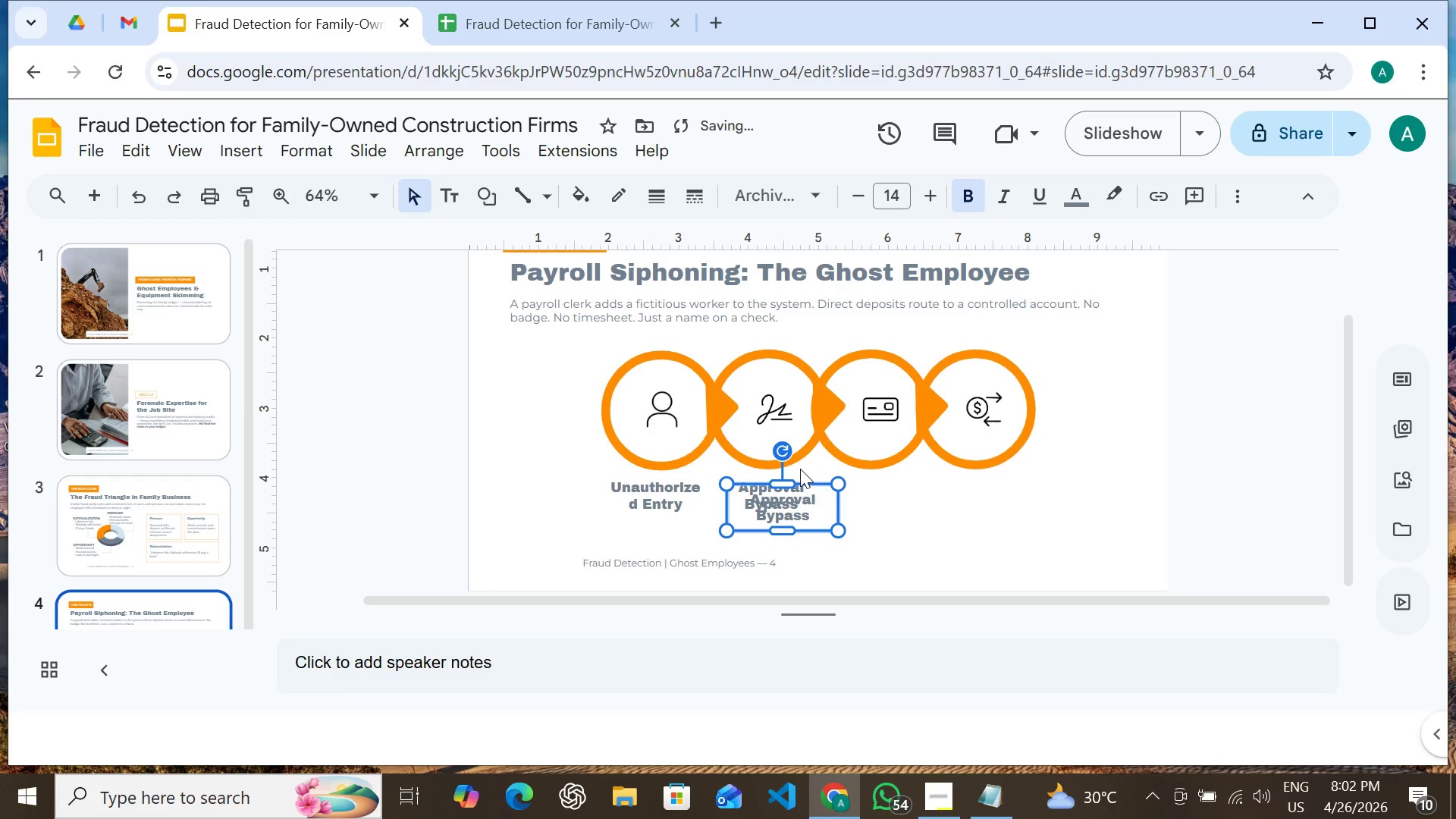 
key(Control+D)
 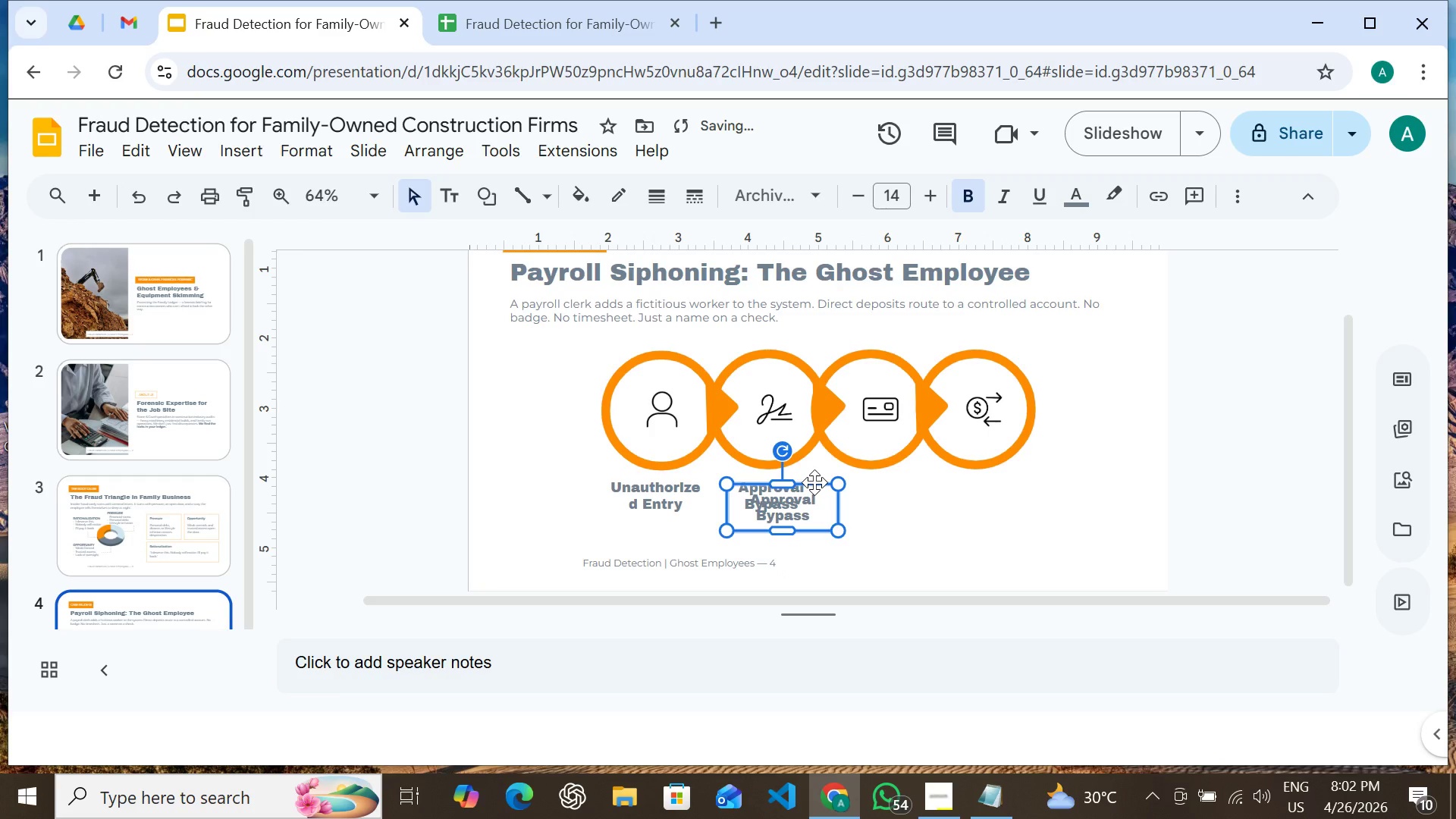 
left_click_drag(start_coordinate=[814, 485], to_coordinate=[904, 479])
 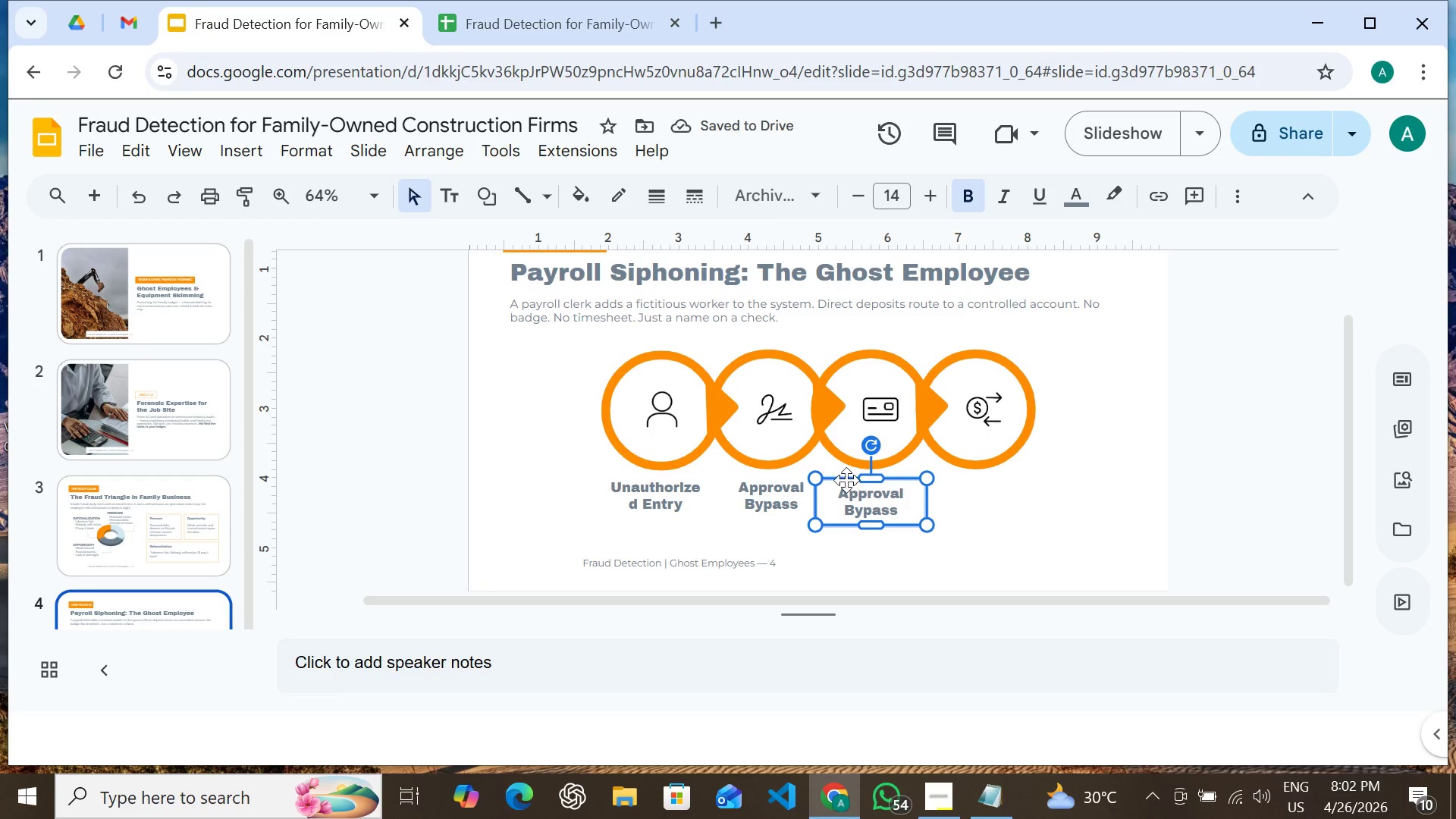 
left_click_drag(start_coordinate=[846, 480], to_coordinate=[862, 474])
 